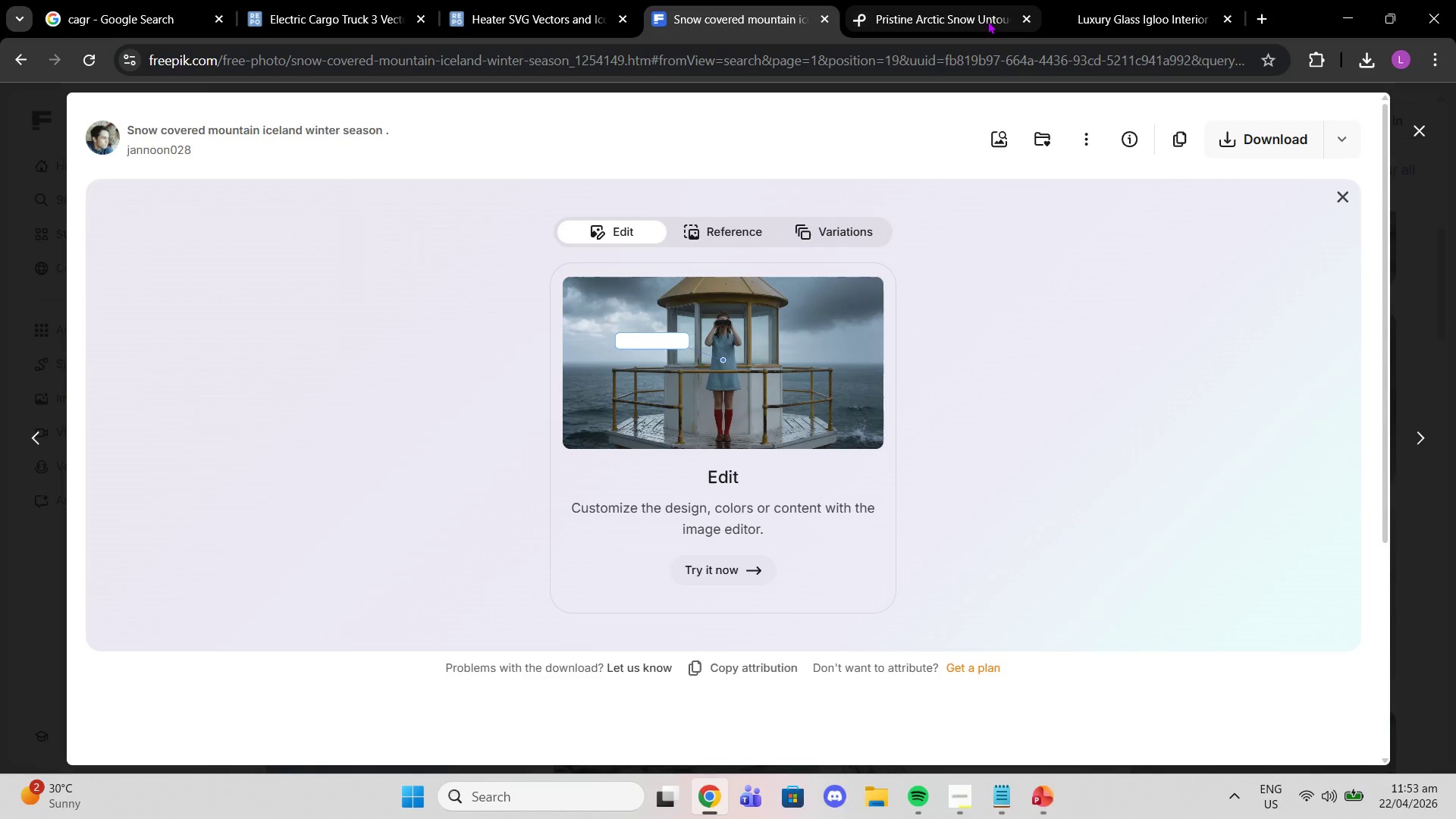 
left_click([991, 10])
 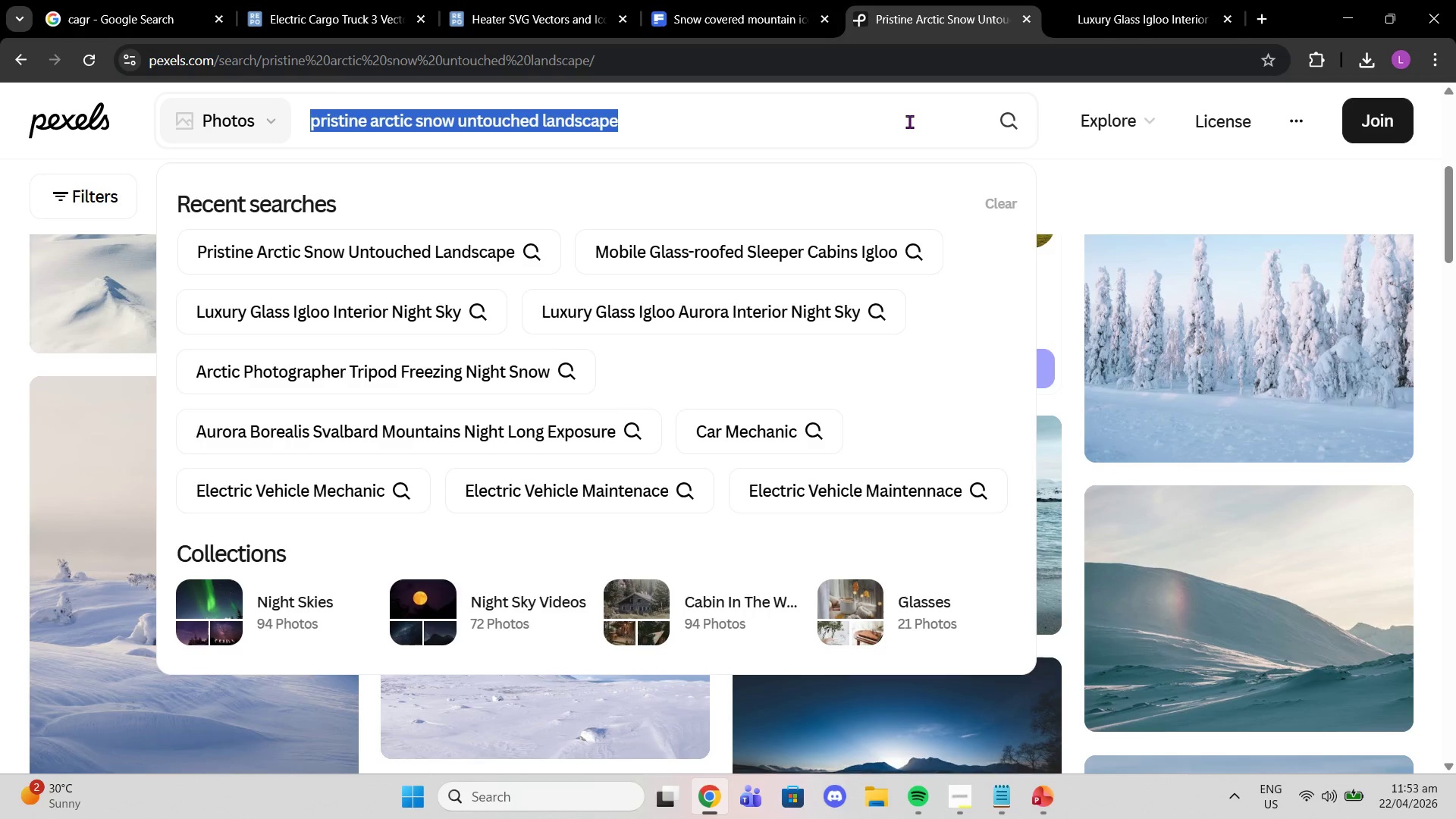 
left_click([909, 121])
 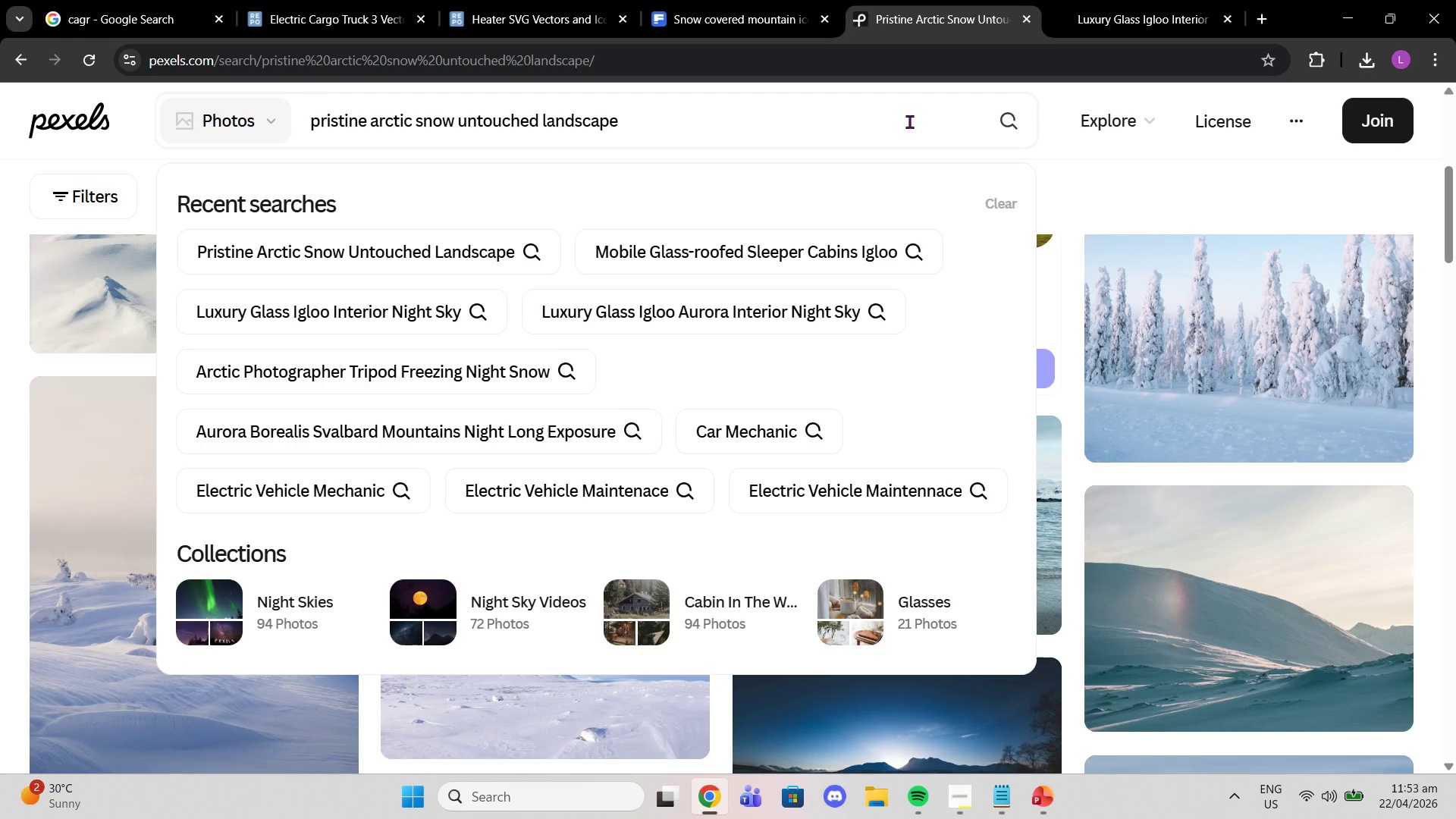 
type(men in )
 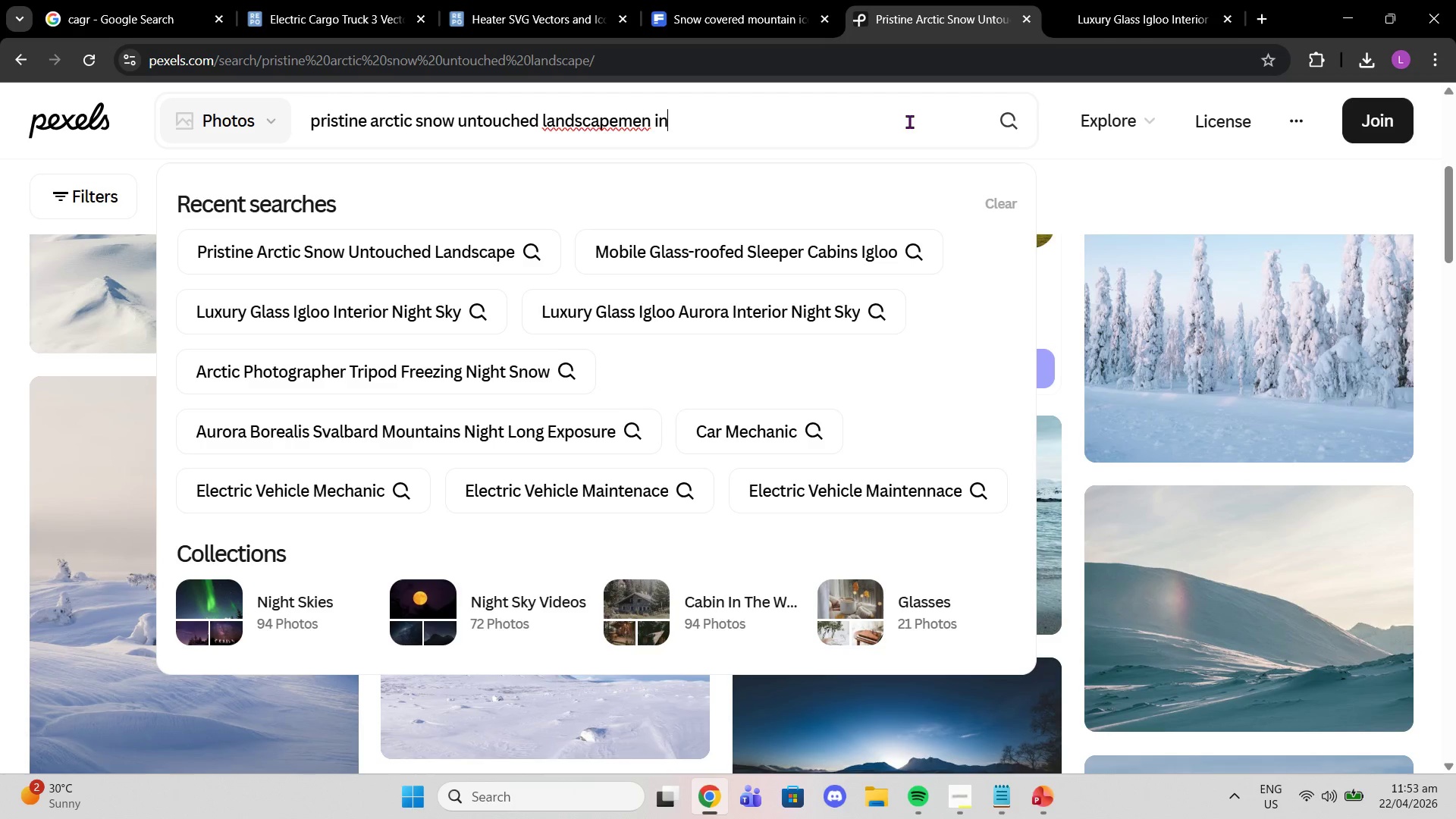 
hold_key(key=Backspace, duration=1.5)
 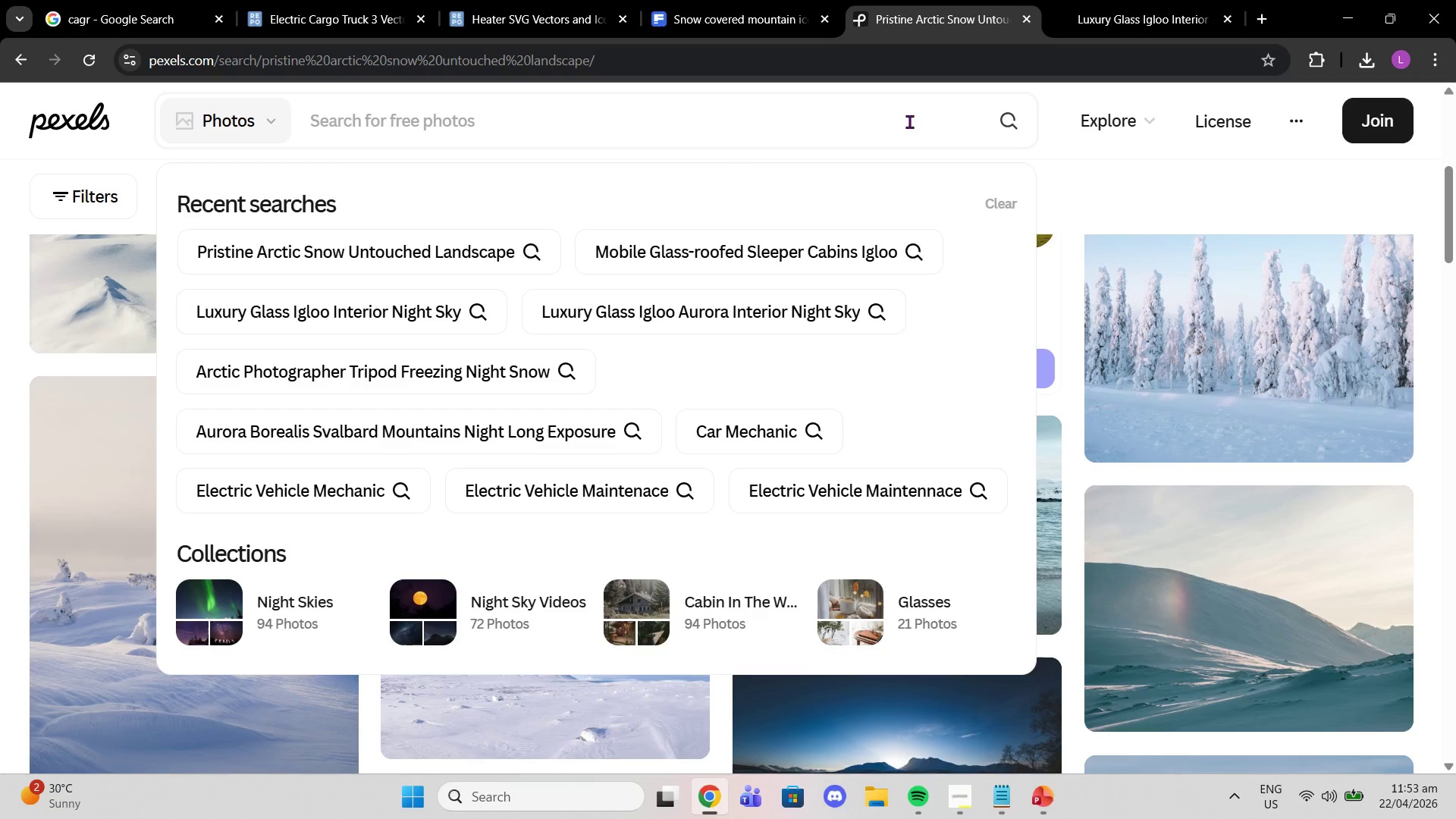 
hold_key(key=Backspace, duration=0.67)
 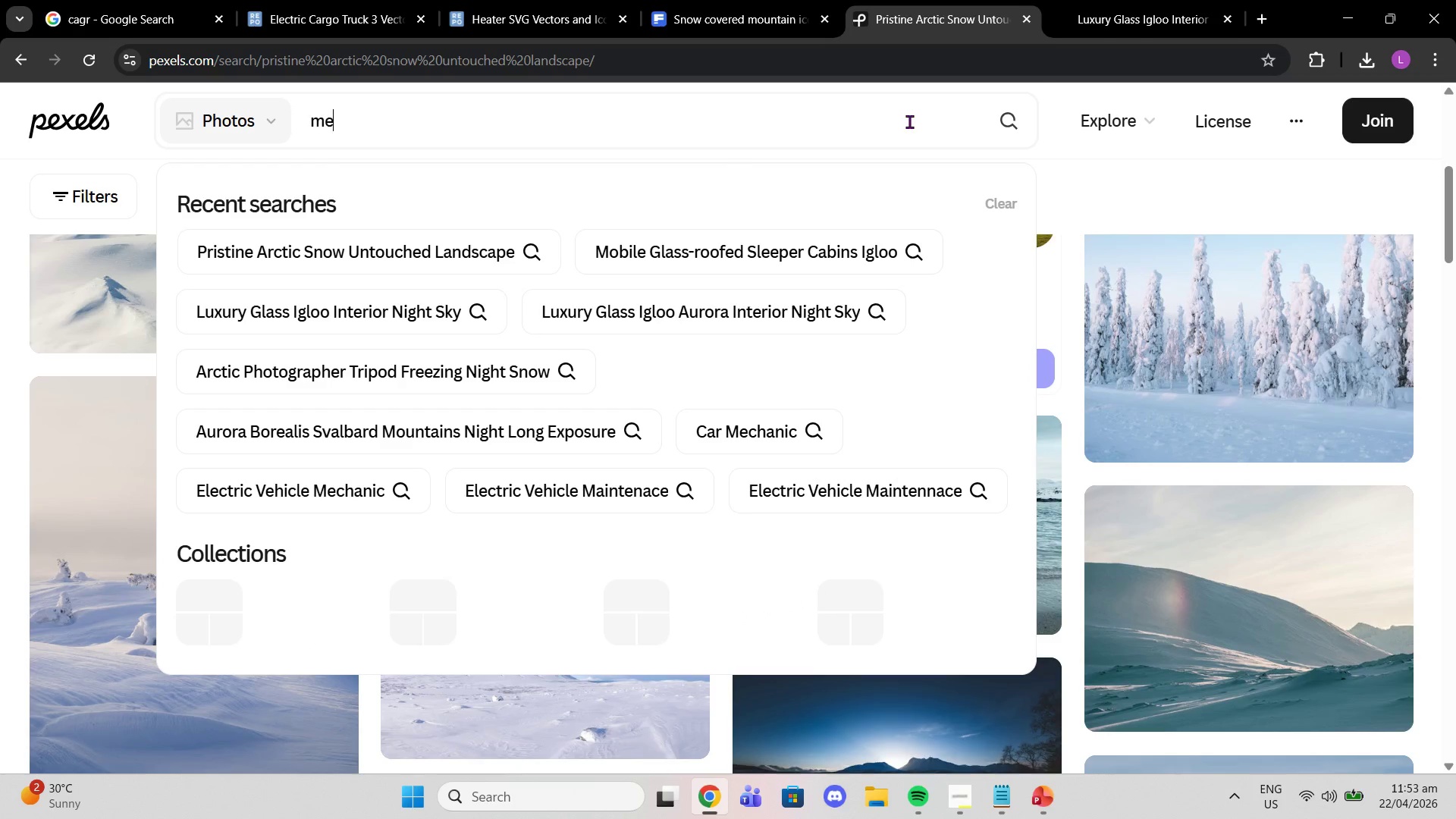 
type(men in snow)
 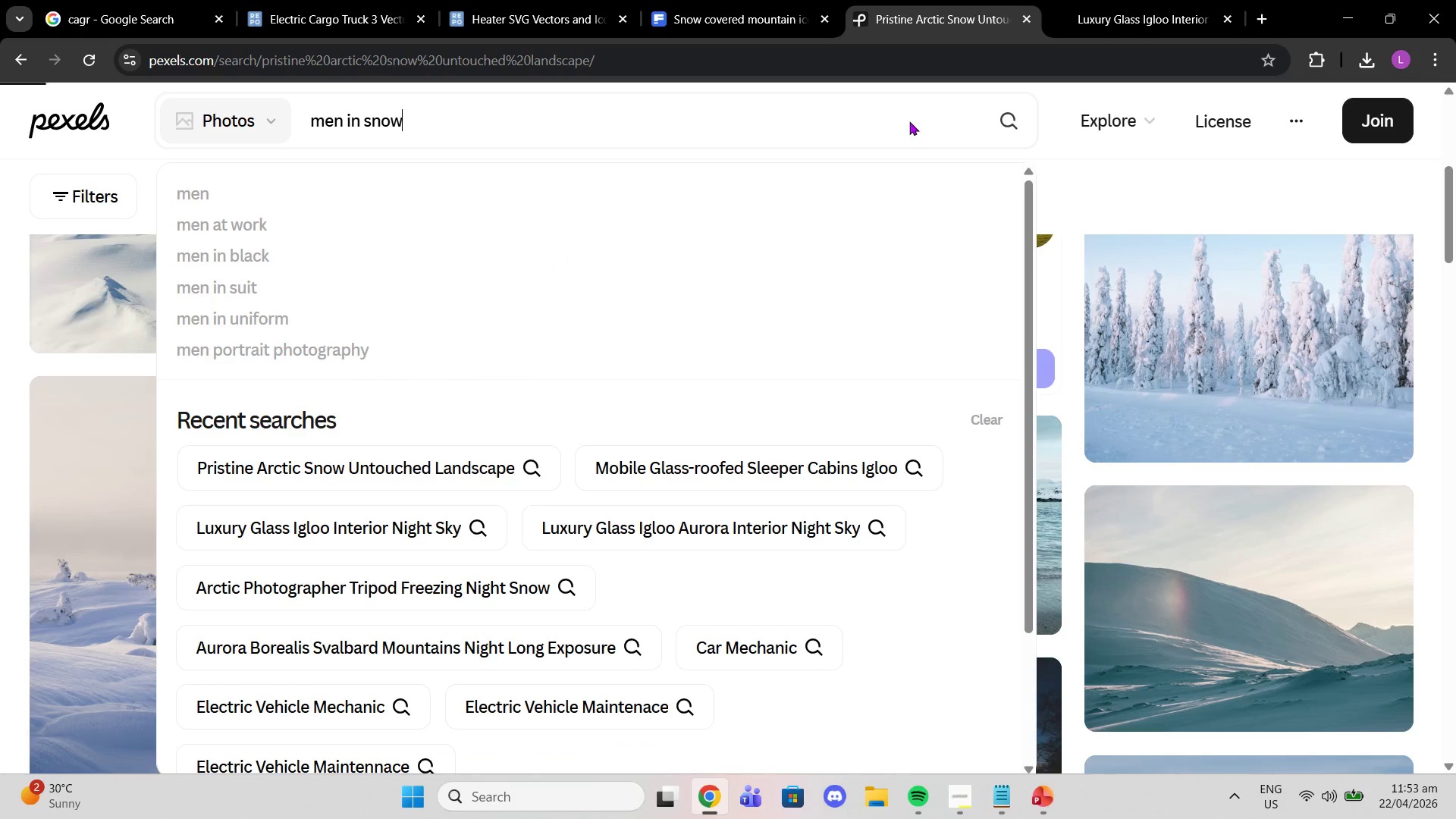 
key(Enter)
 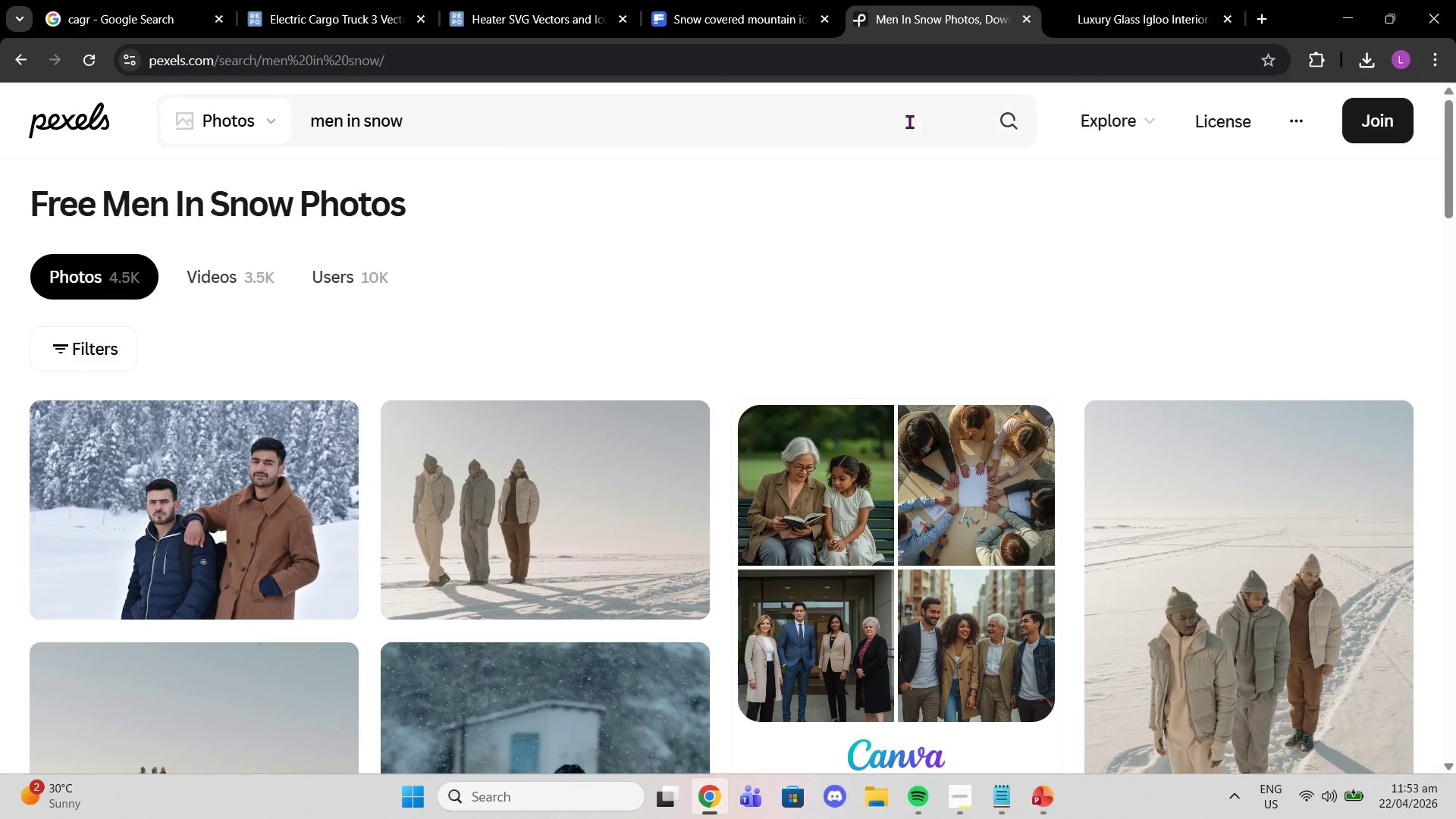 
wait(10.36)
 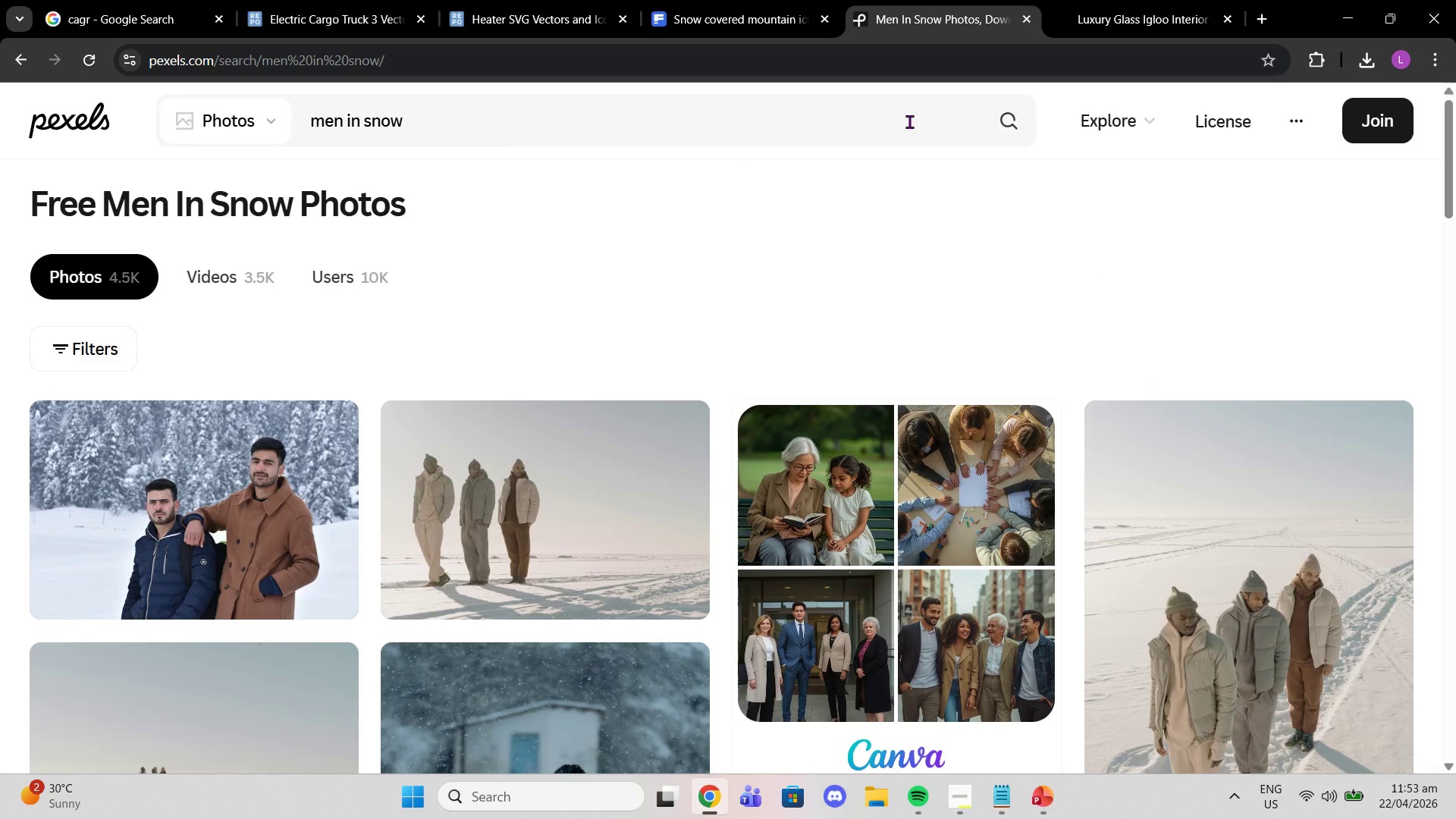 
left_click_drag(start_coordinate=[551, 128], to_coordinate=[183, 102])
 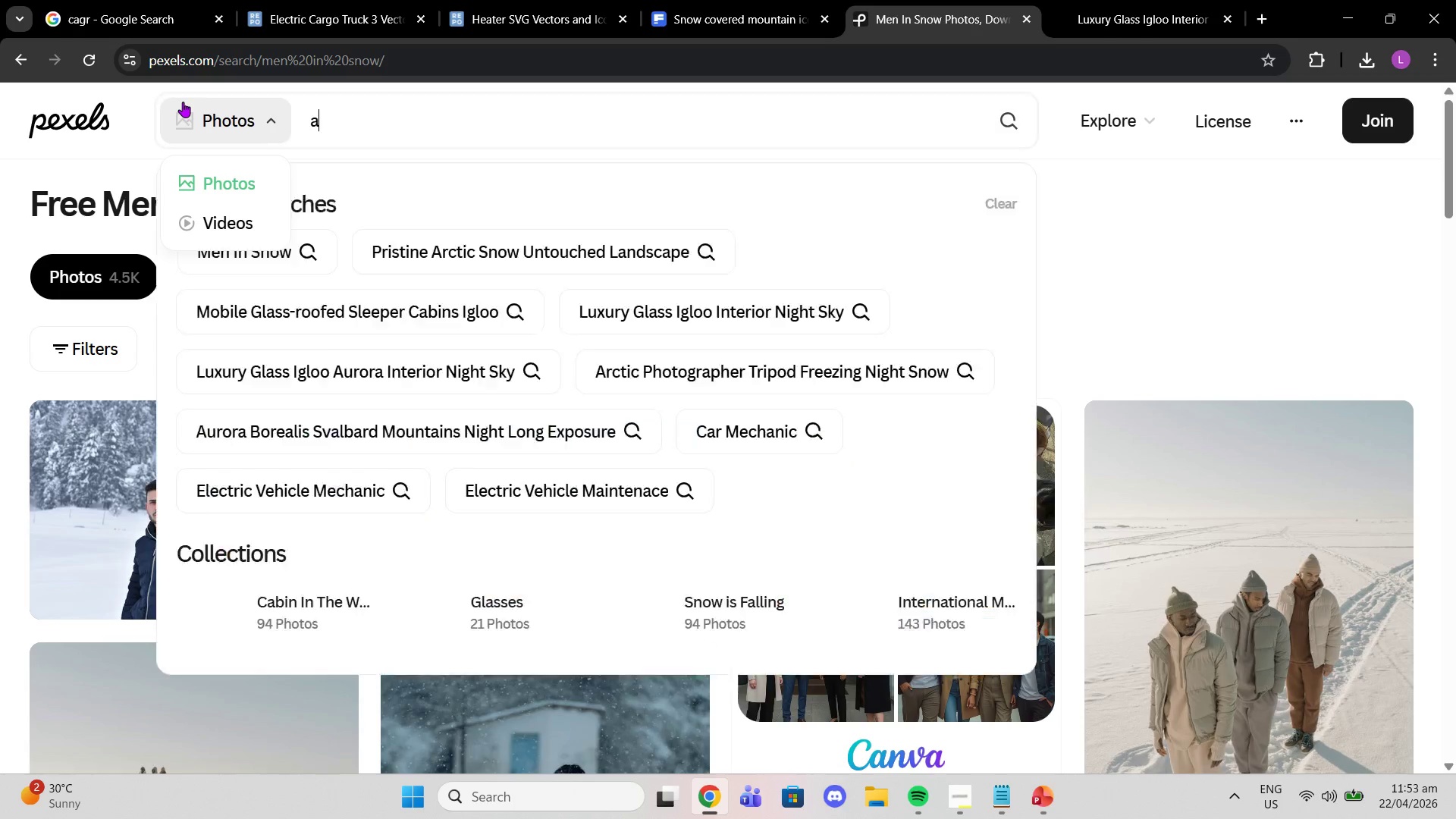 
type(arctic expedition guide)
 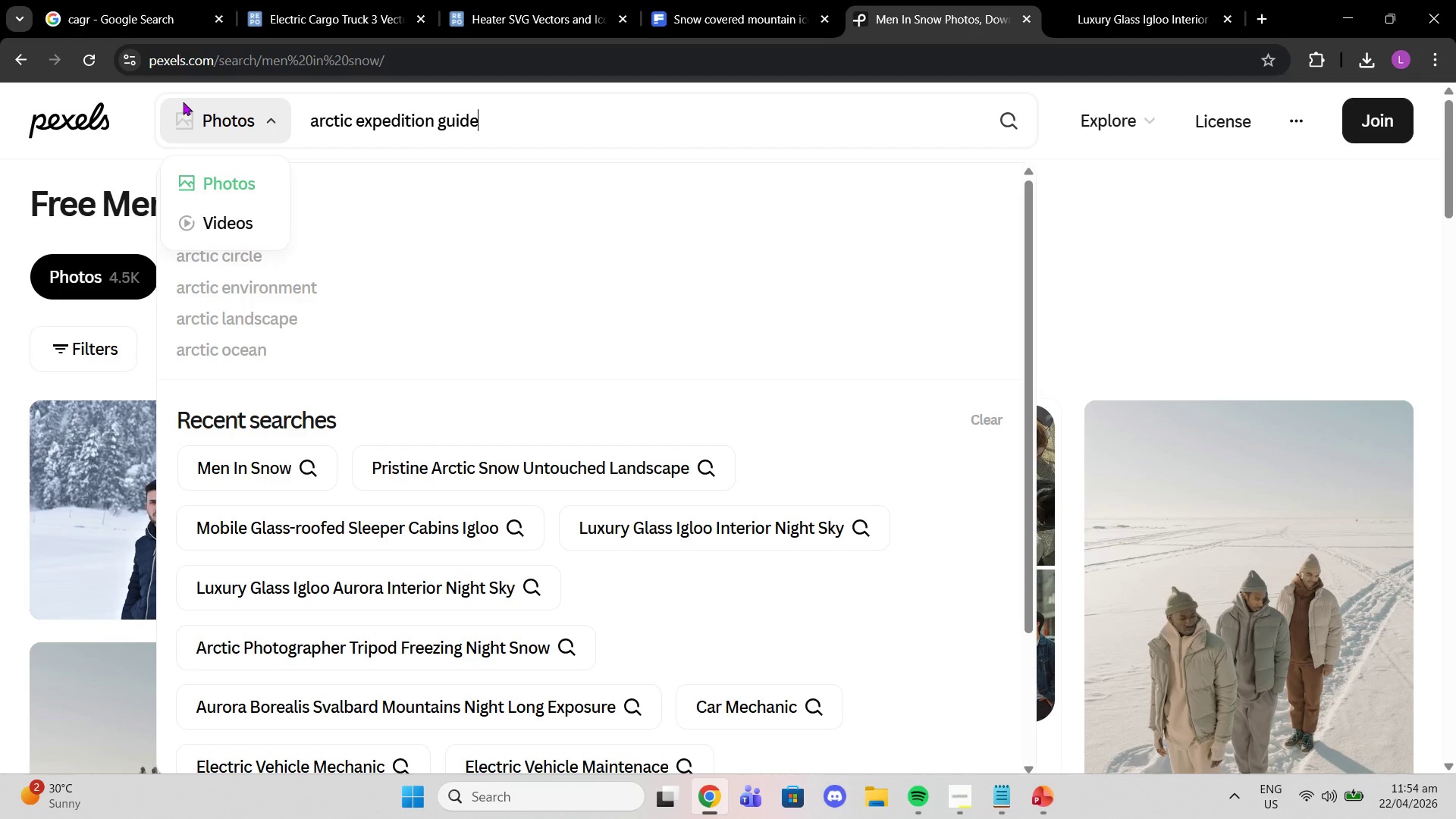 
key(Enter)
 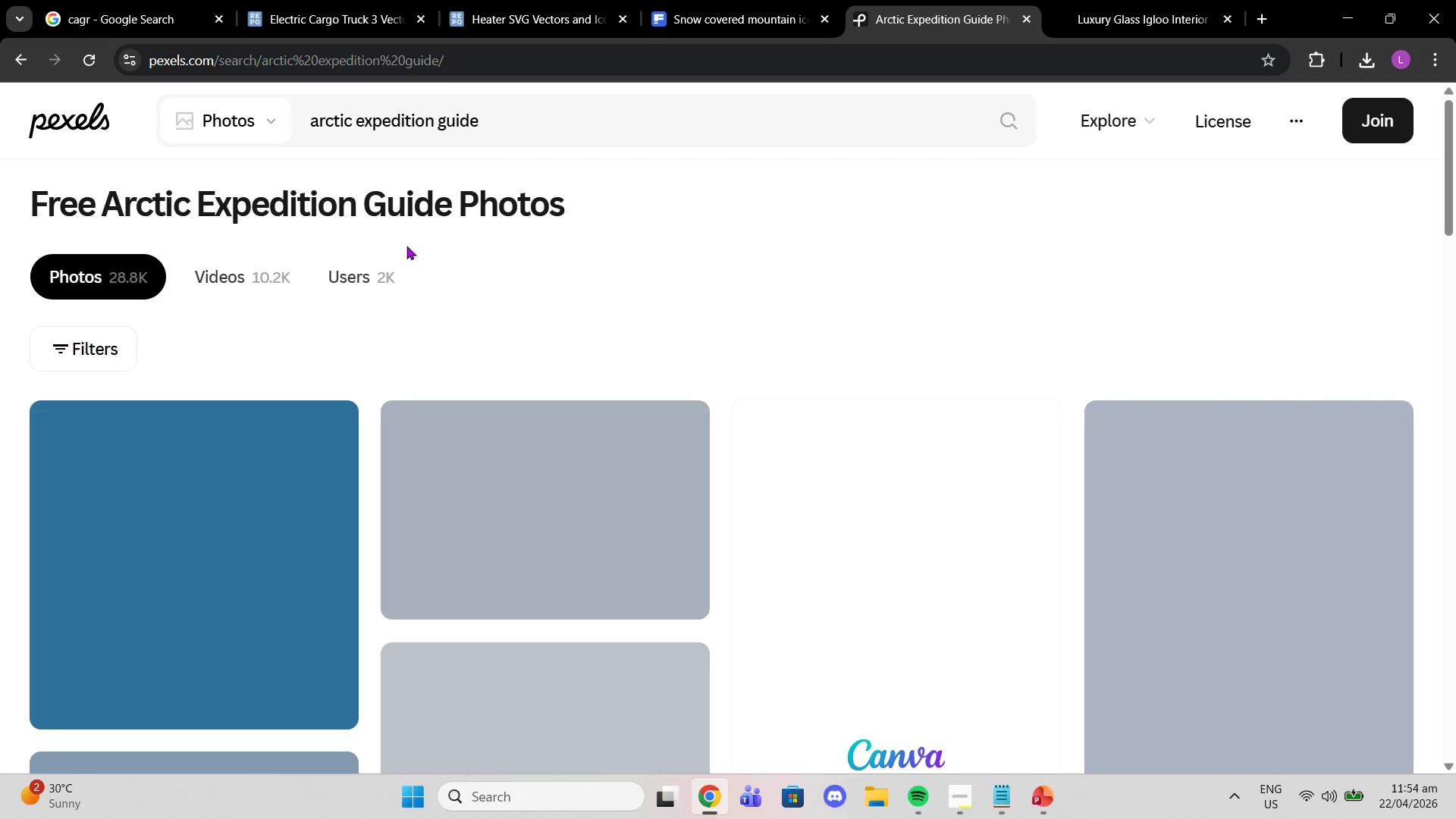 
scroll: coordinate [626, 412], scroll_direction: down, amount: 6.0
 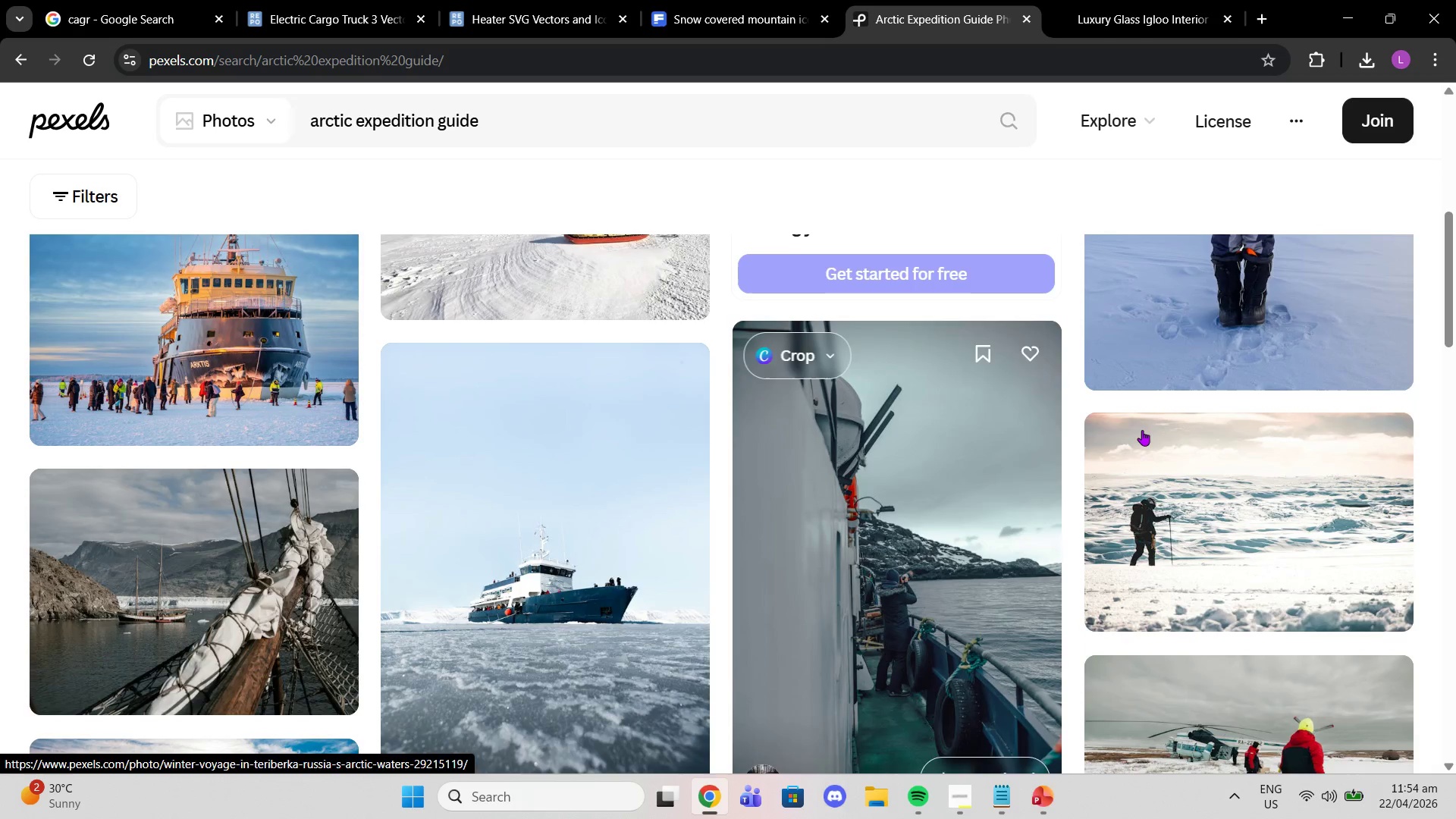 
left_click([1228, 360])
 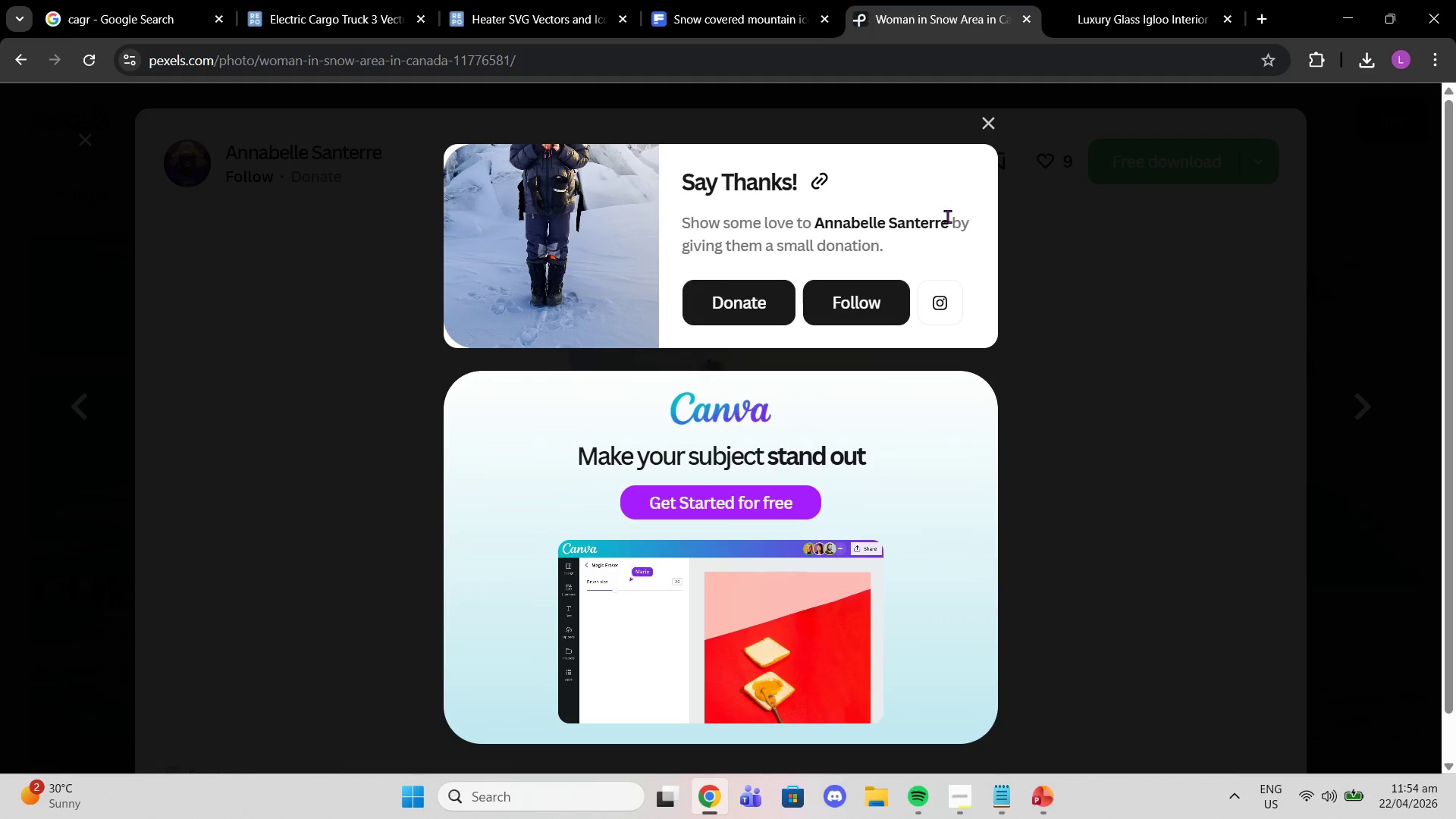 
scroll: coordinate [1145, 429], scroll_direction: up, amount: 2.0
 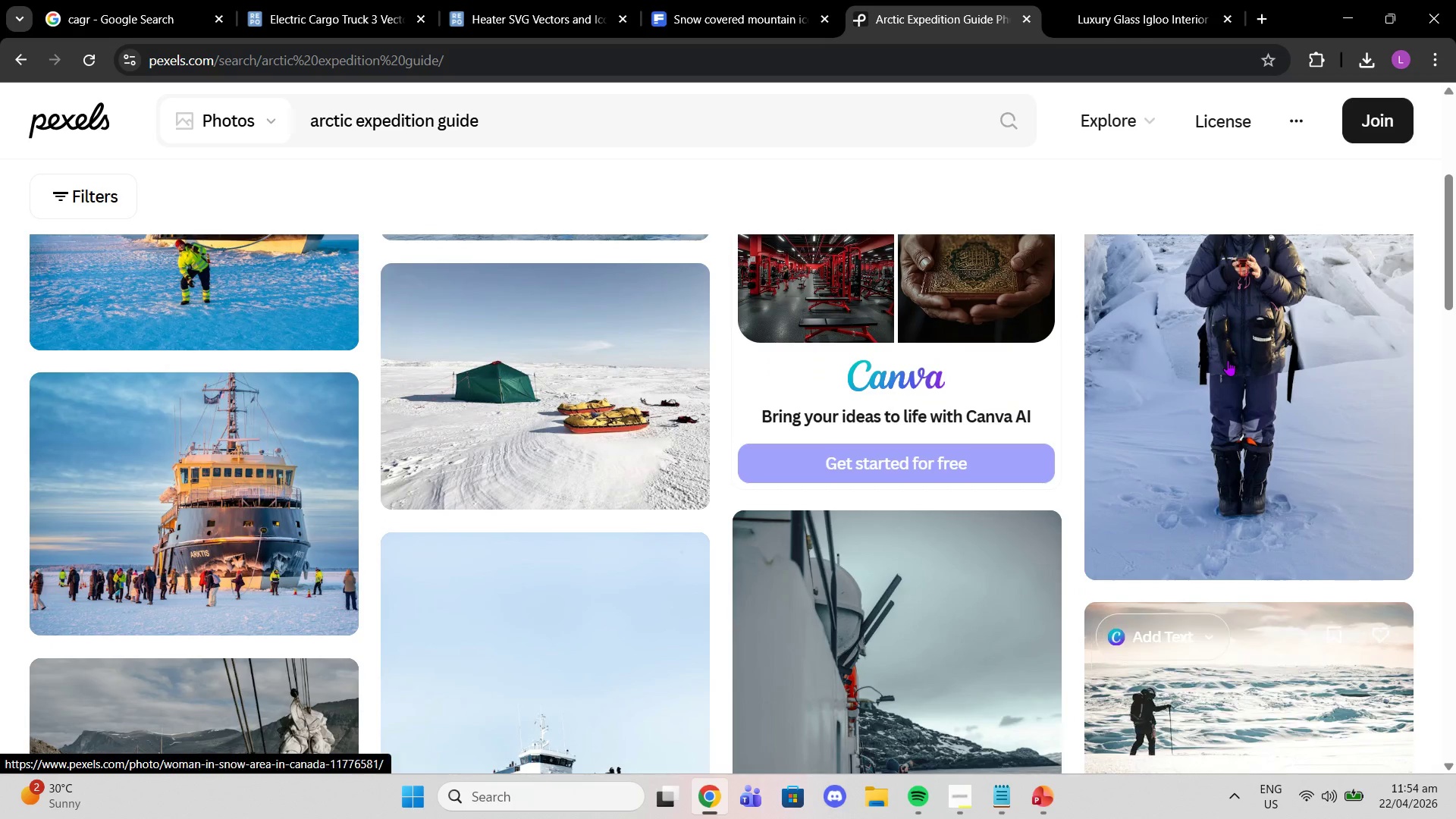 
wait(5.07)
 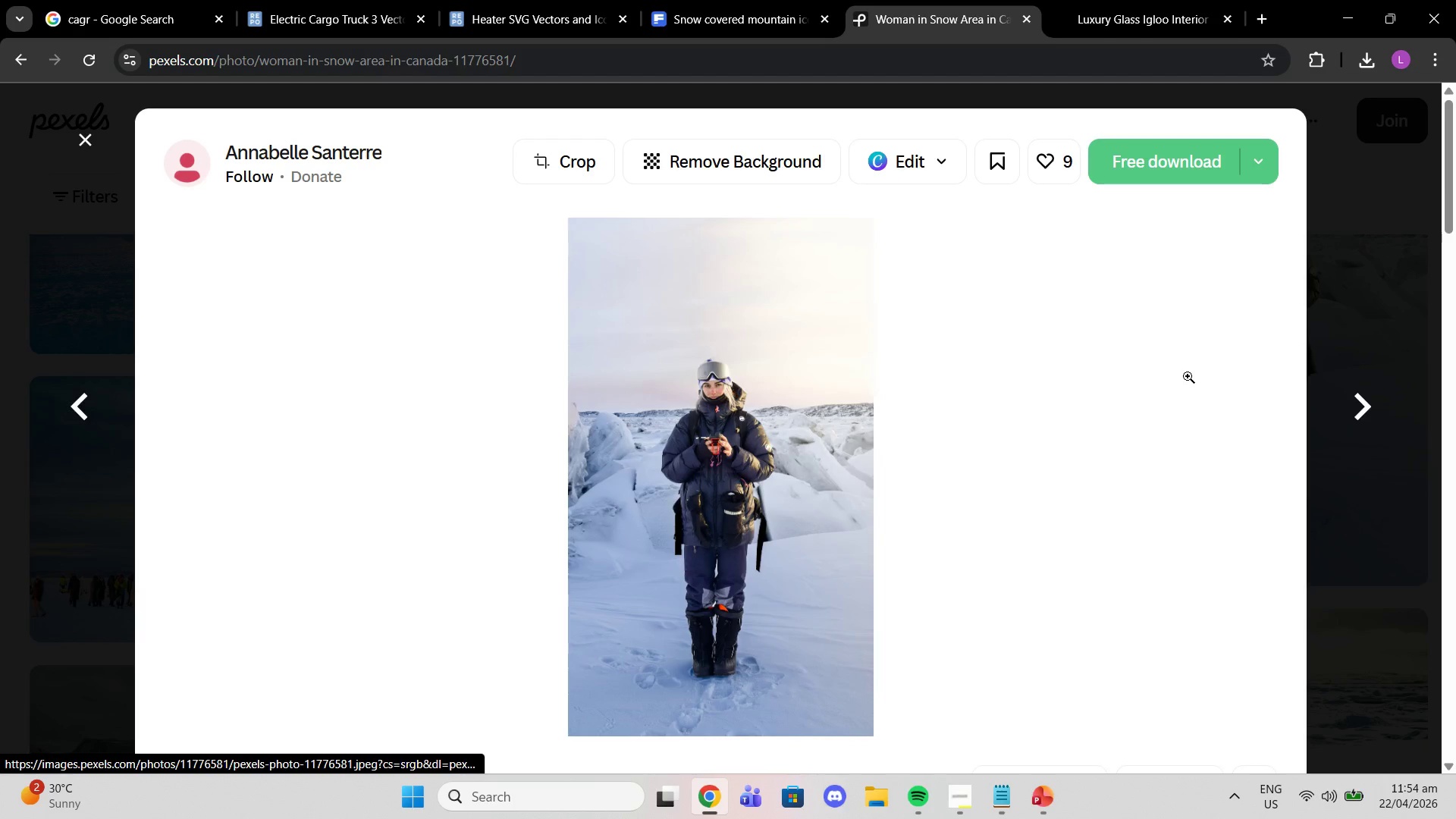 
left_click([984, 116])
 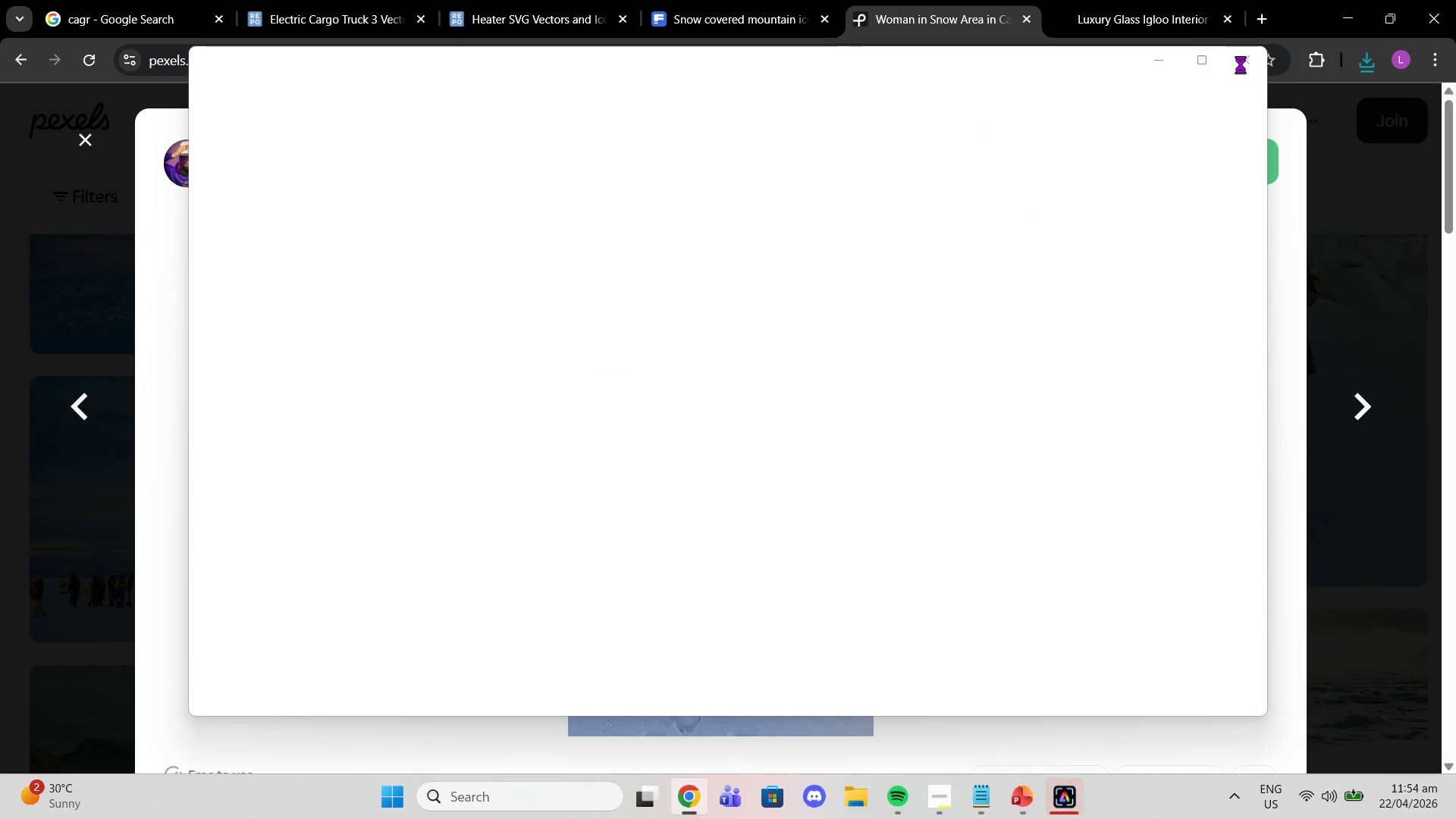 
left_click([1250, 62])
 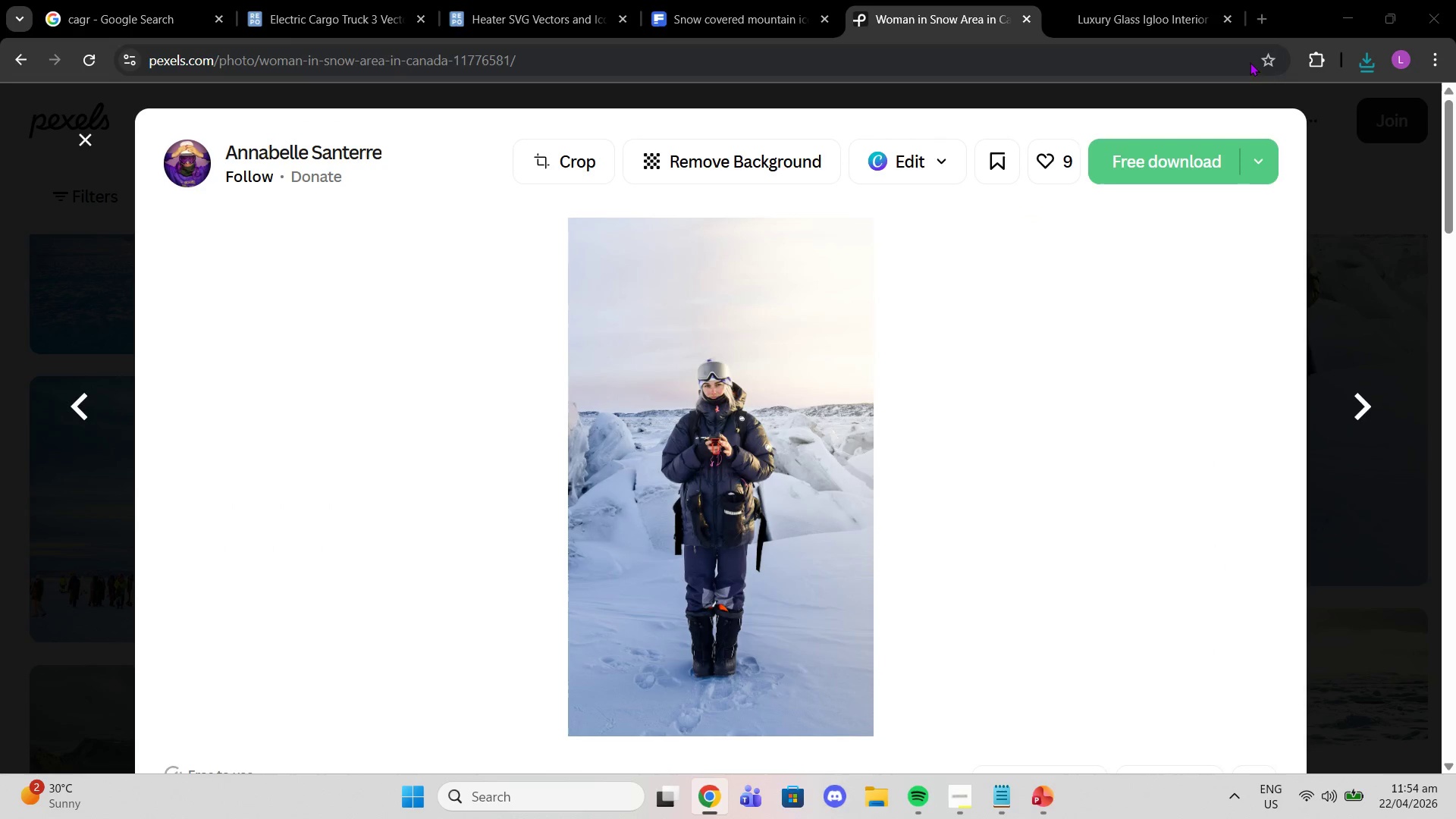 
left_click([1373, 140])
 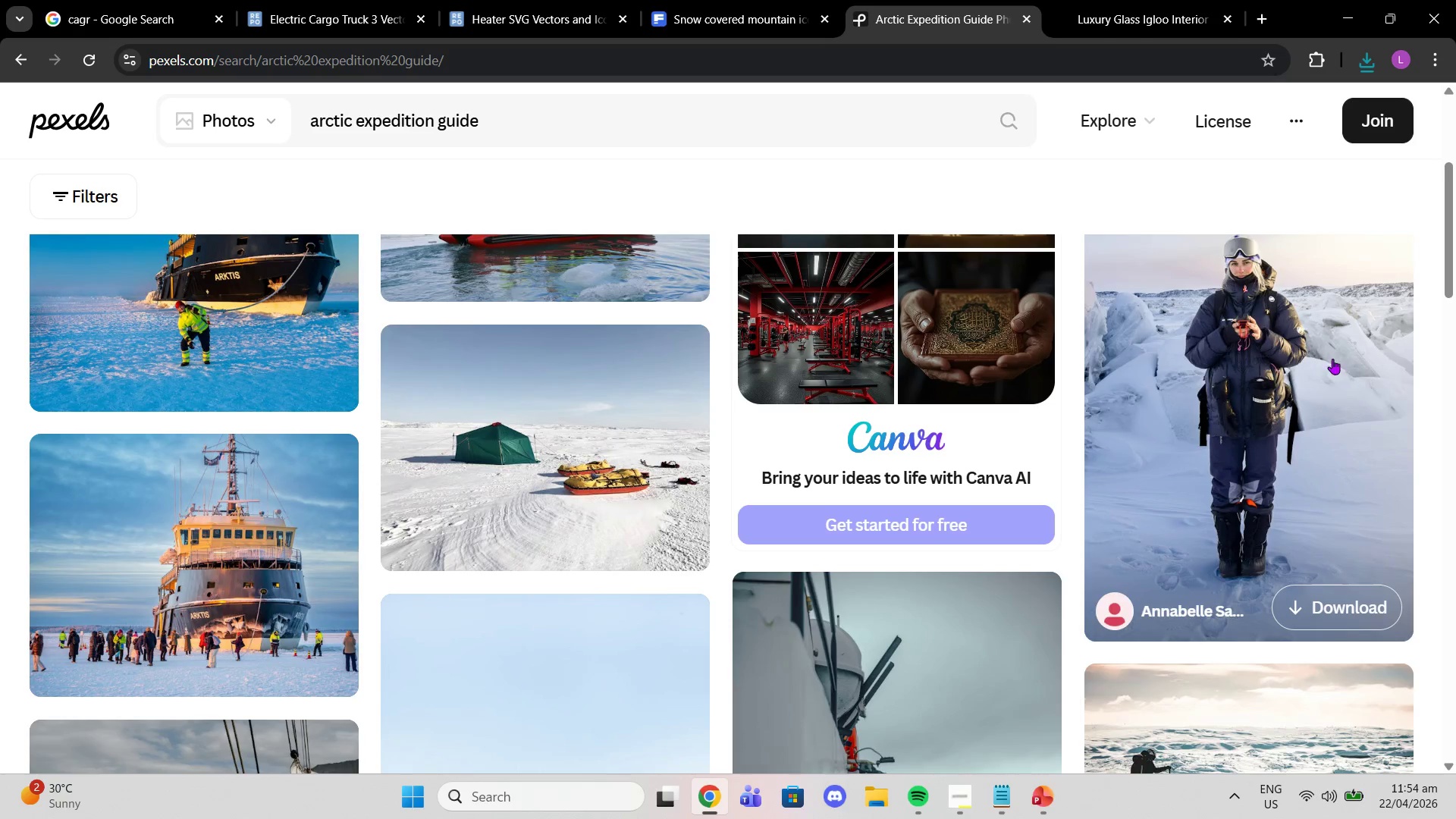 
scroll: coordinate [1049, 408], scroll_direction: down, amount: 28.0
 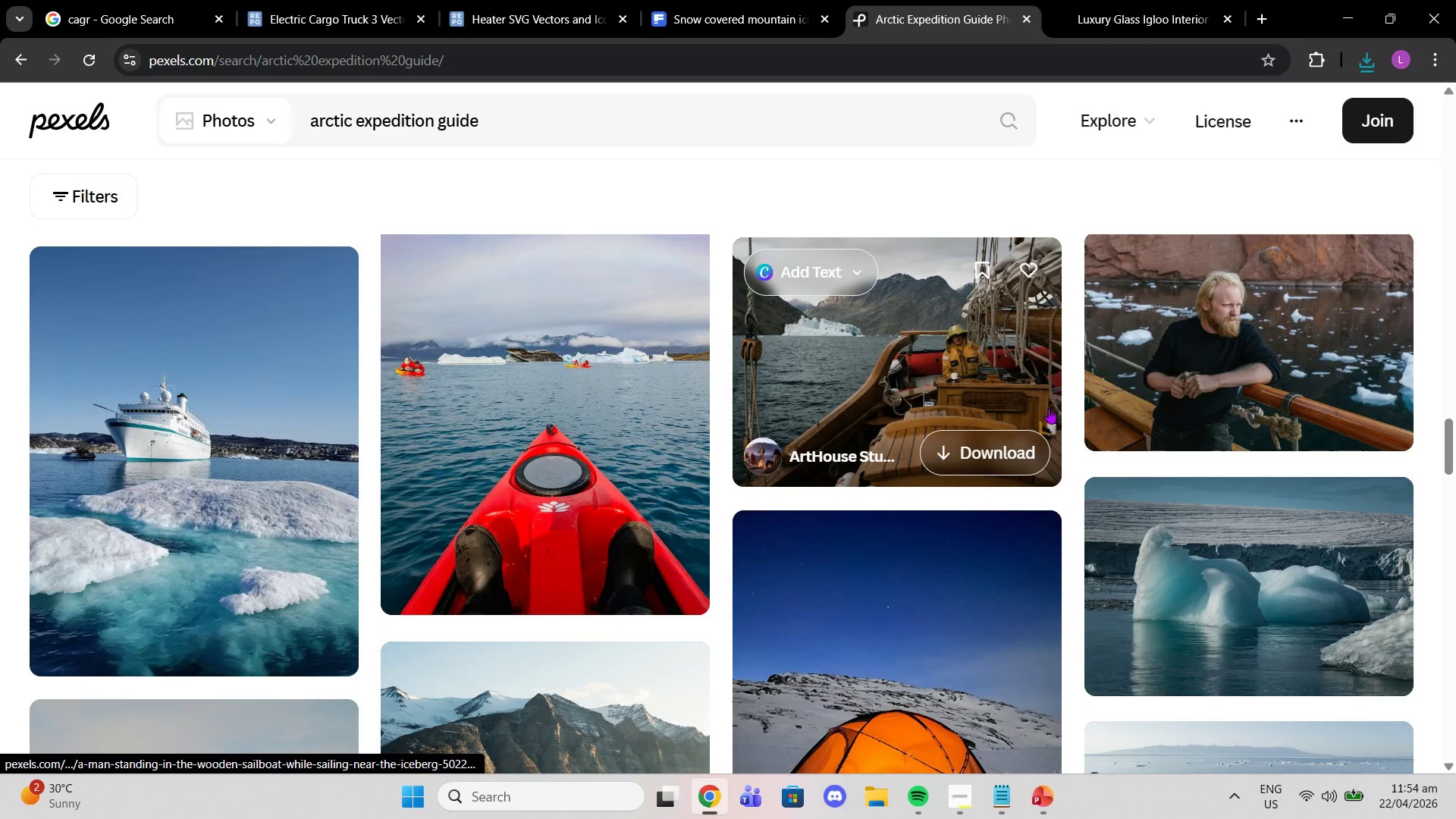 
scroll: coordinate [1046, 404], scroll_direction: down, amount: 14.0
 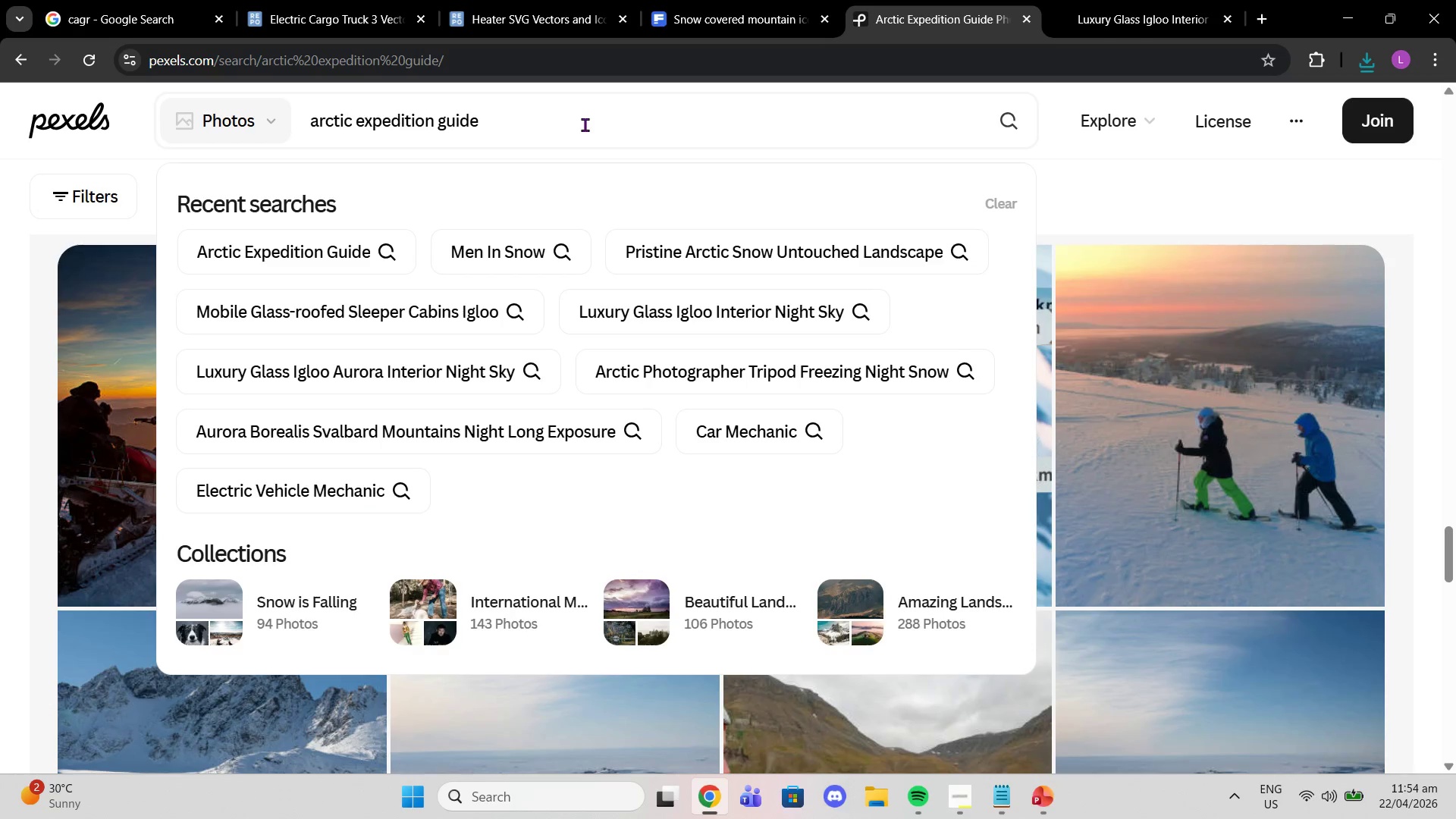 
type( man)
 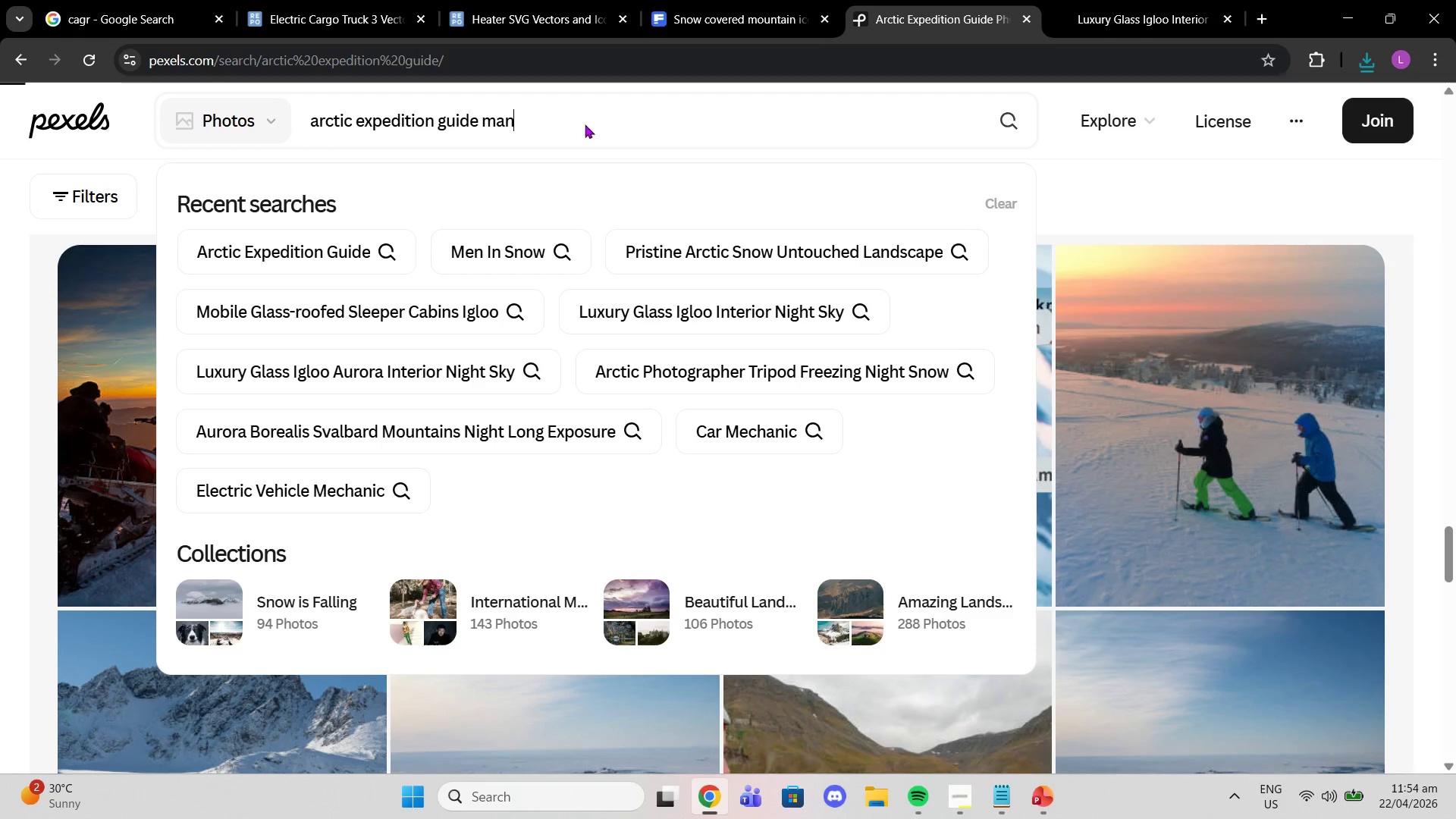 
key(Enter)
 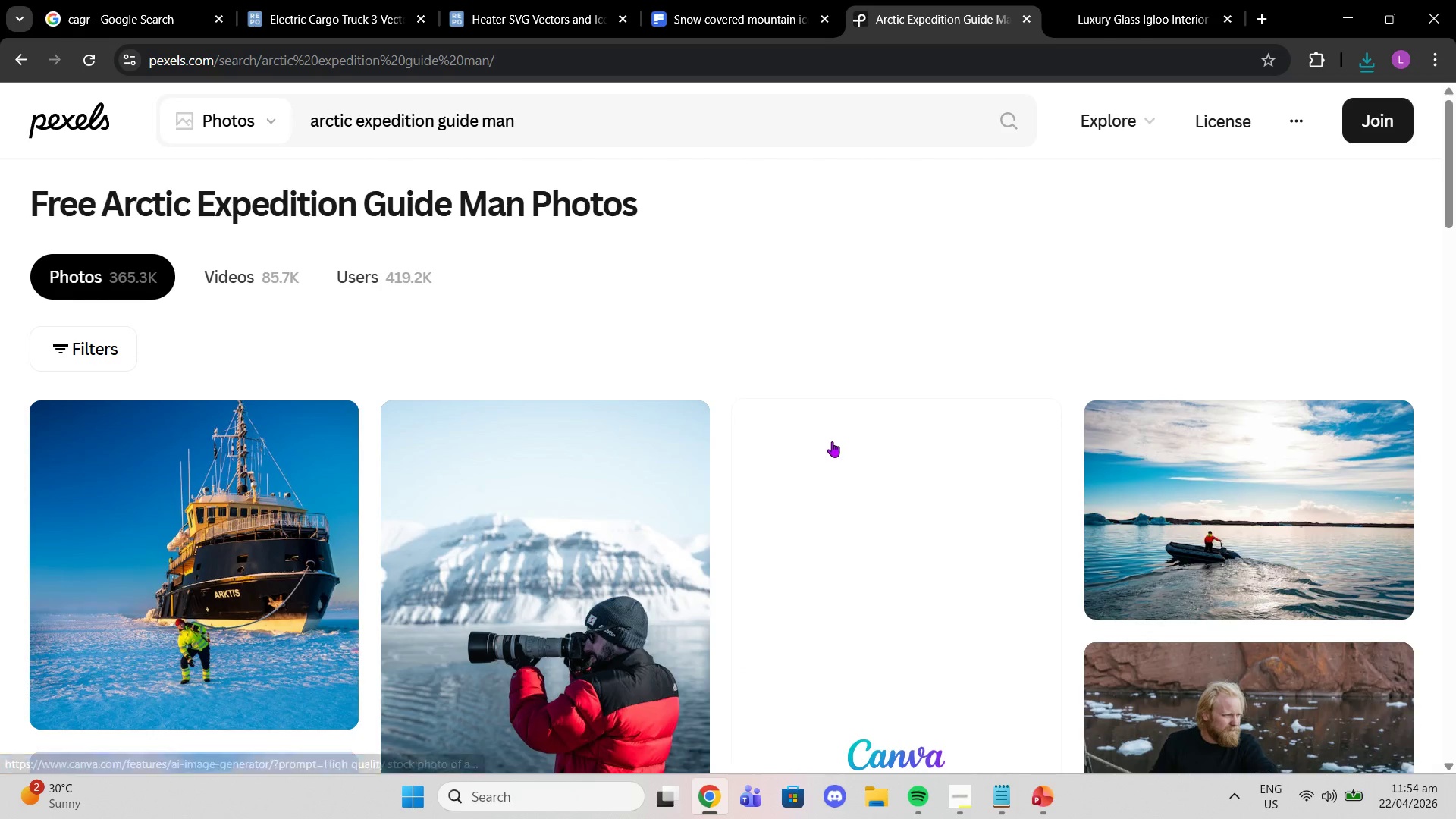 
scroll: coordinate [996, 504], scroll_direction: down, amount: 3.0
 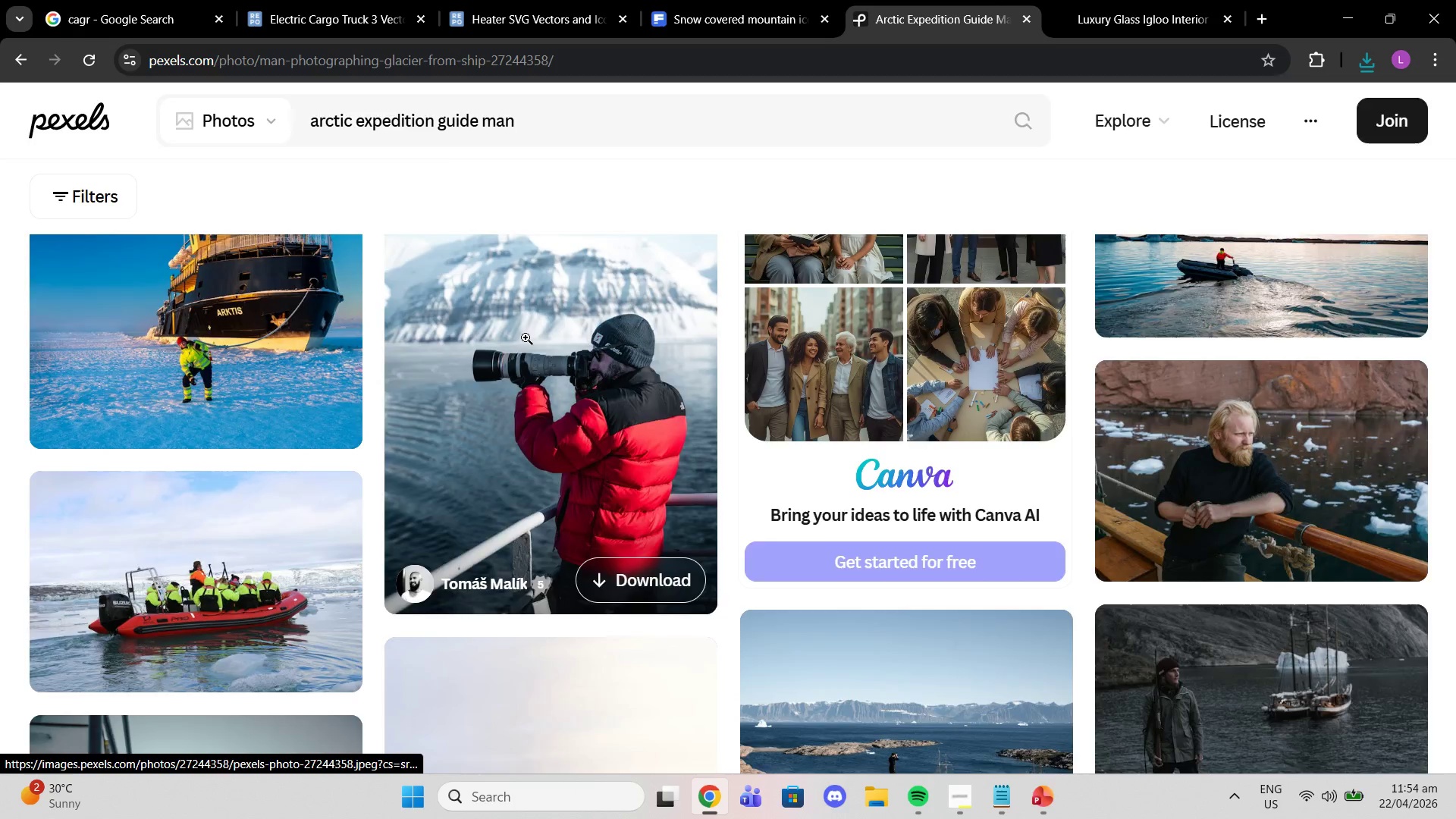 
left_click([1178, 168])
 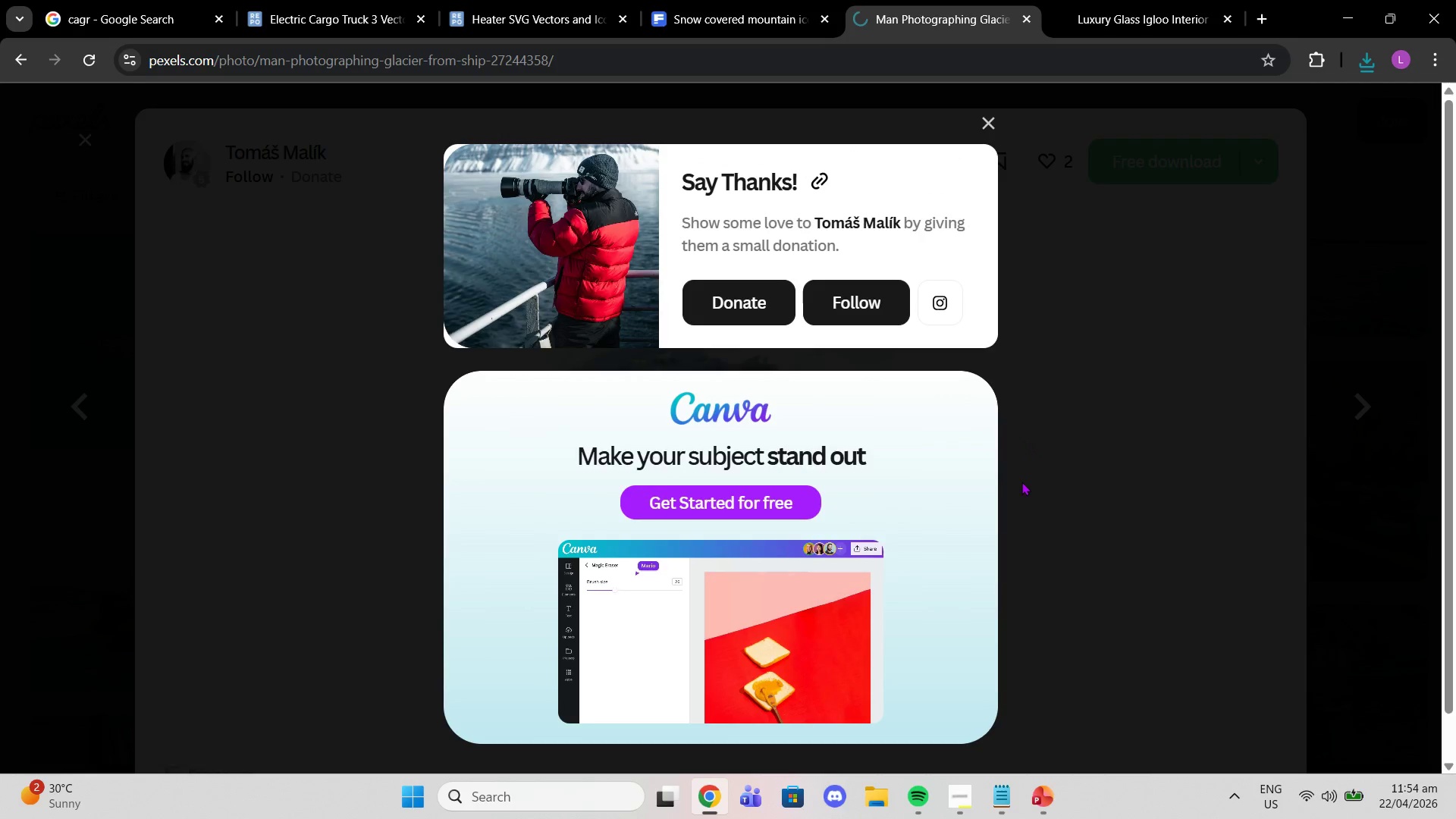 
left_click([1042, 793])
 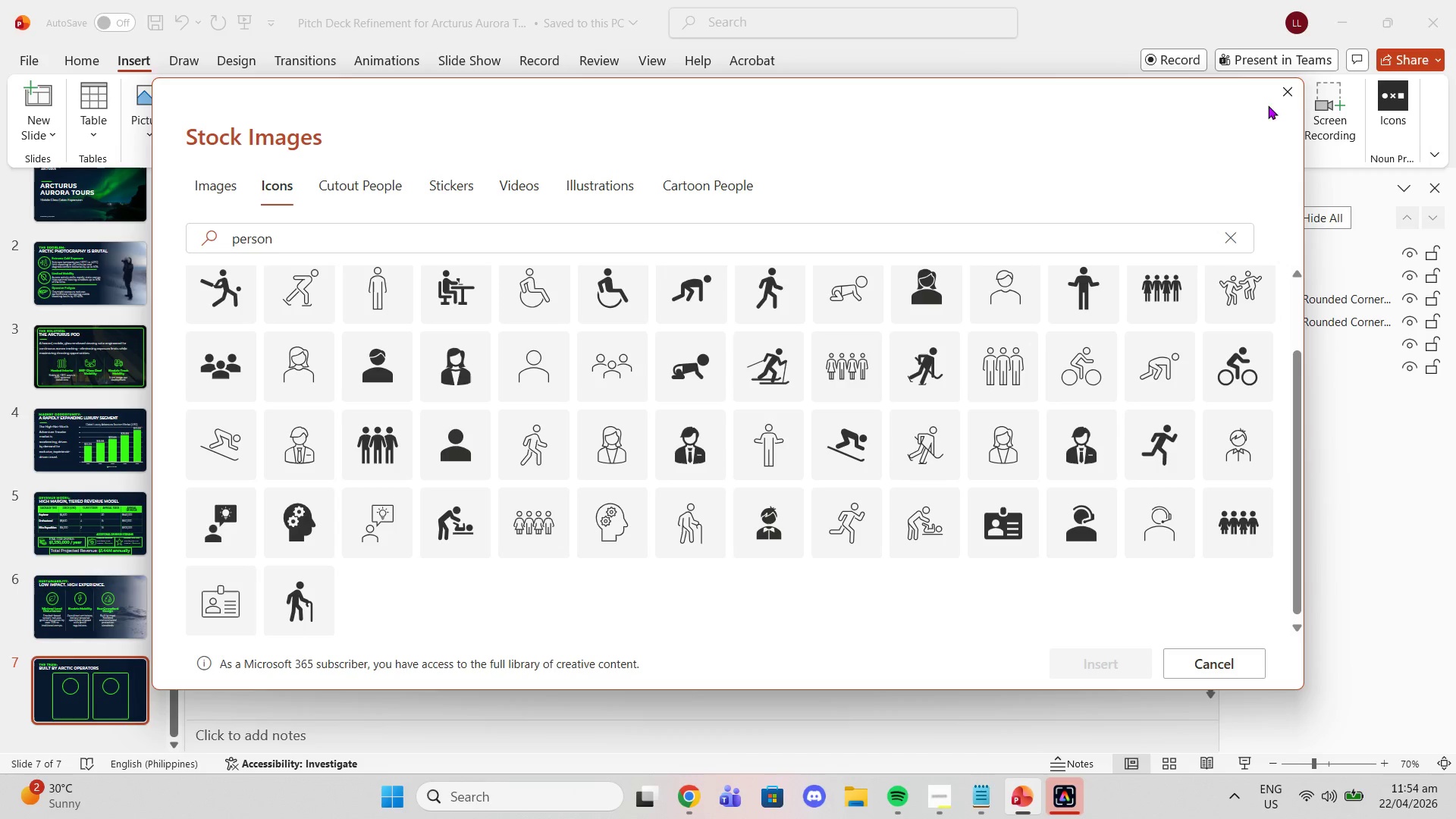 
left_click([1277, 82])
 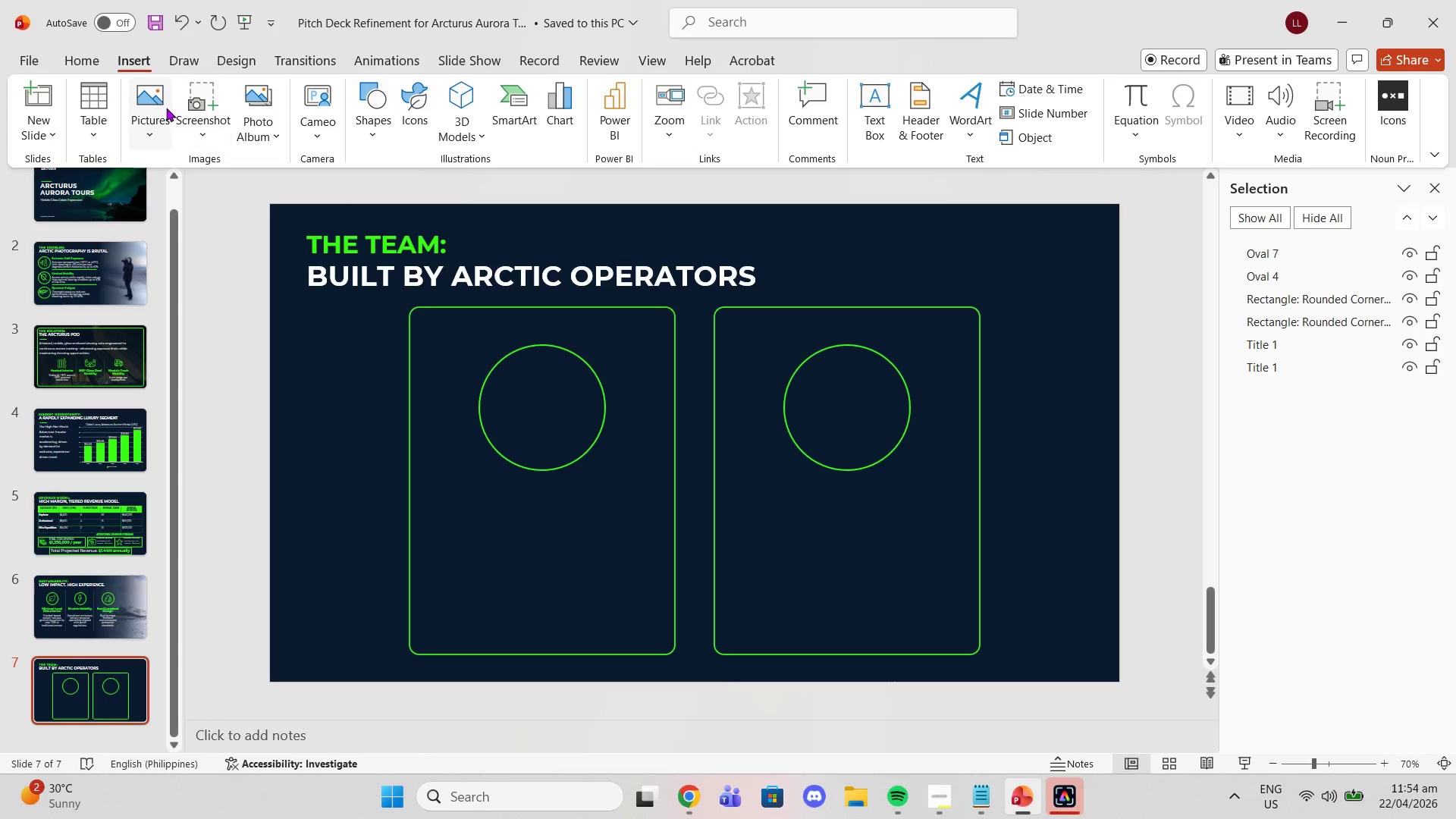 
left_click([162, 129])
 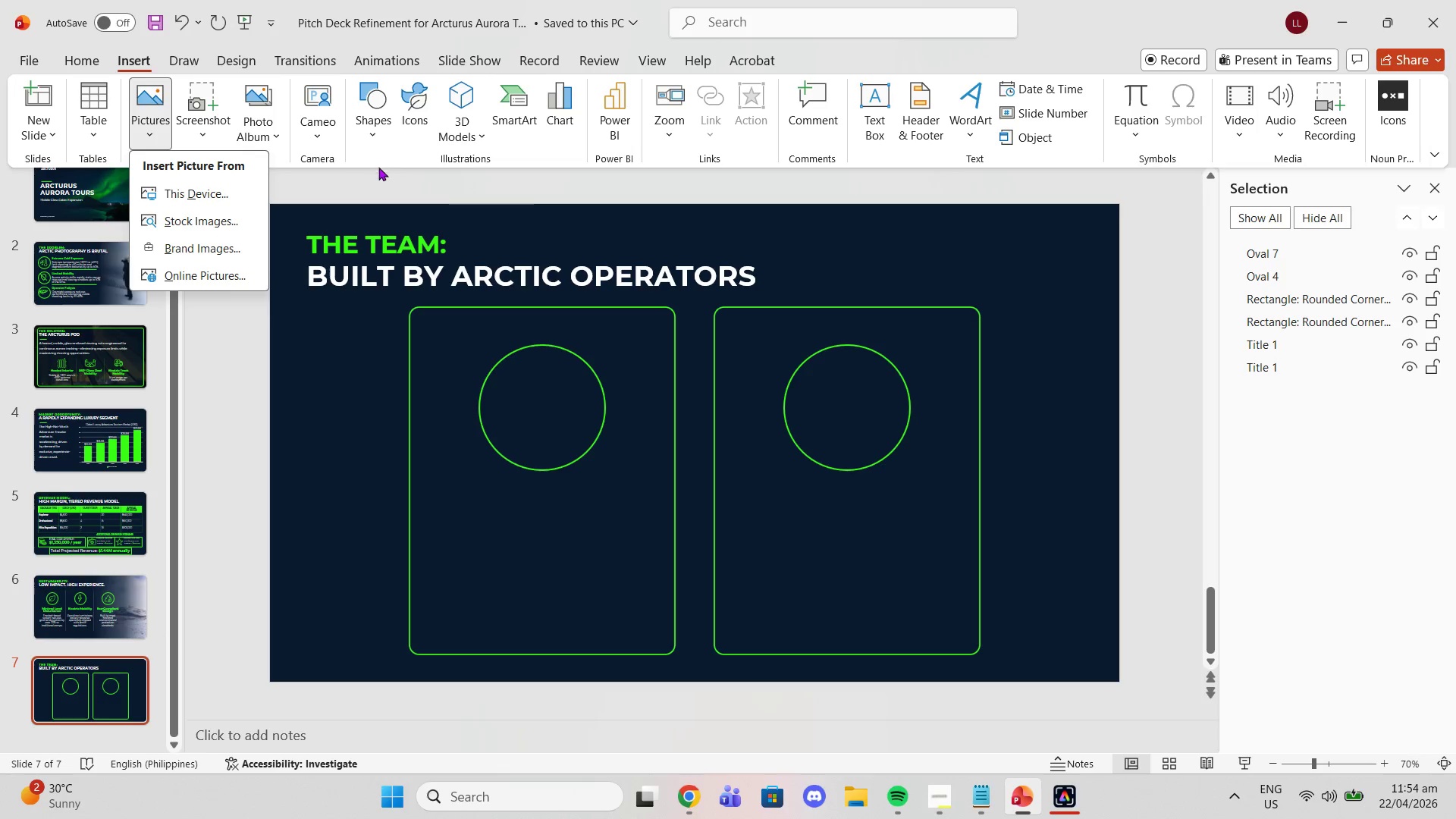 
wait(7.11)
 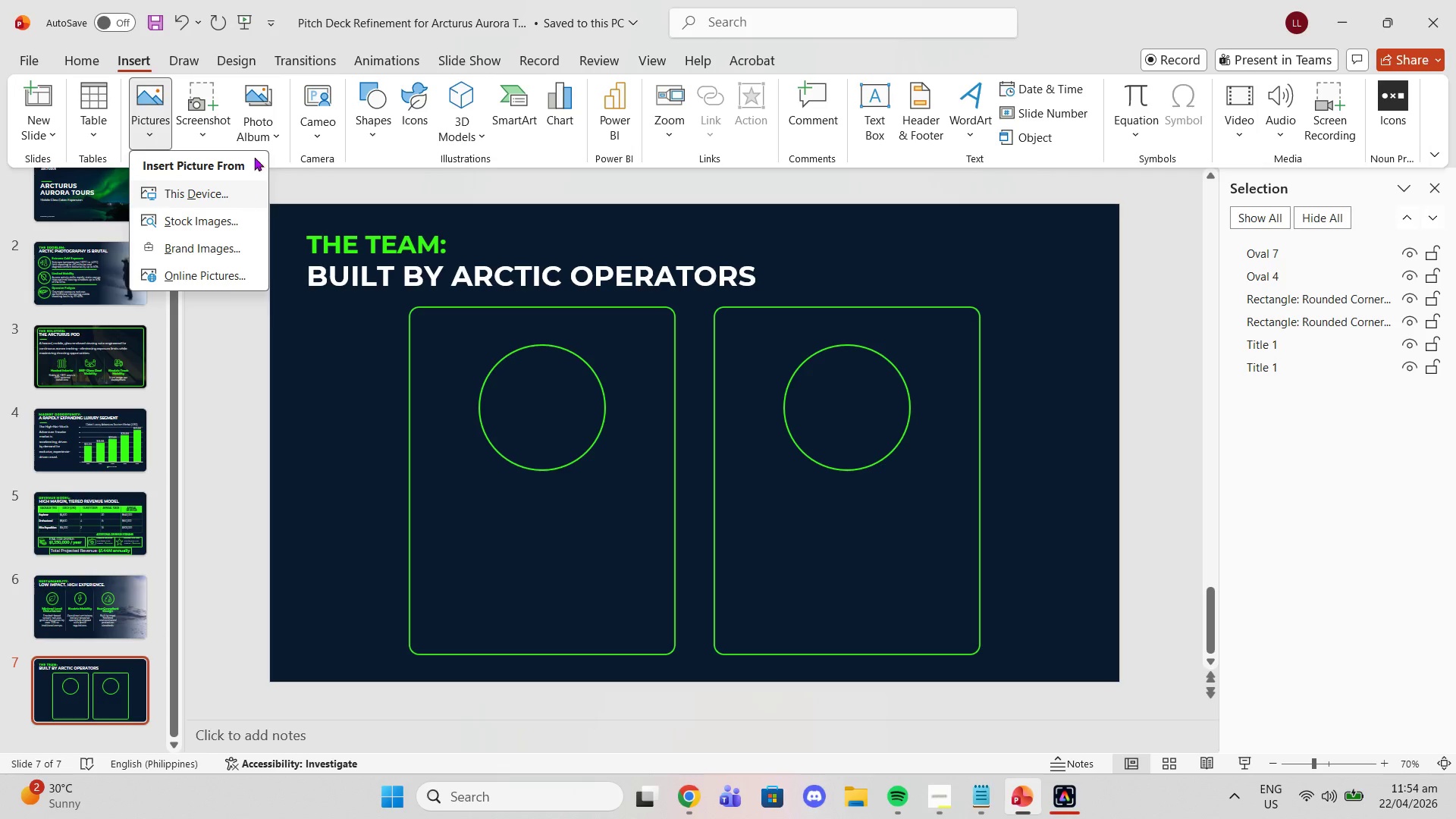 
left_click([375, 134])
 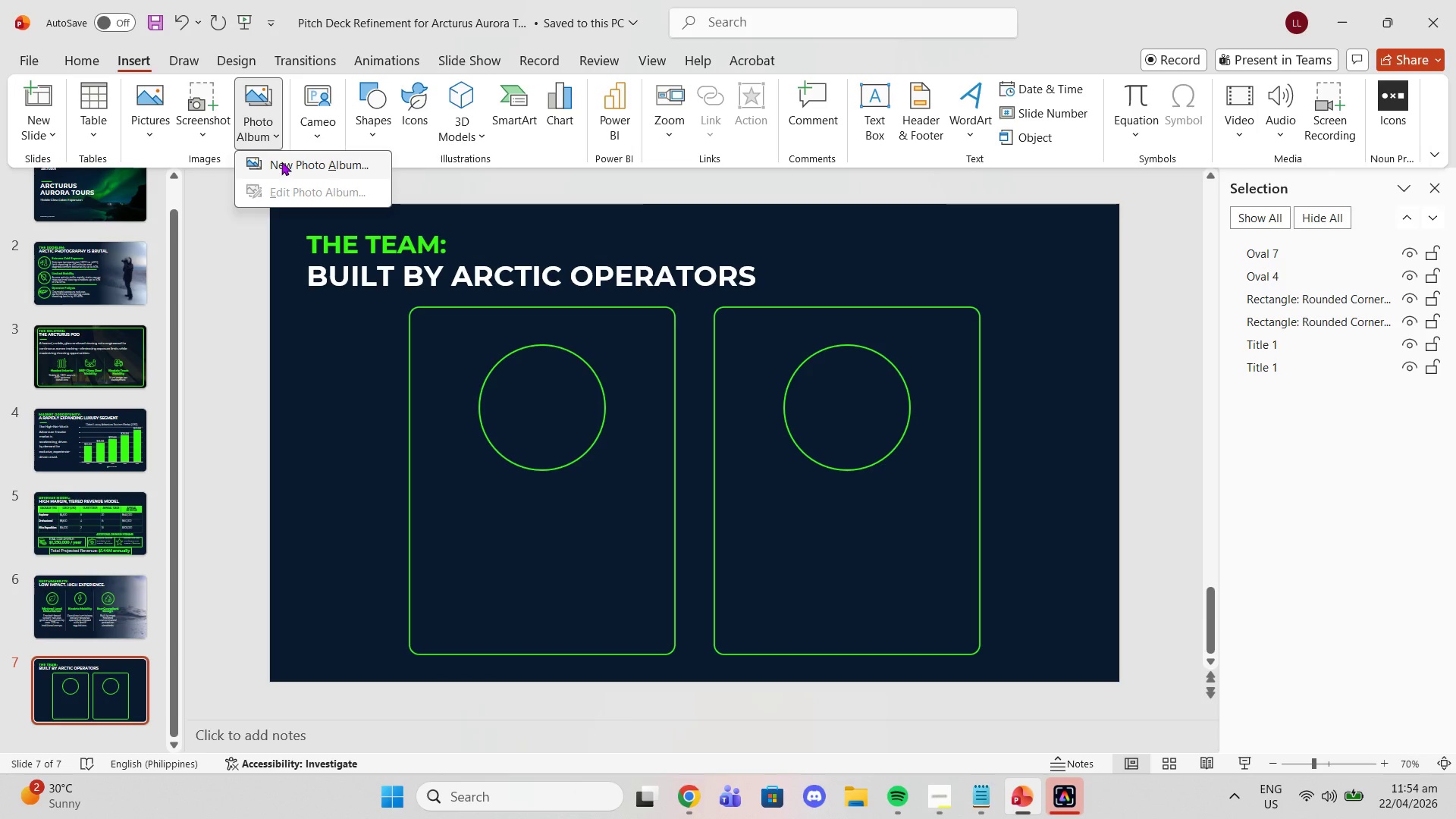 
left_click([153, 127])
 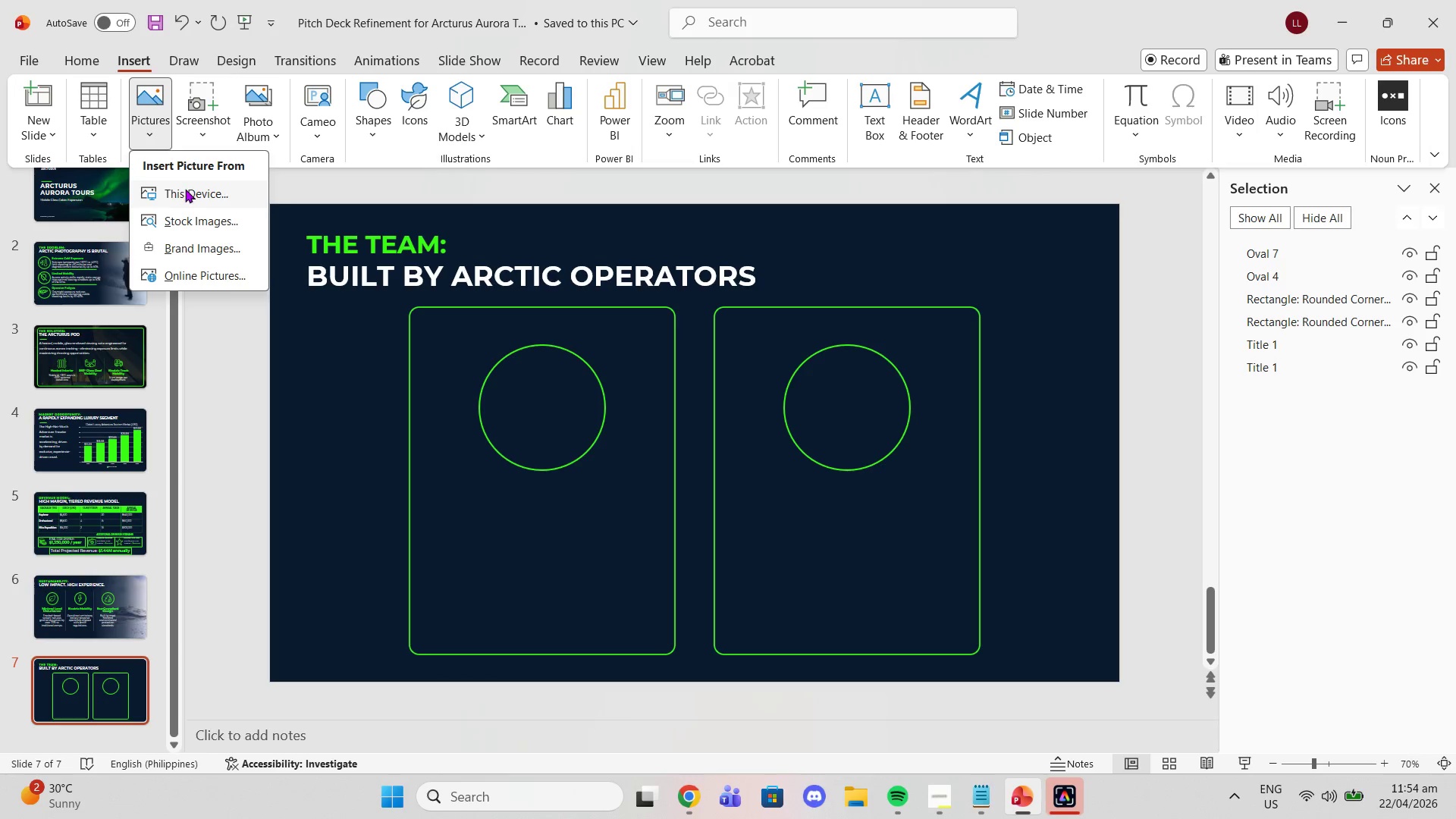 
left_click([185, 189])
 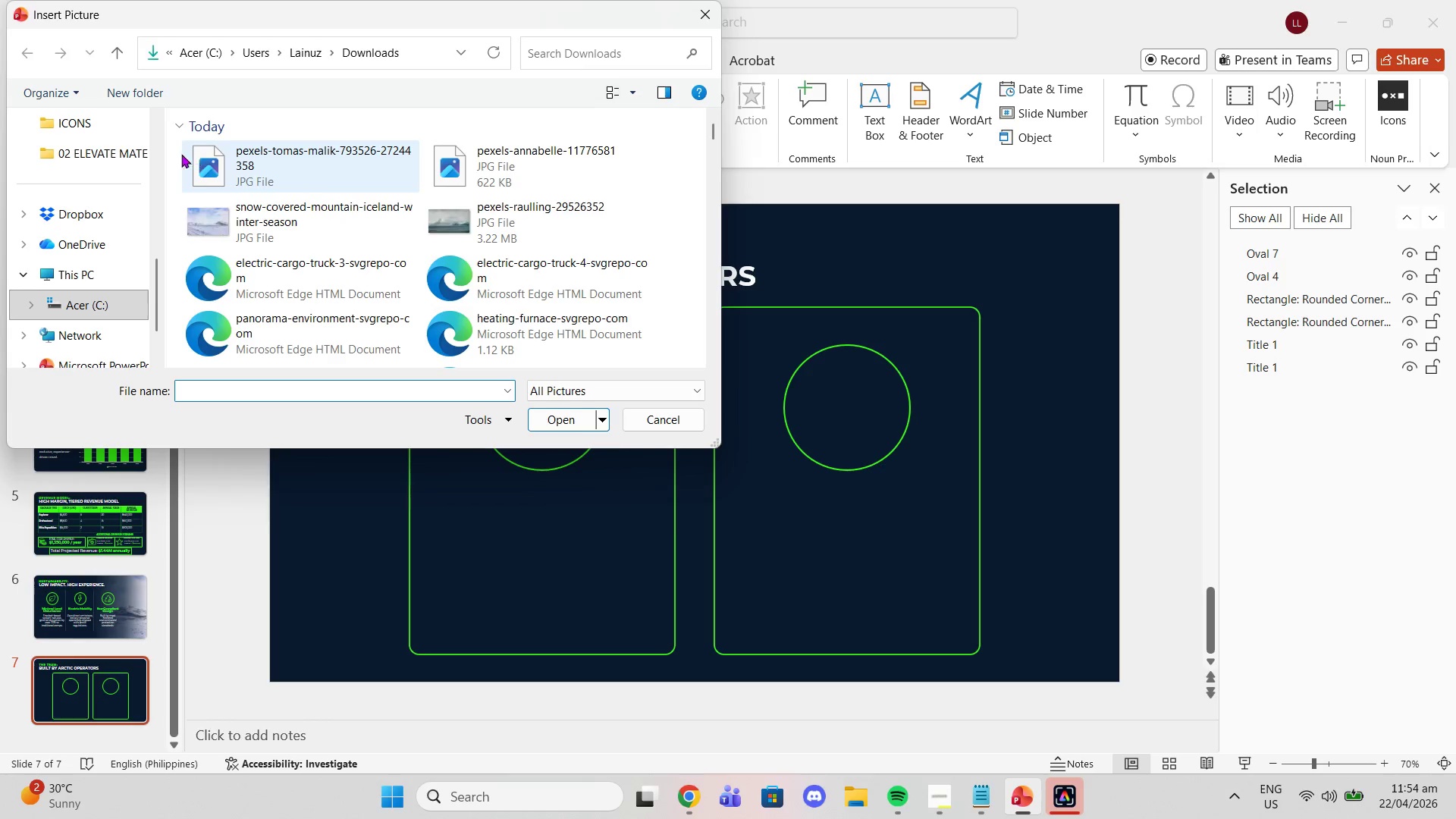 
left_click_drag(start_coordinate=[175, 152], to_coordinate=[551, 189])
 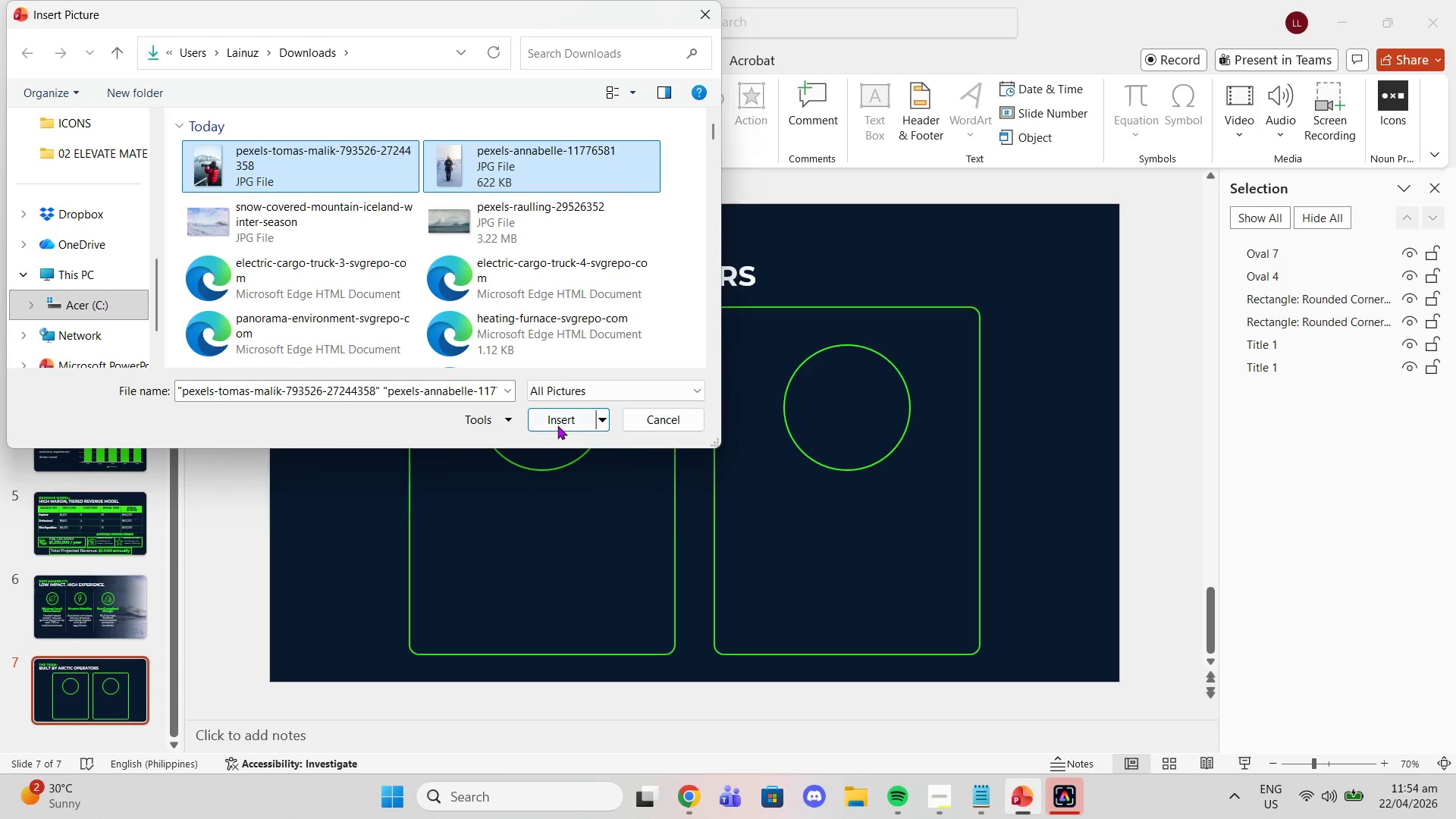 
left_click([557, 425])
 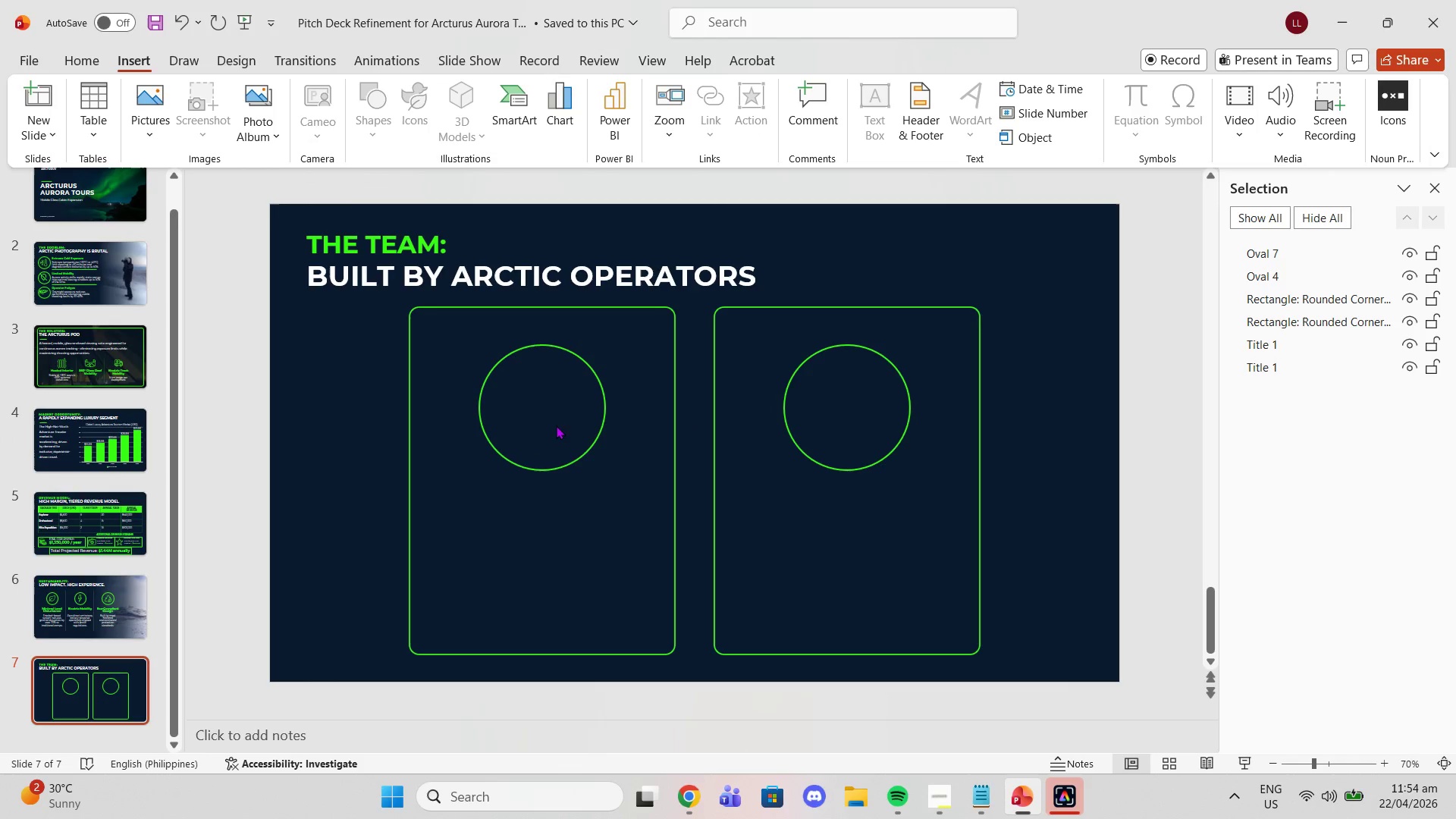 
mouse_move([570, 425])
 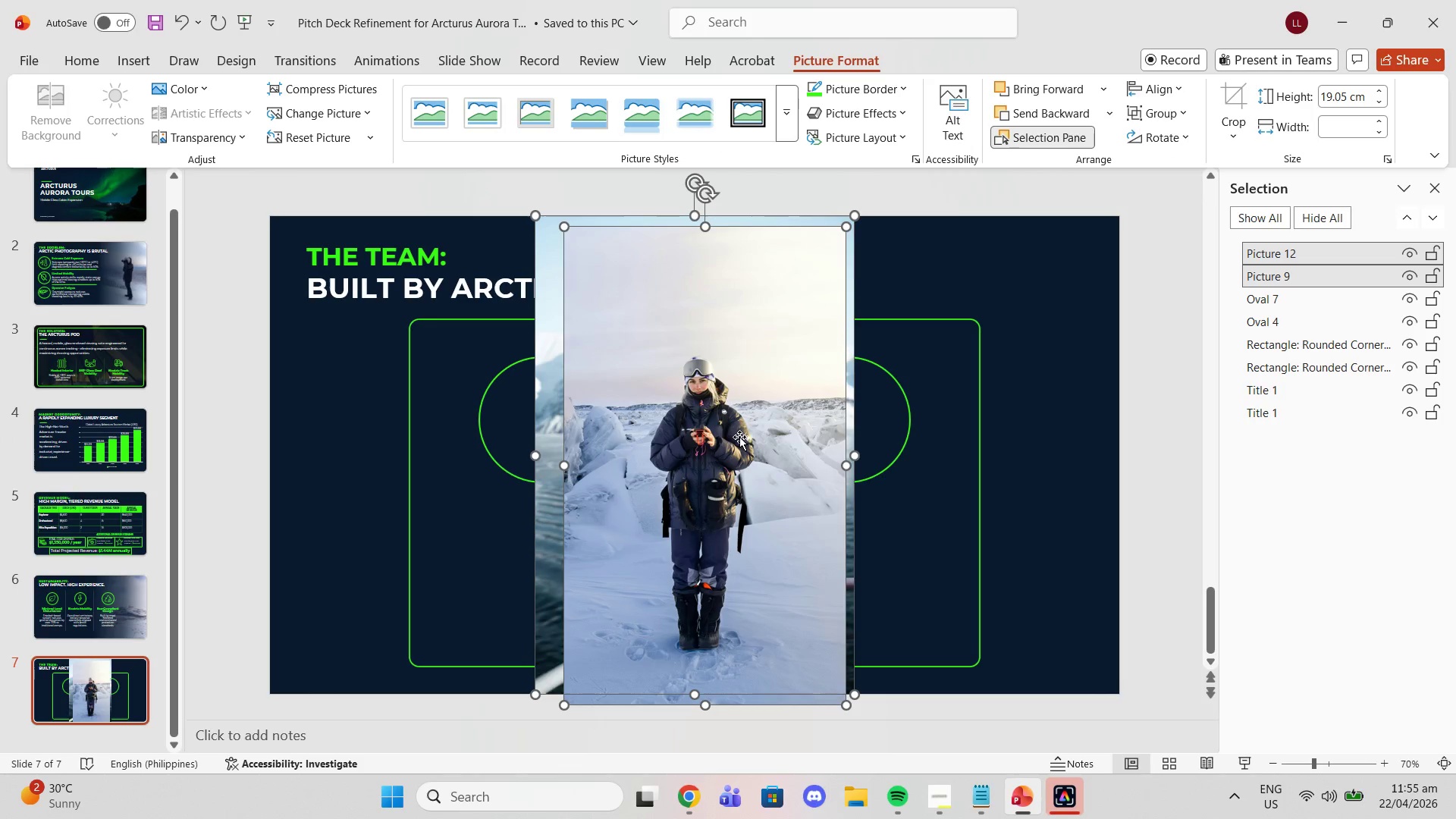 
left_click_drag(start_coordinate=[739, 437], to_coordinate=[877, 425])
 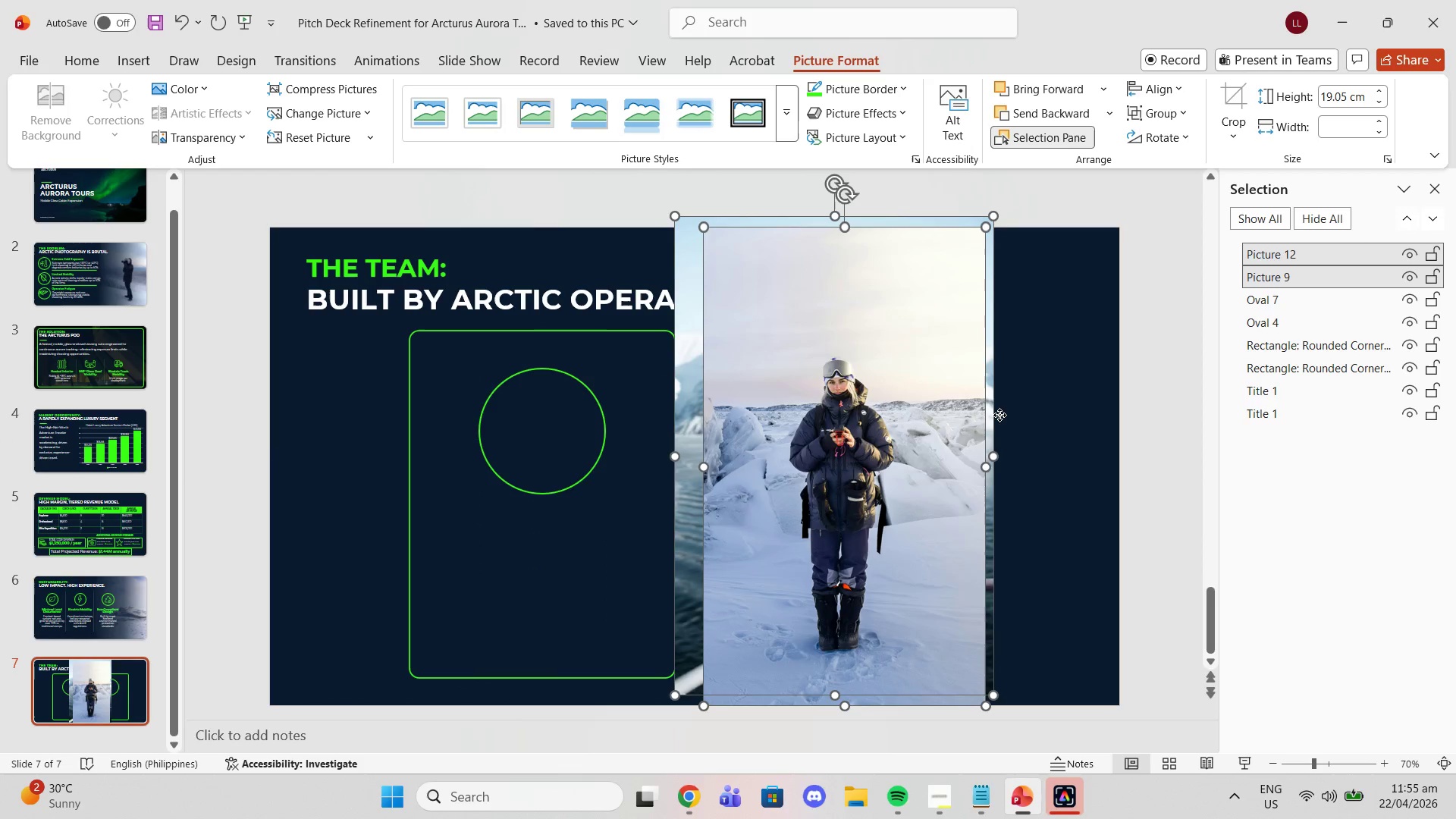 
left_click([999, 415])
 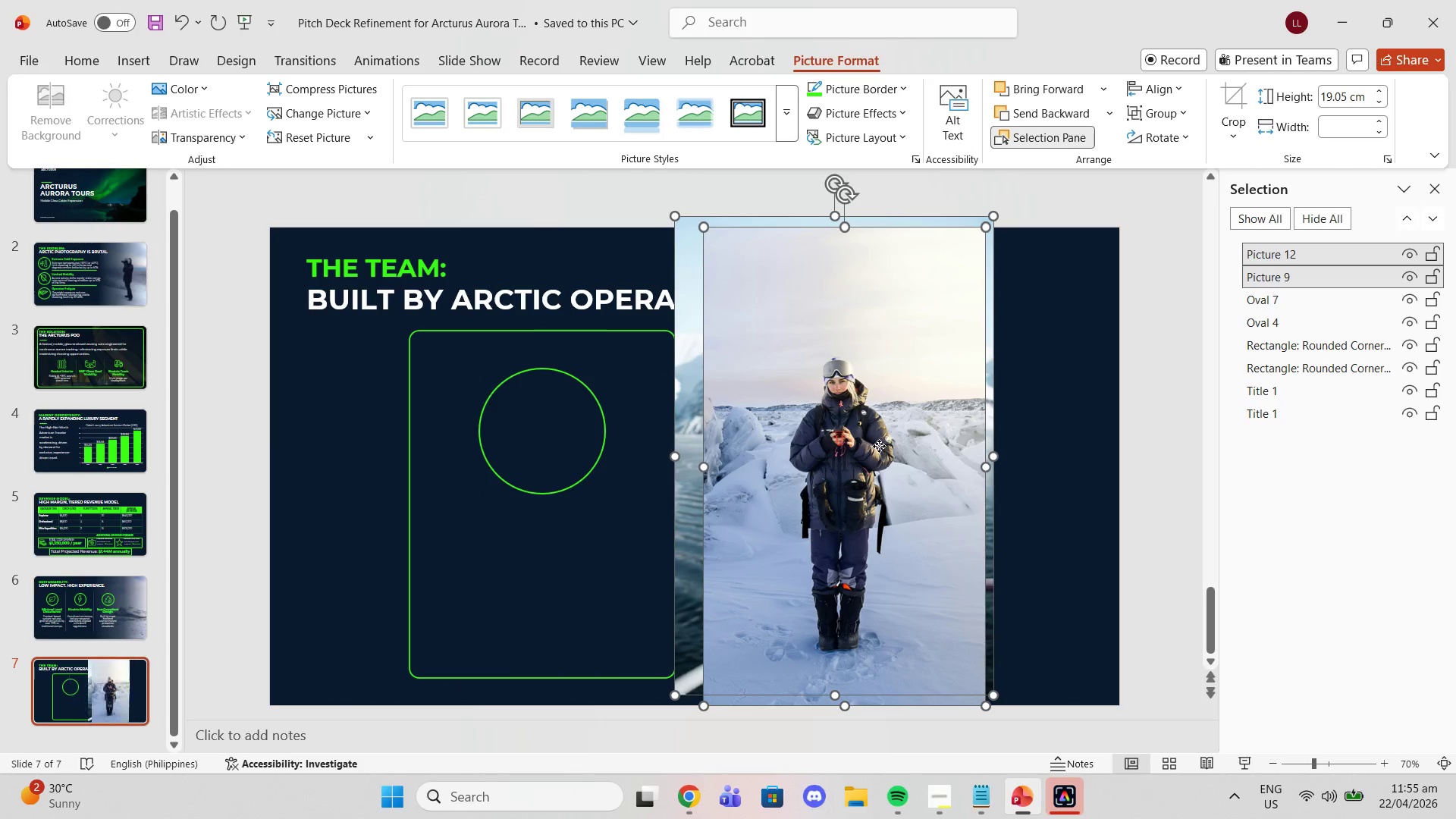 
left_click_drag(start_coordinate=[880, 446], to_coordinate=[645, 444])
 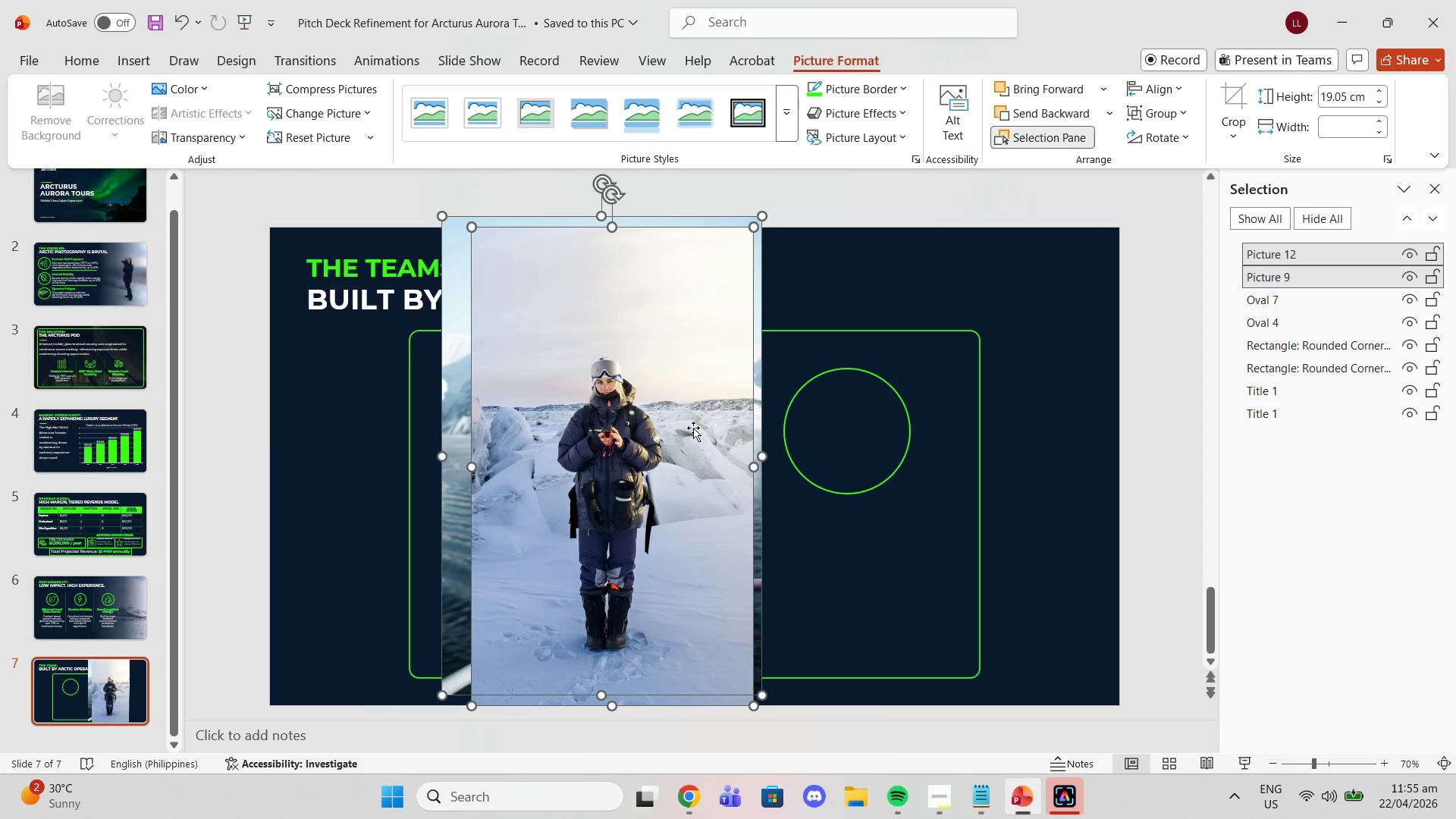 
left_click([693, 428])
 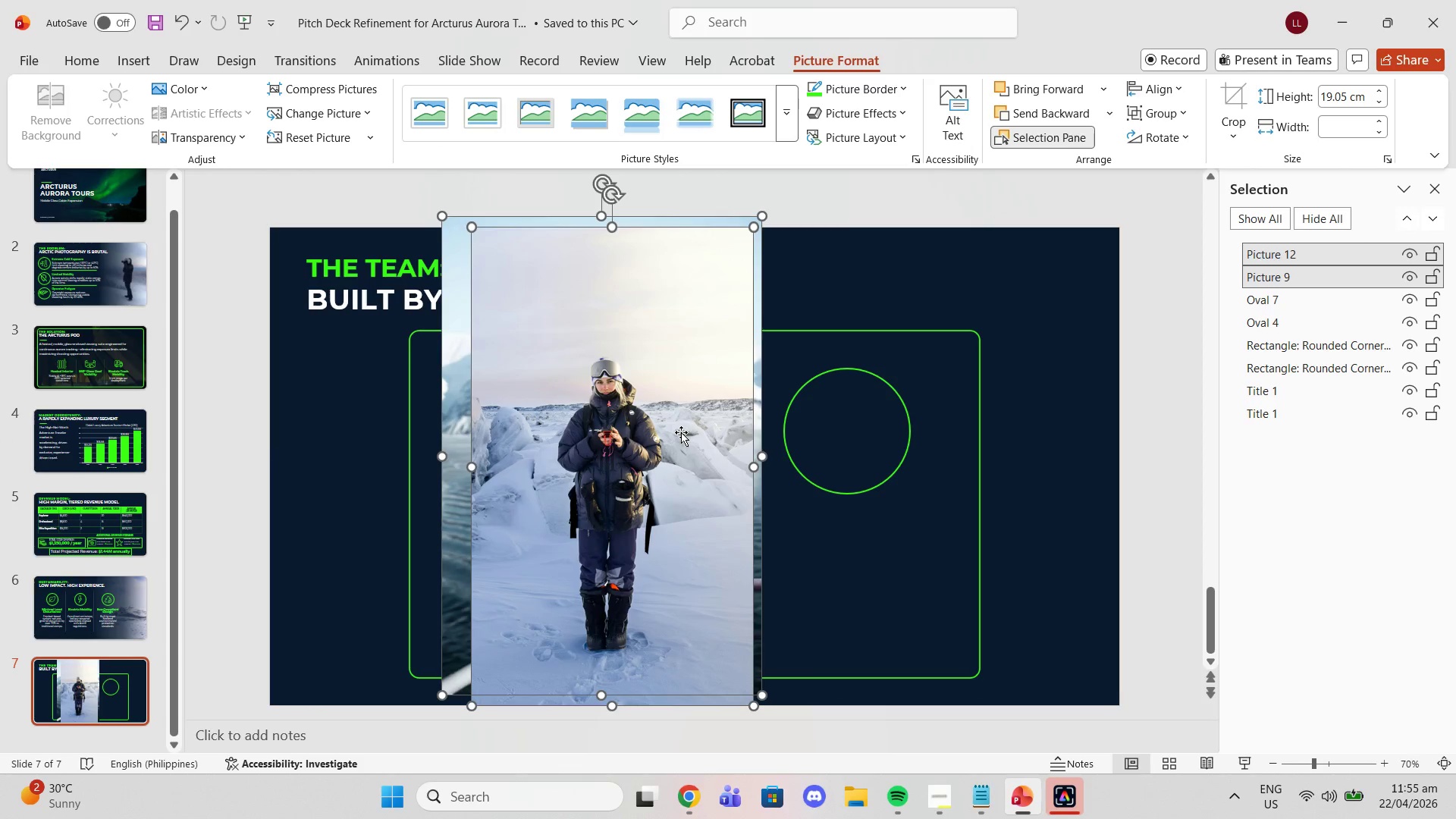 
left_click_drag(start_coordinate=[681, 432], to_coordinate=[845, 442])
 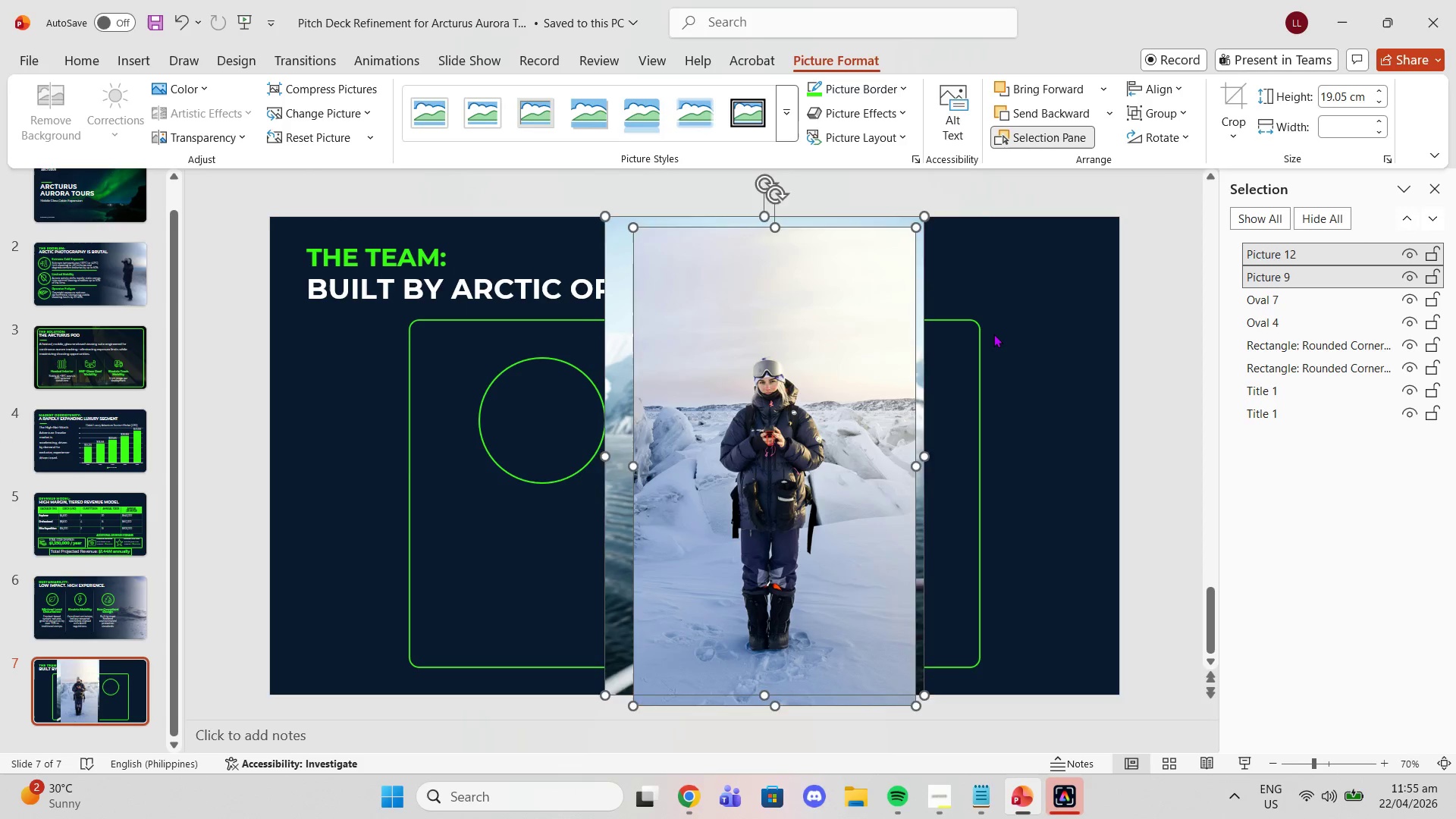 
left_click([993, 332])
 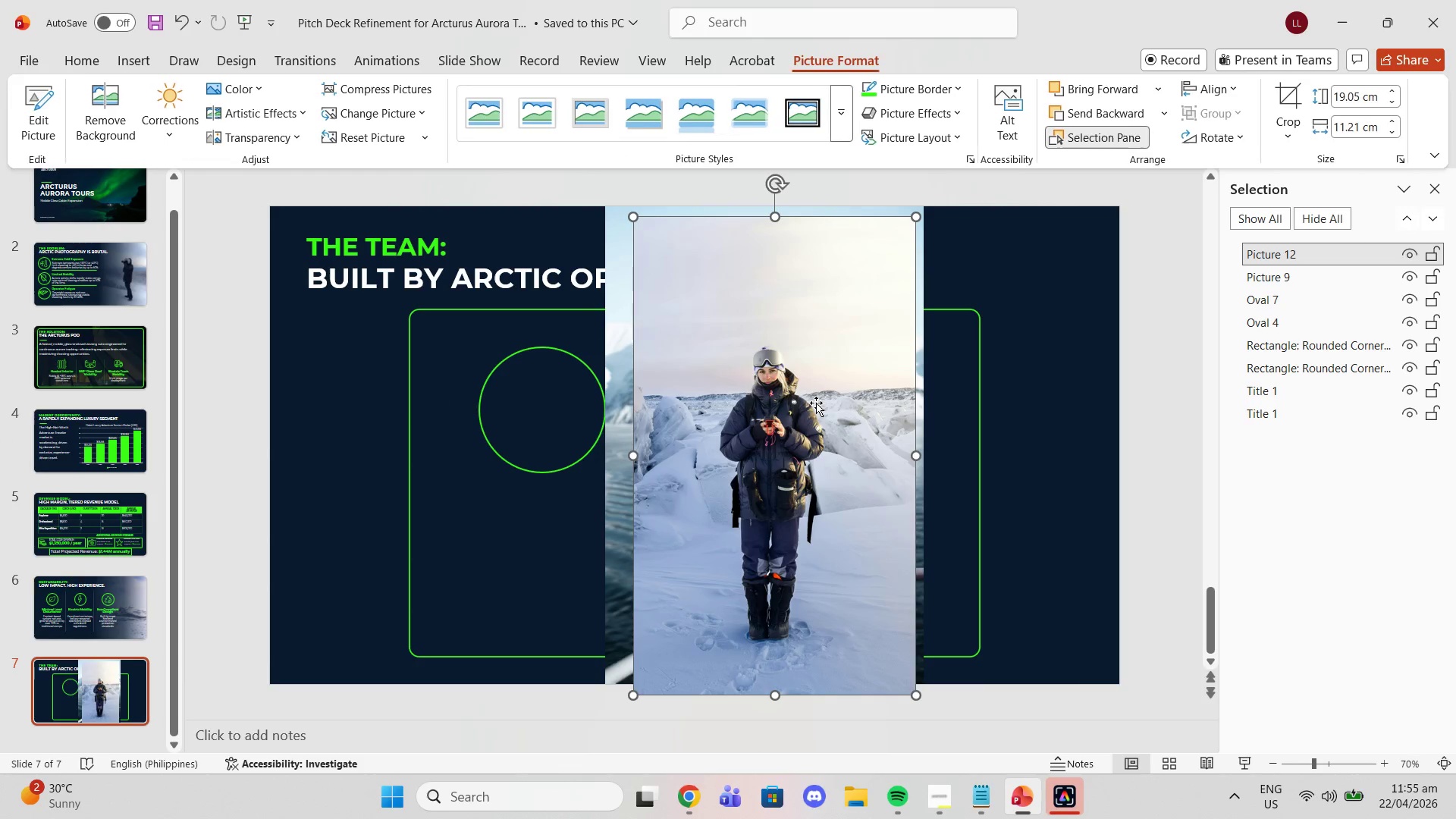 
left_click_drag(start_coordinate=[818, 403], to_coordinate=[1008, 399])
 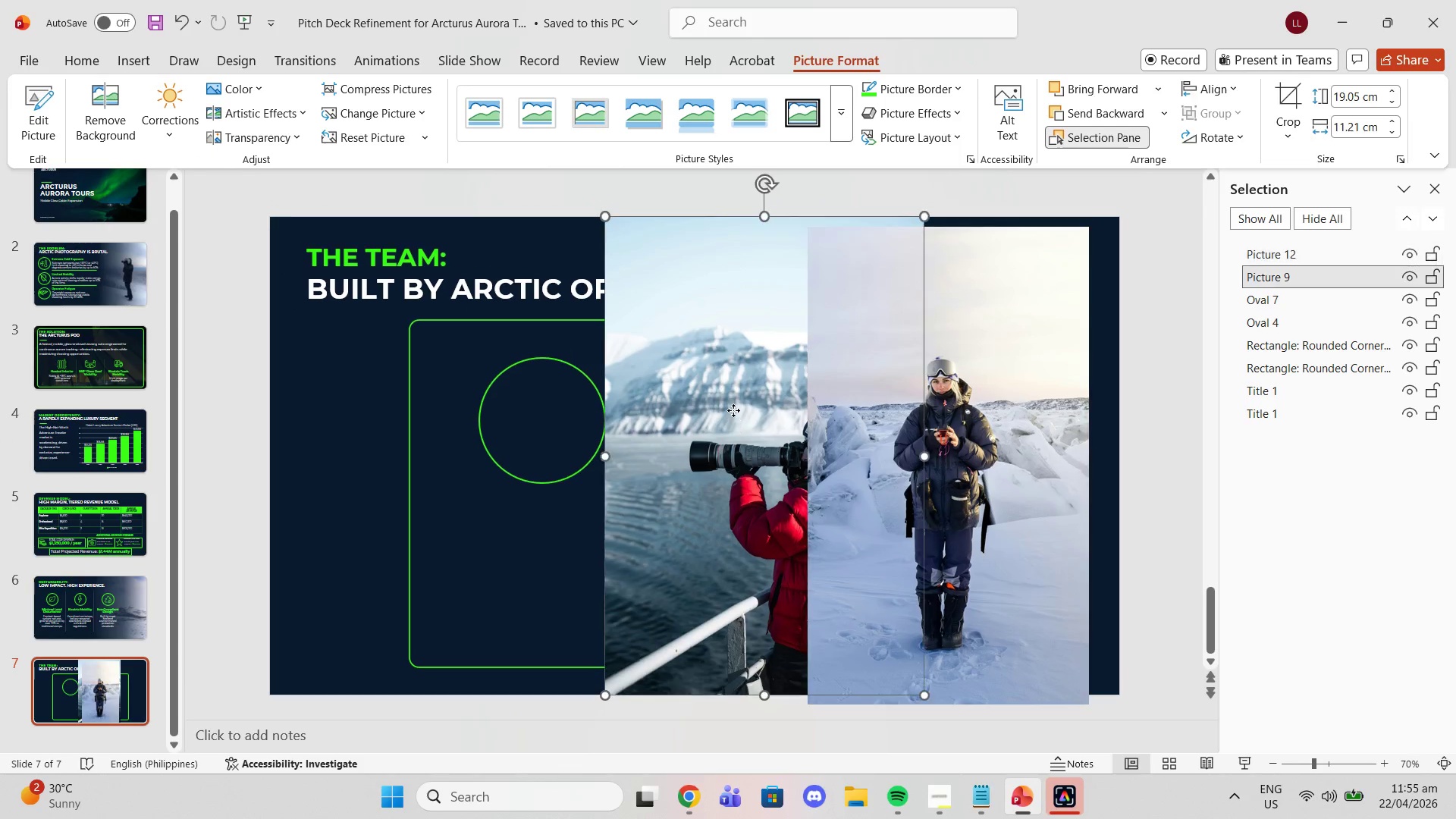 
left_click([733, 410])
 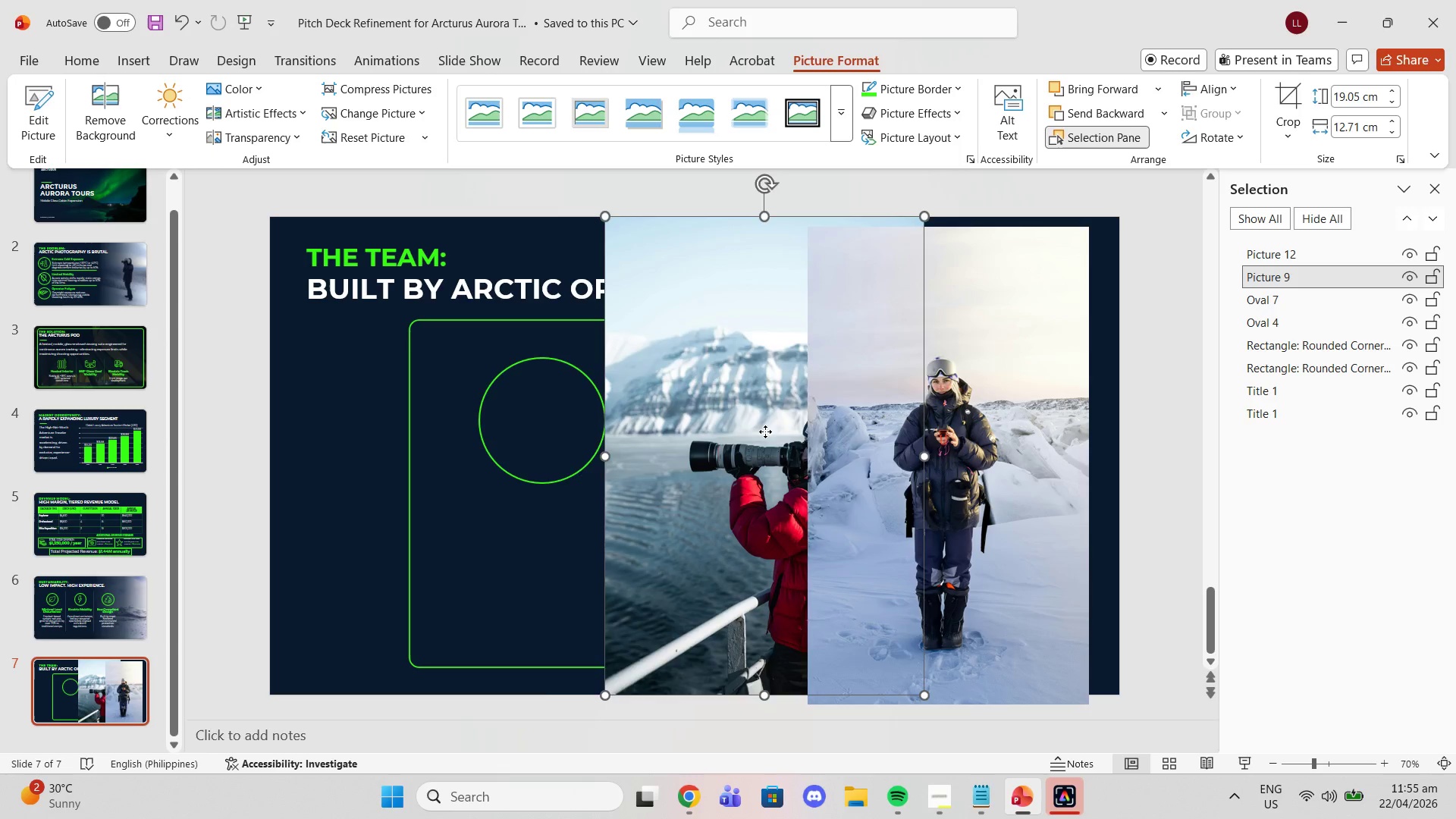 
left_click_drag(start_coordinate=[765, 431], to_coordinate=[483, 397])
 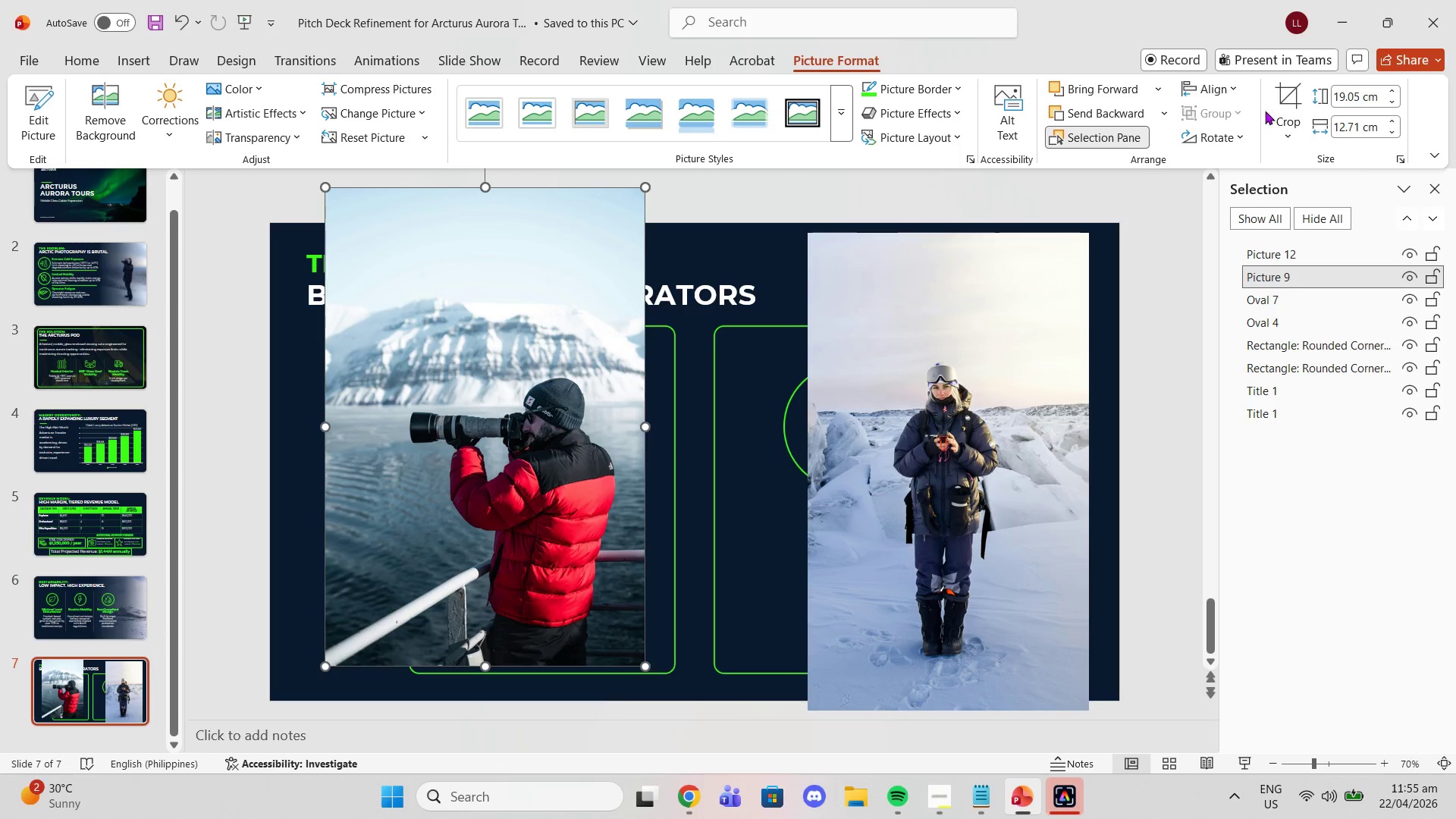 
left_click([1285, 102])
 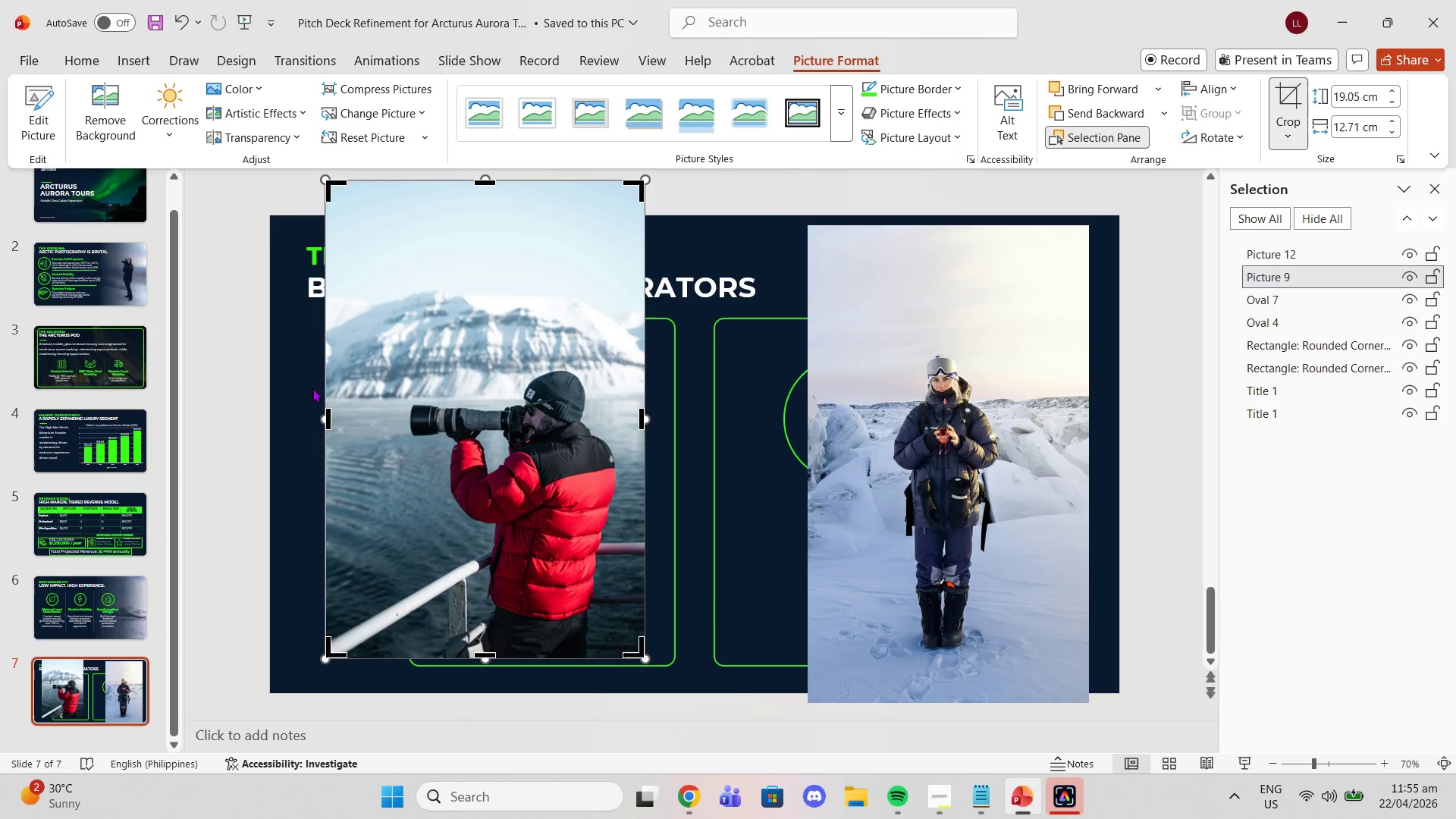 
left_click_drag(start_coordinate=[328, 408], to_coordinate=[422, 425])
 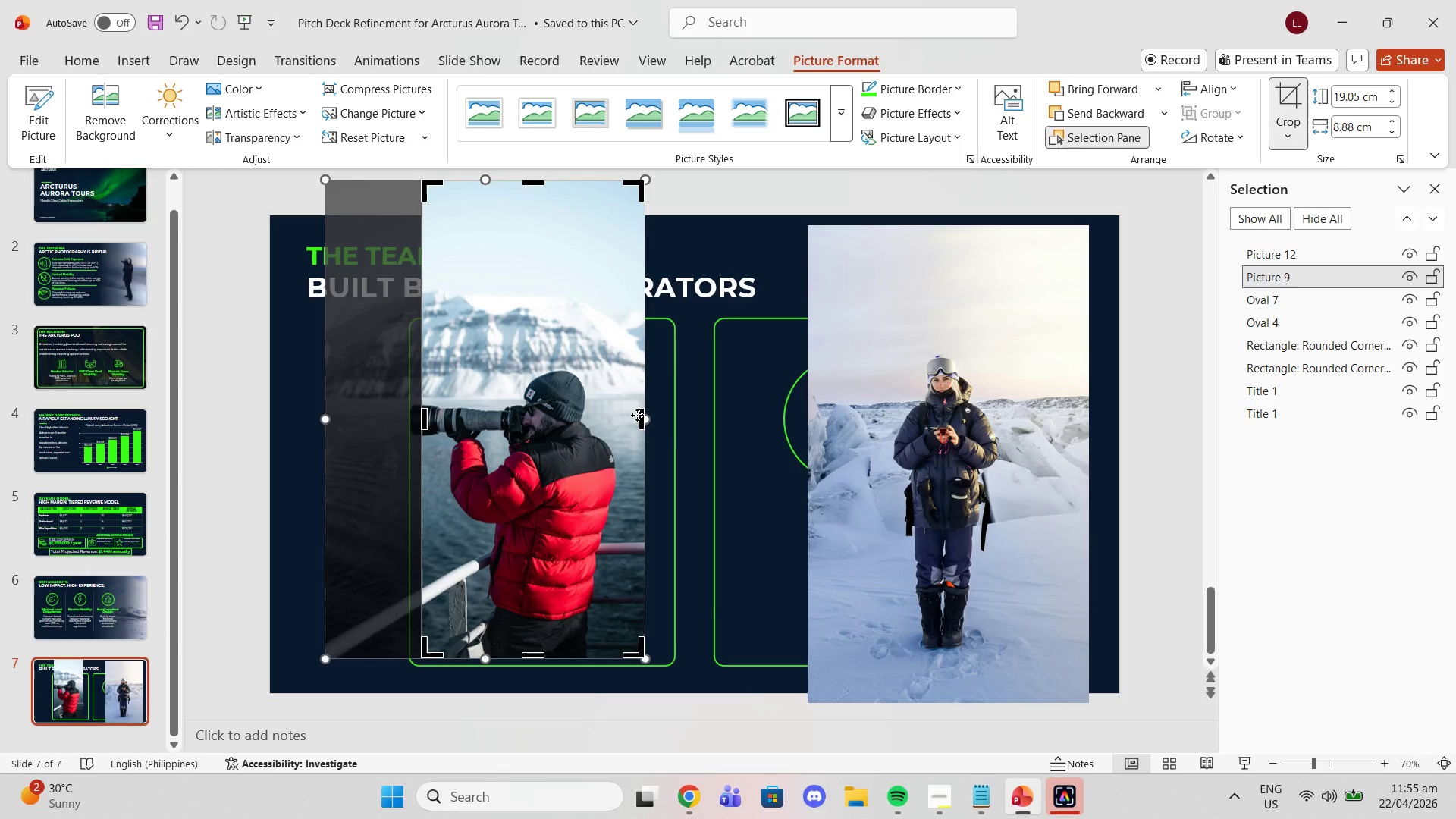 
left_click_drag(start_coordinate=[637, 415], to_coordinate=[627, 415])
 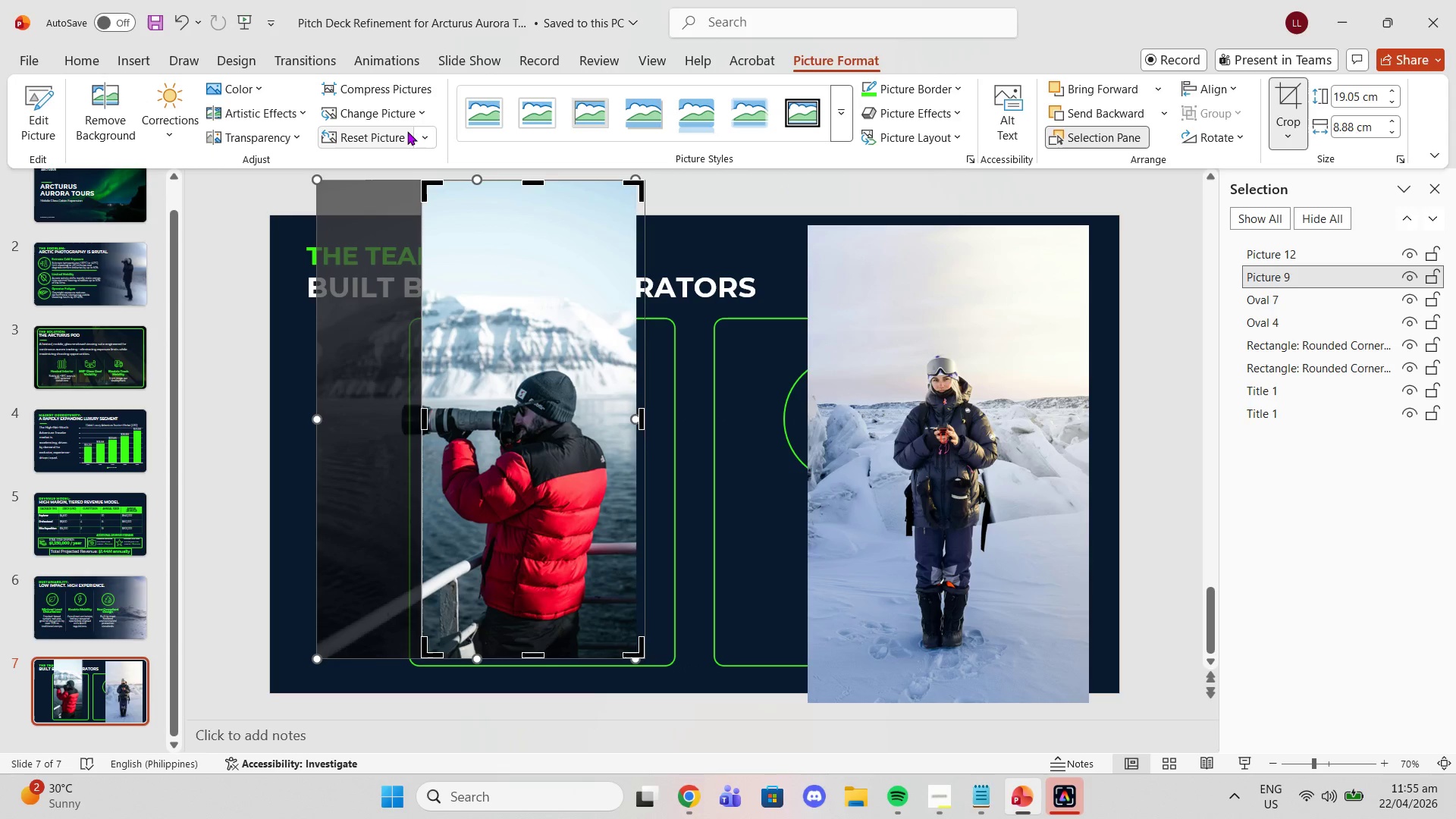 
left_click([413, 118])
 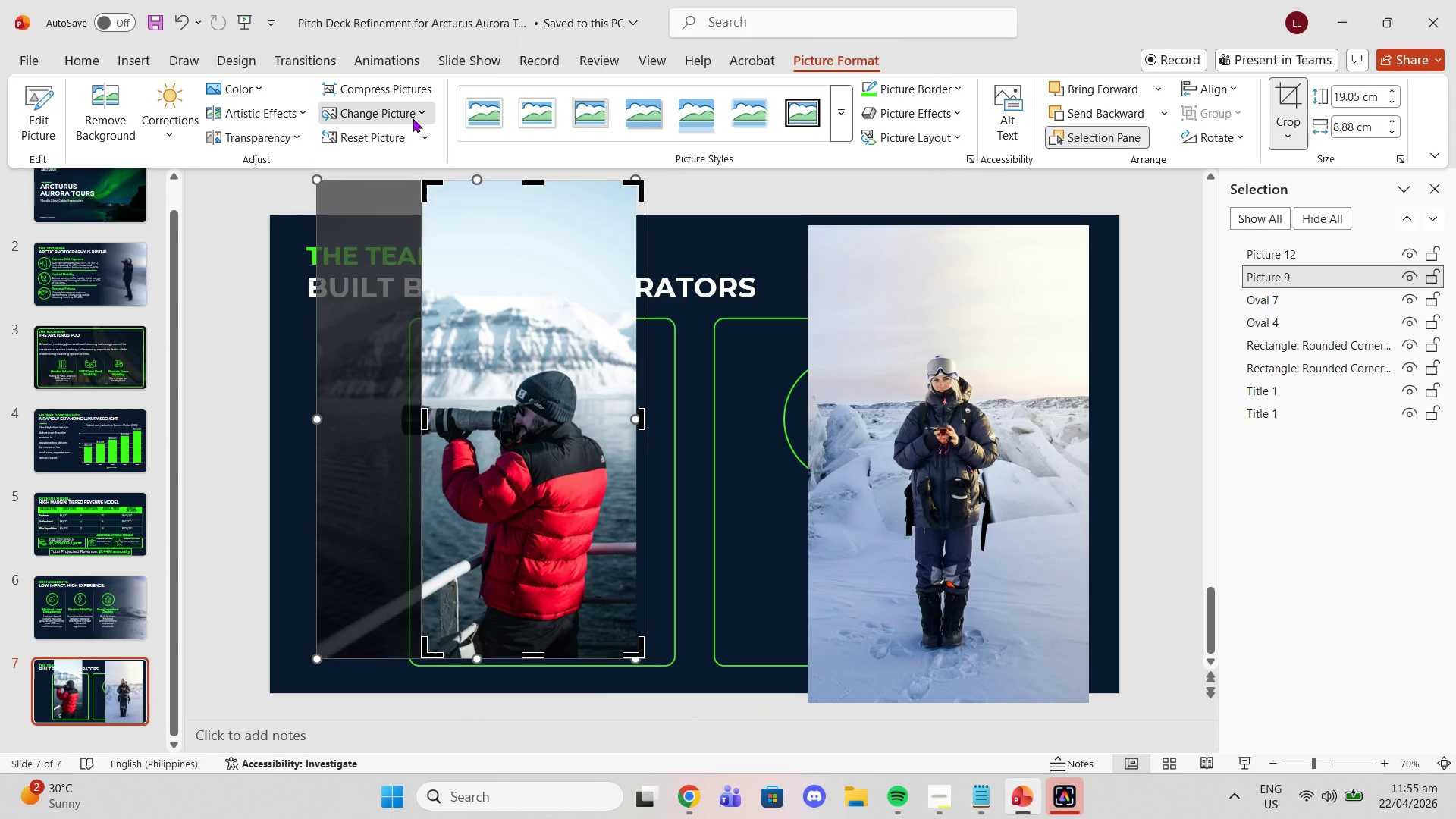 
left_click([413, 118])
 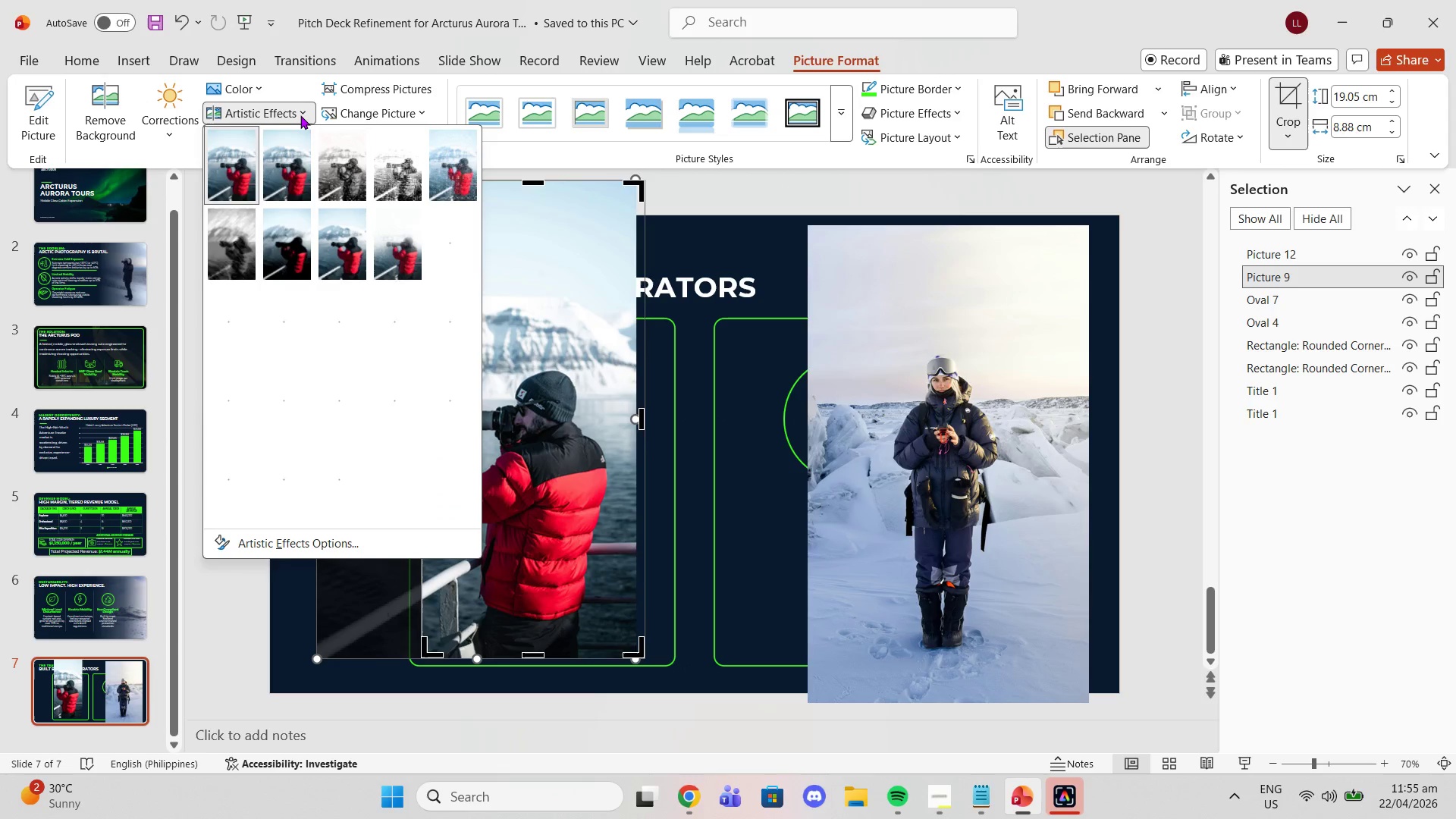 
left_click([300, 115])
 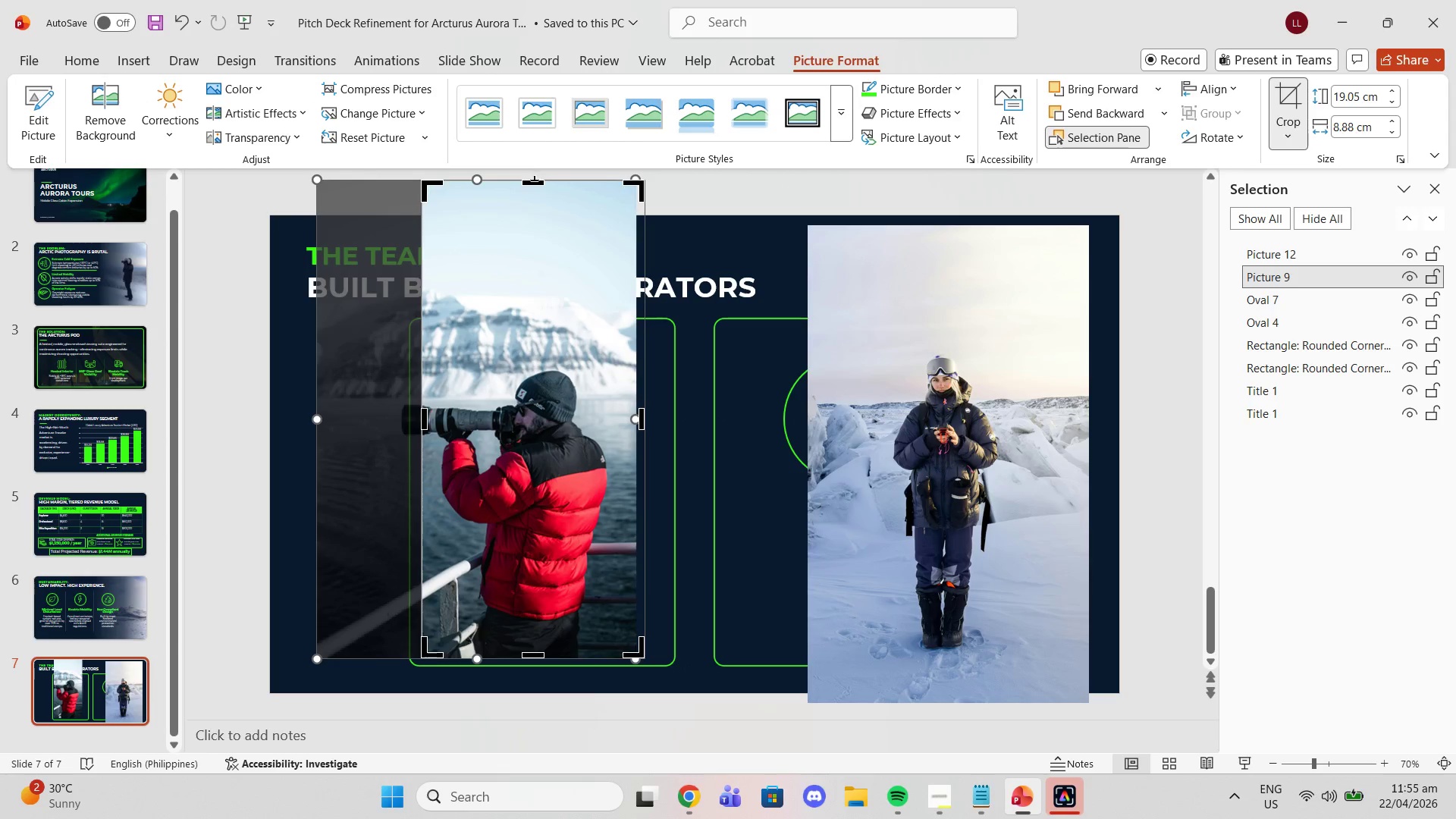 
left_click_drag(start_coordinate=[529, 185], to_coordinate=[549, 369])
 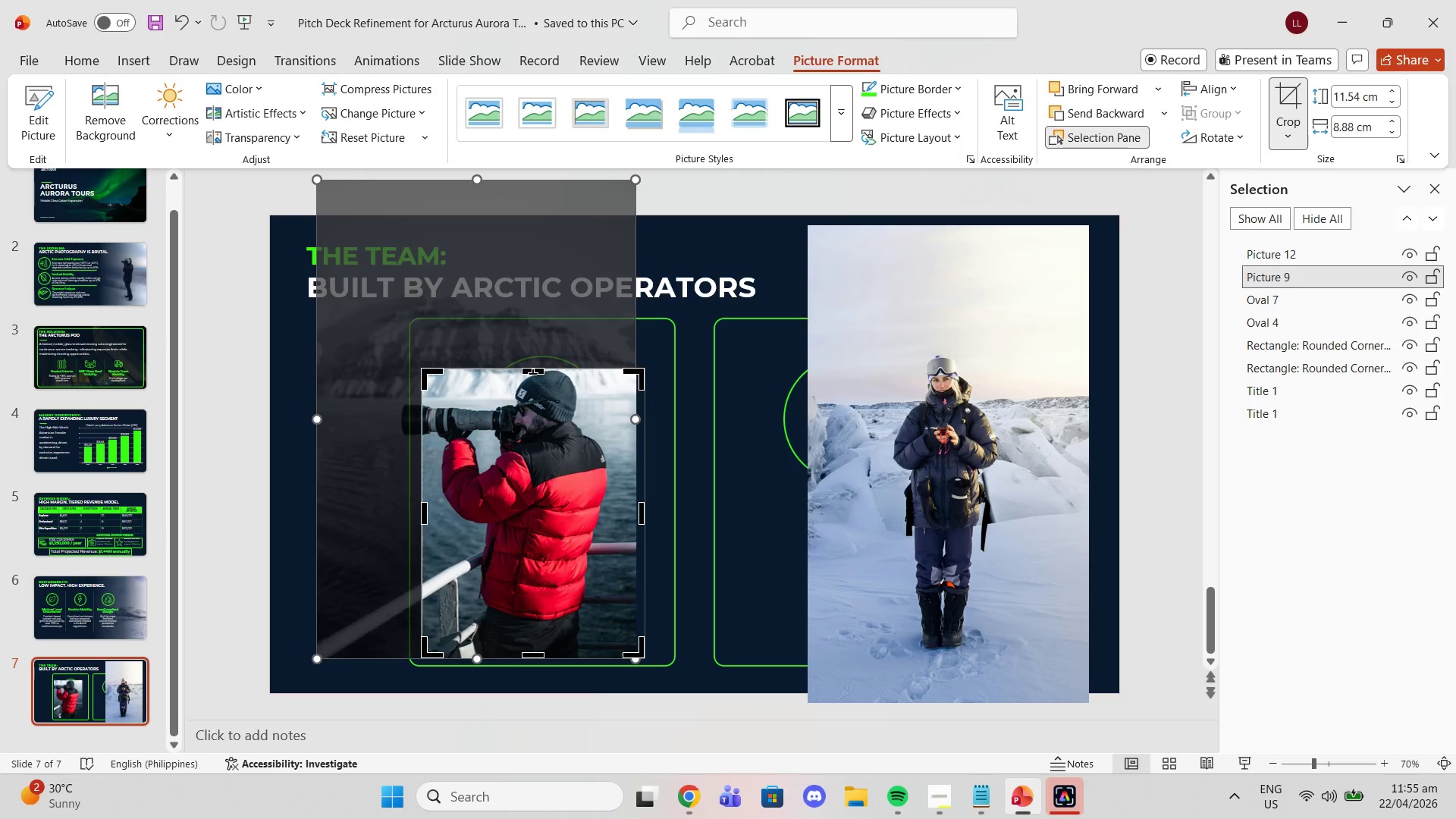 
left_click_drag(start_coordinate=[533, 370], to_coordinate=[538, 344])
 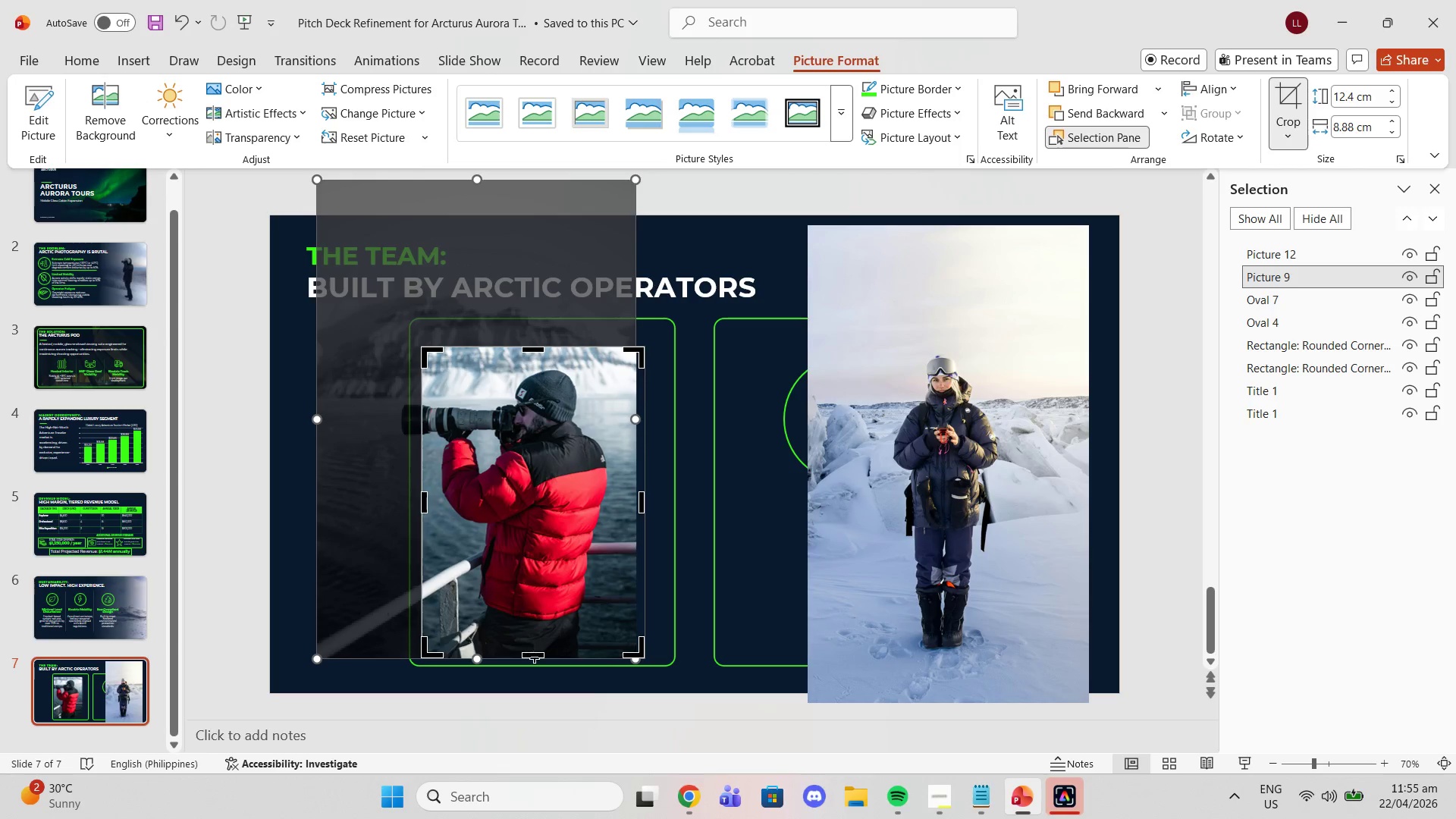 
left_click_drag(start_coordinate=[534, 657], to_coordinate=[556, 496])
 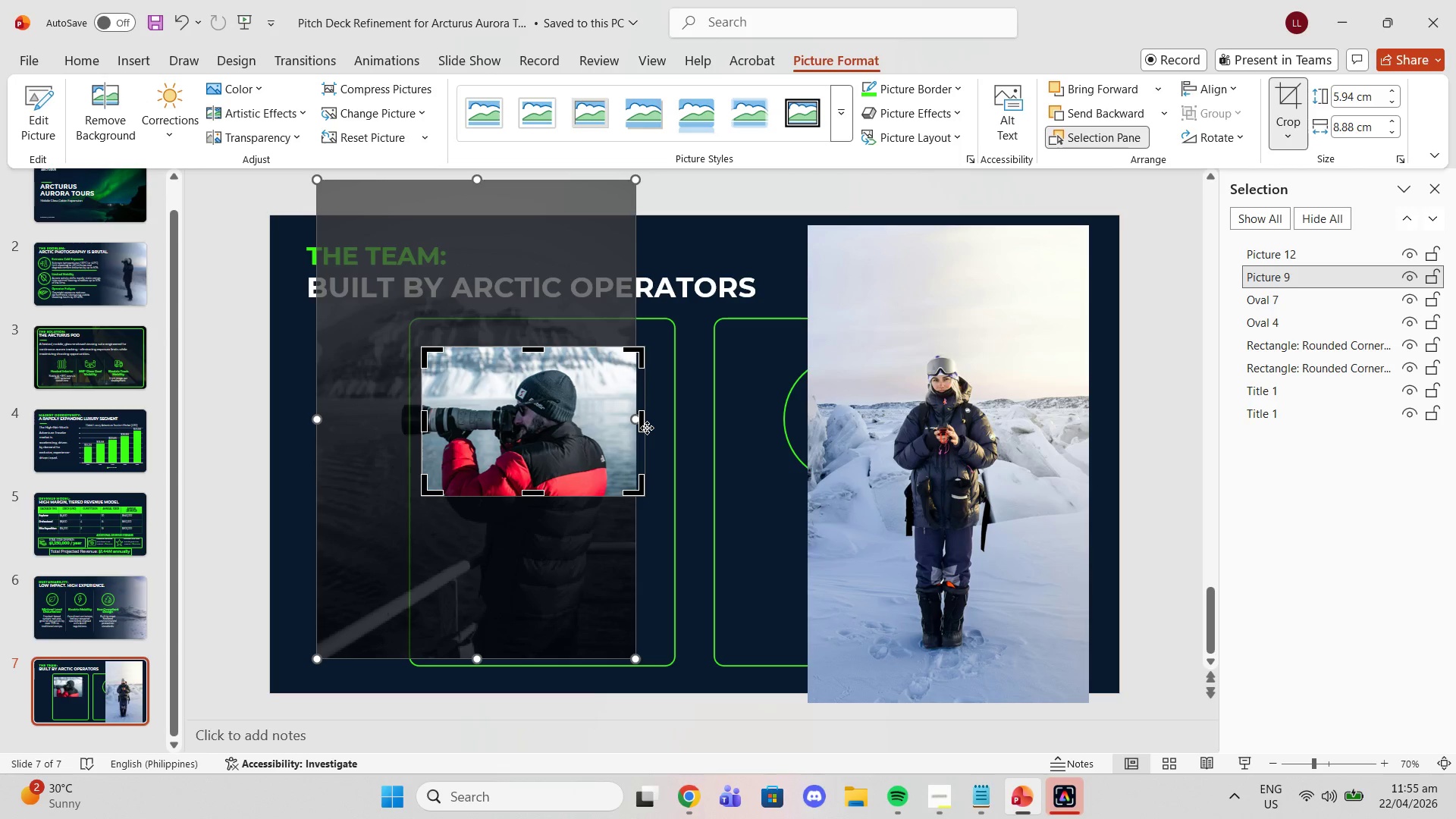 
left_click_drag(start_coordinate=[647, 428], to_coordinate=[635, 425])
 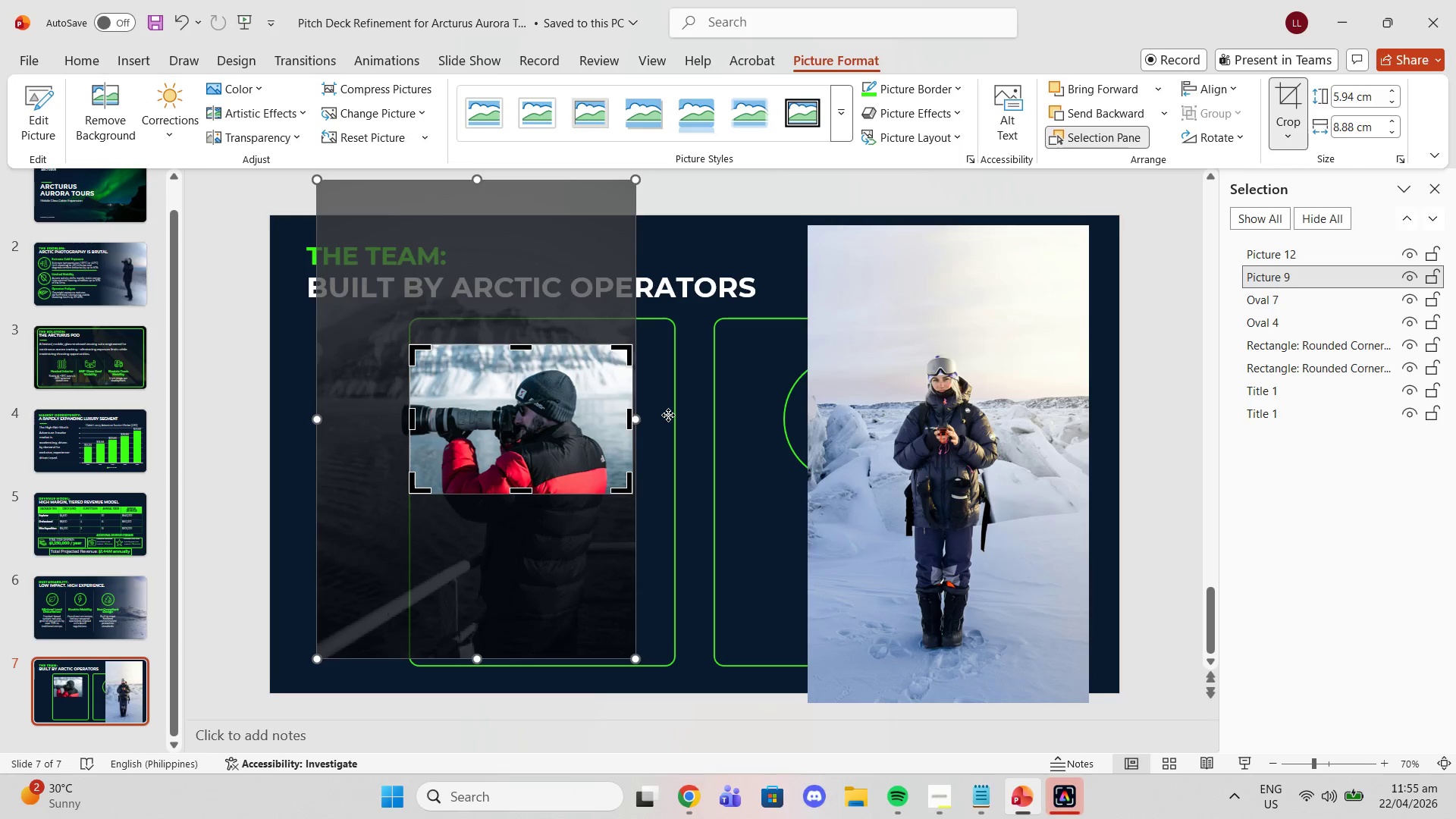 
left_click([668, 415])
 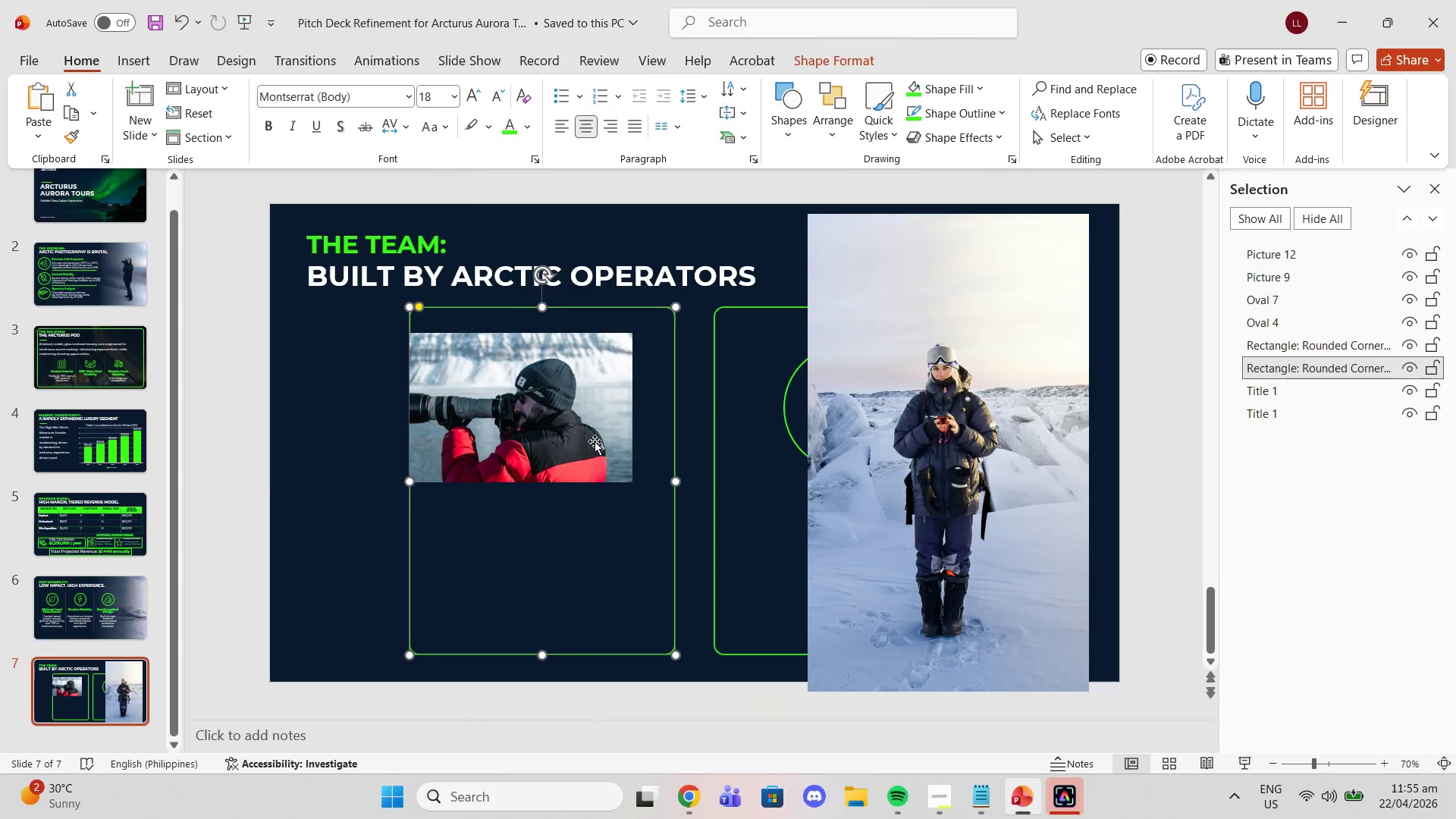 
left_click_drag(start_coordinate=[587, 441], to_coordinate=[594, 441])
 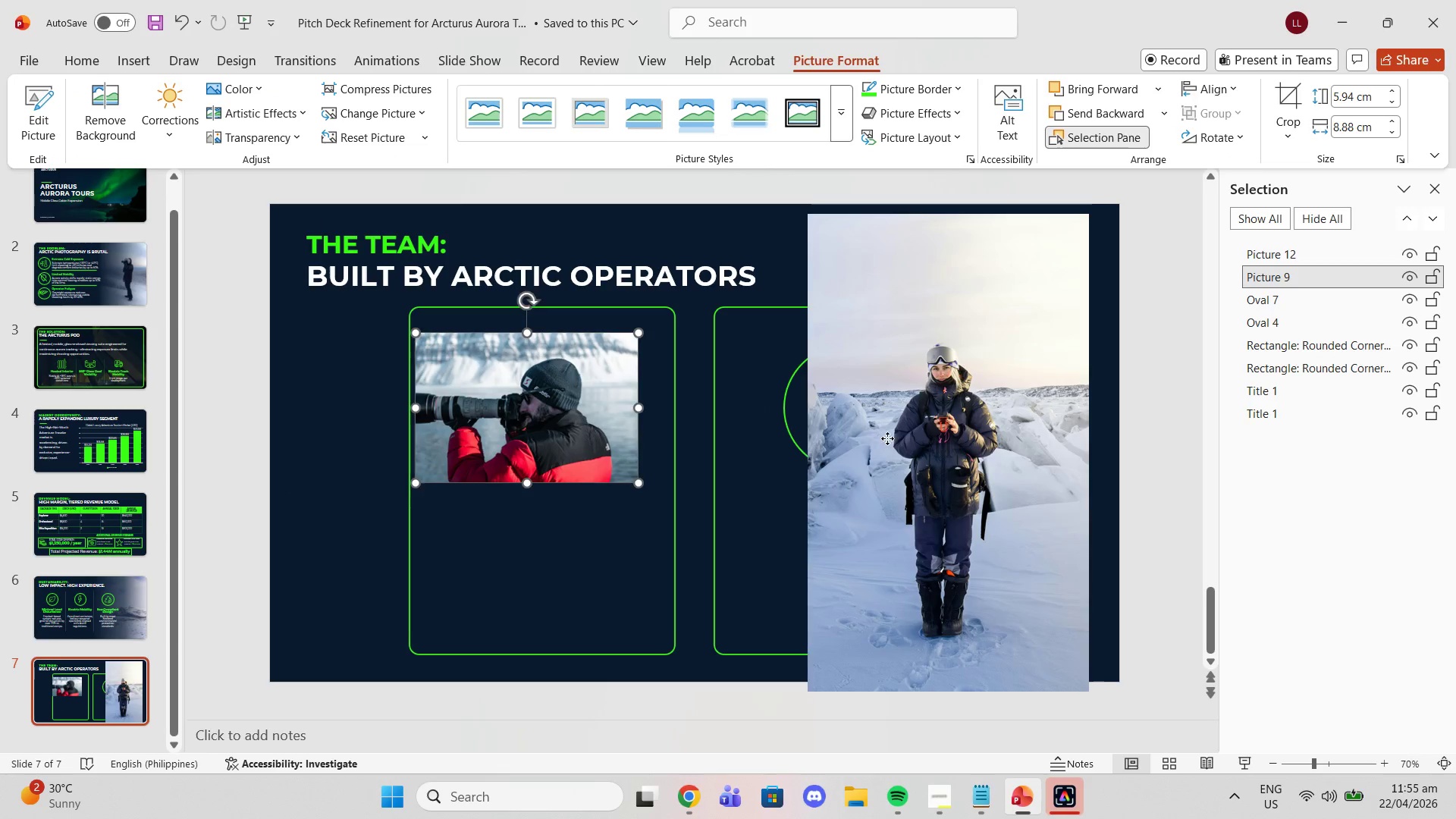 
left_click([887, 438])
 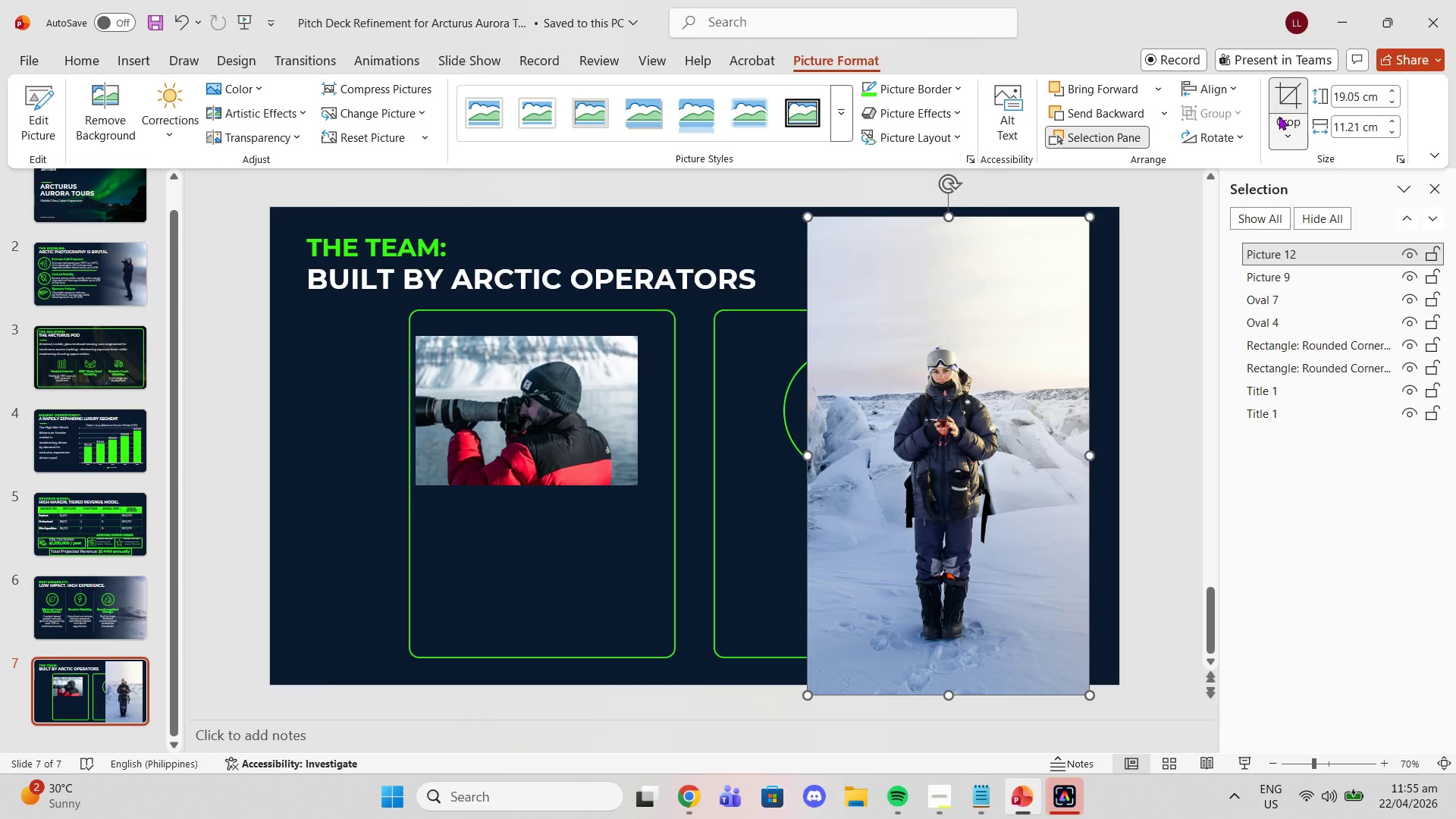 
left_click([1285, 127])
 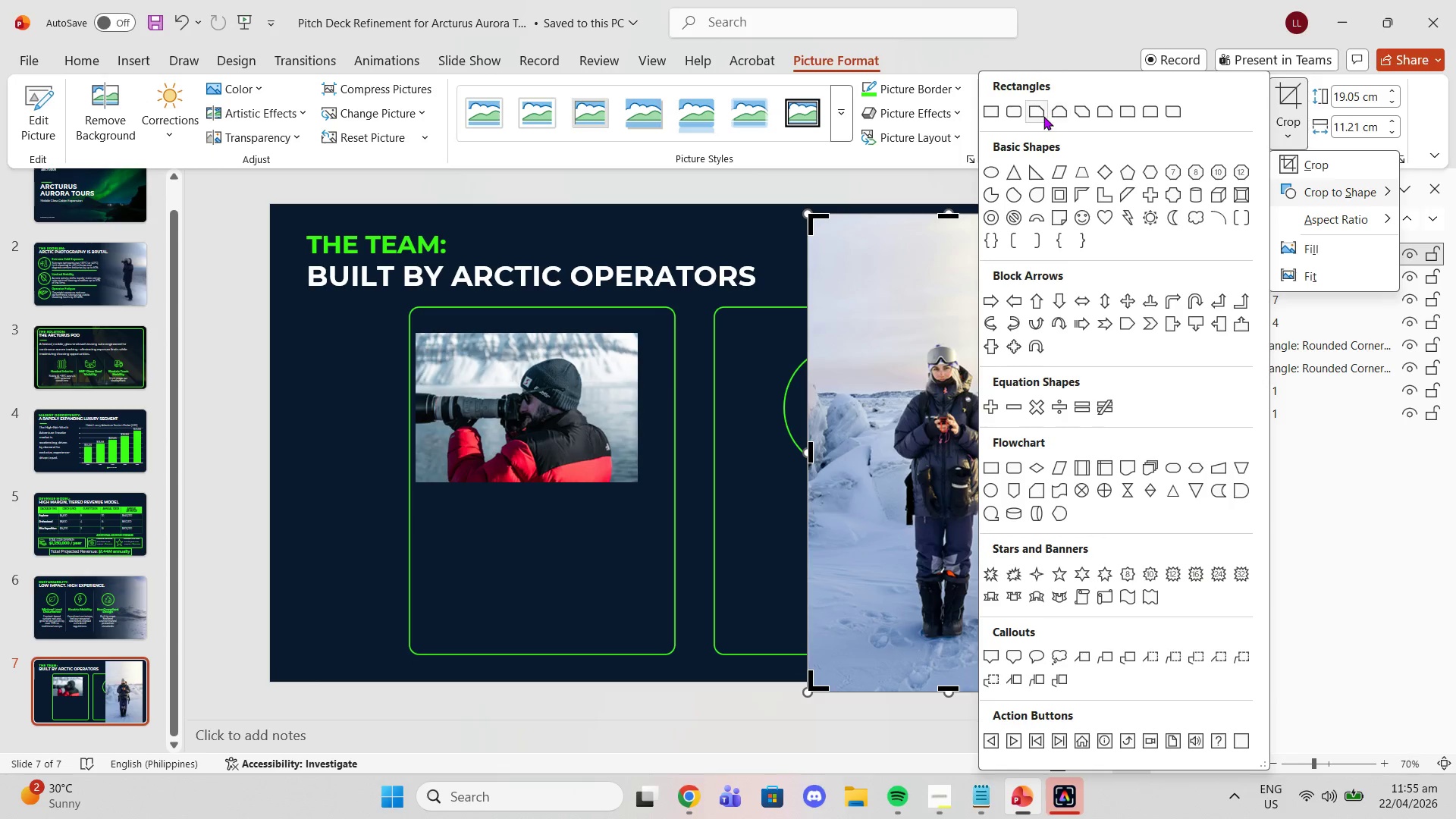 
left_click([993, 170])
 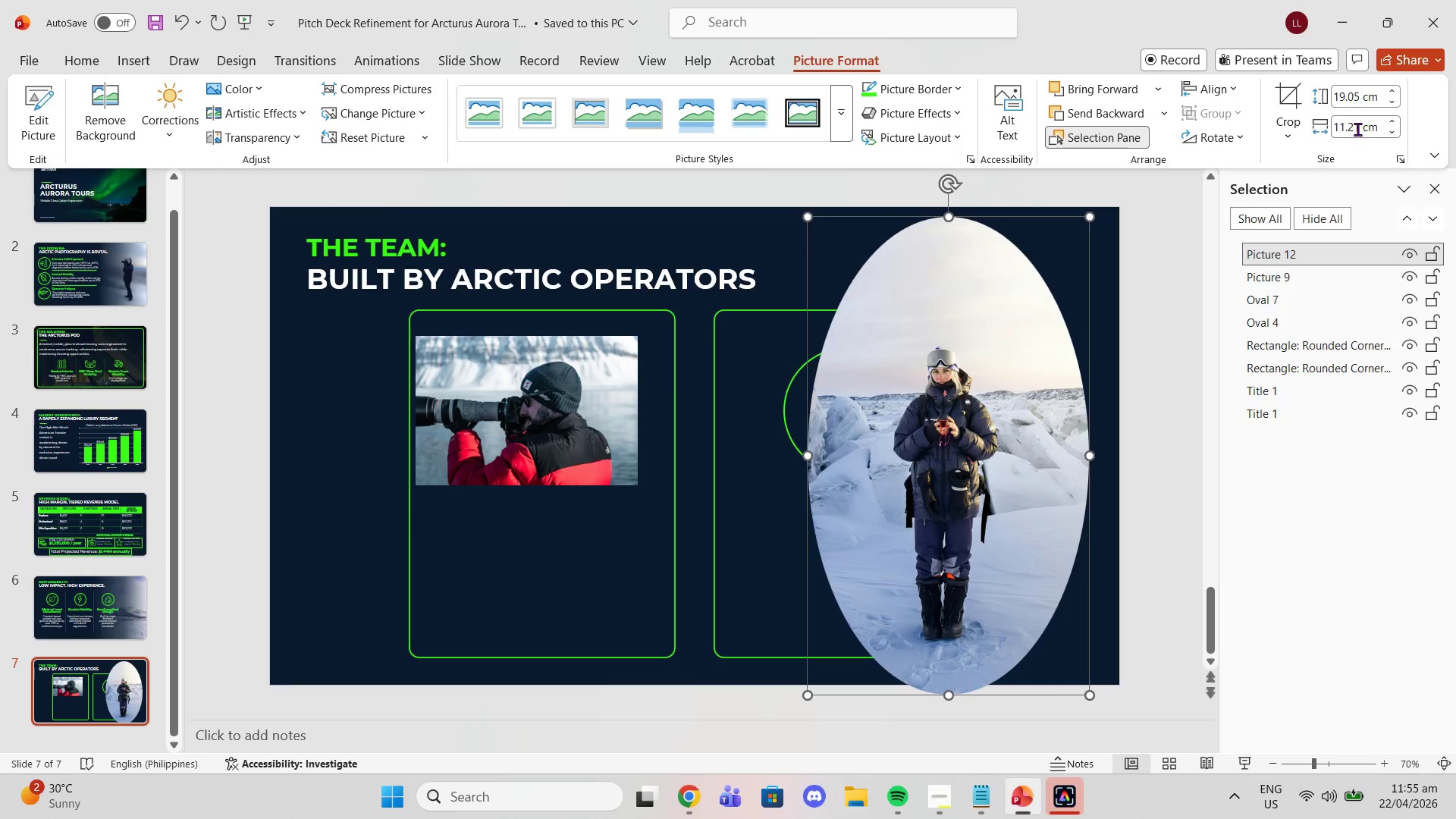 
left_click([1354, 96])
 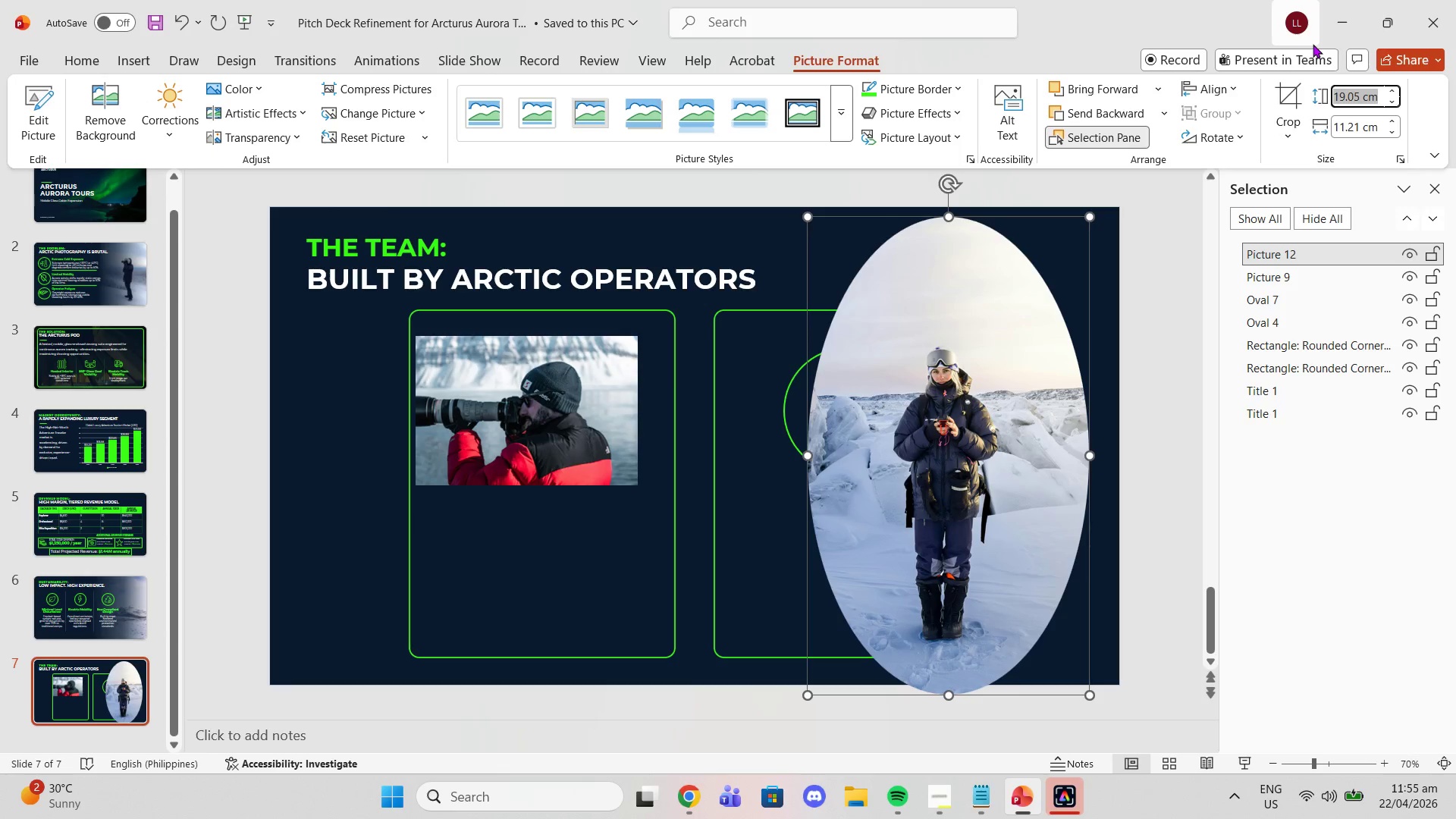 
key(2)
 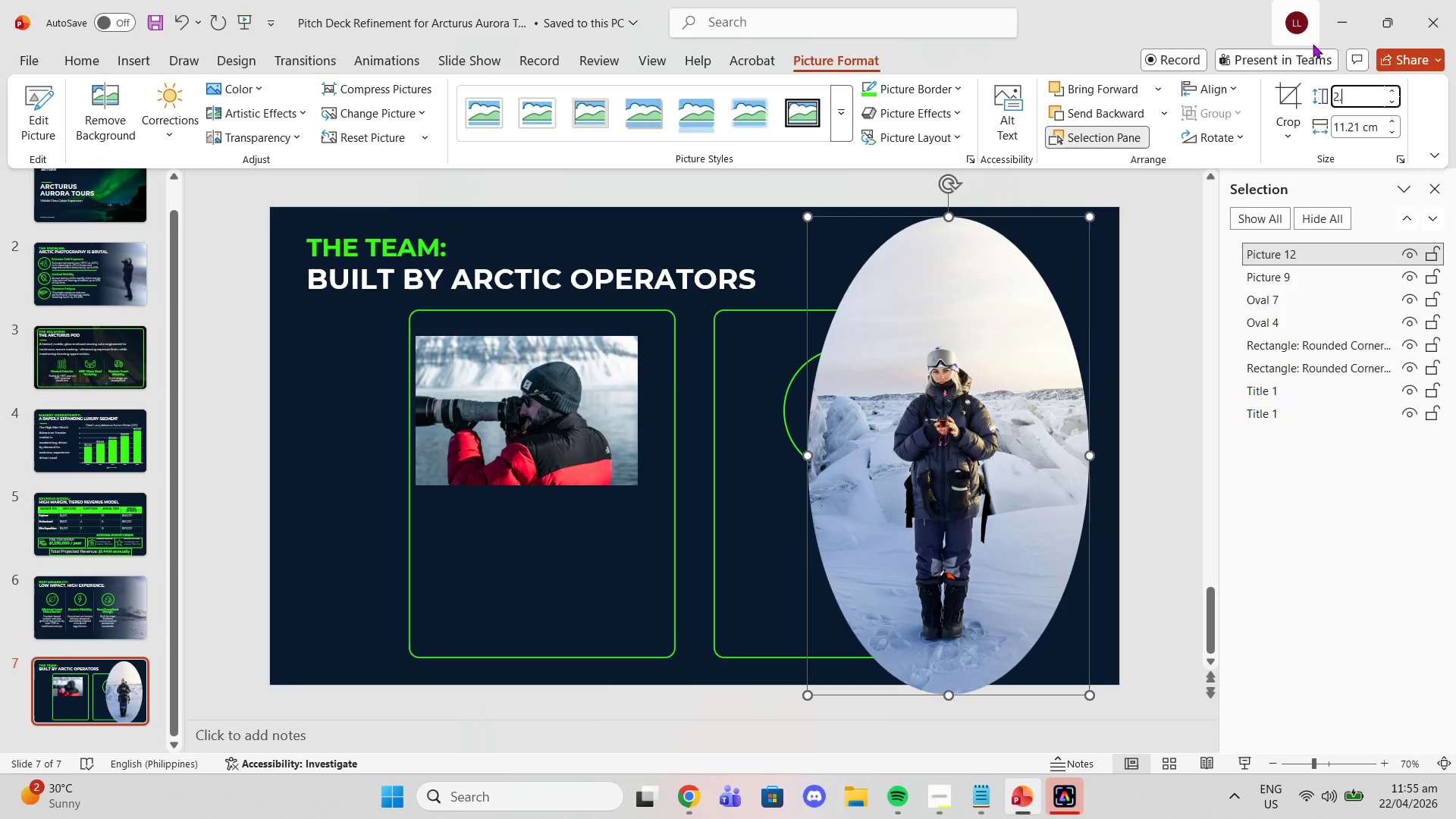 
key(Period)
 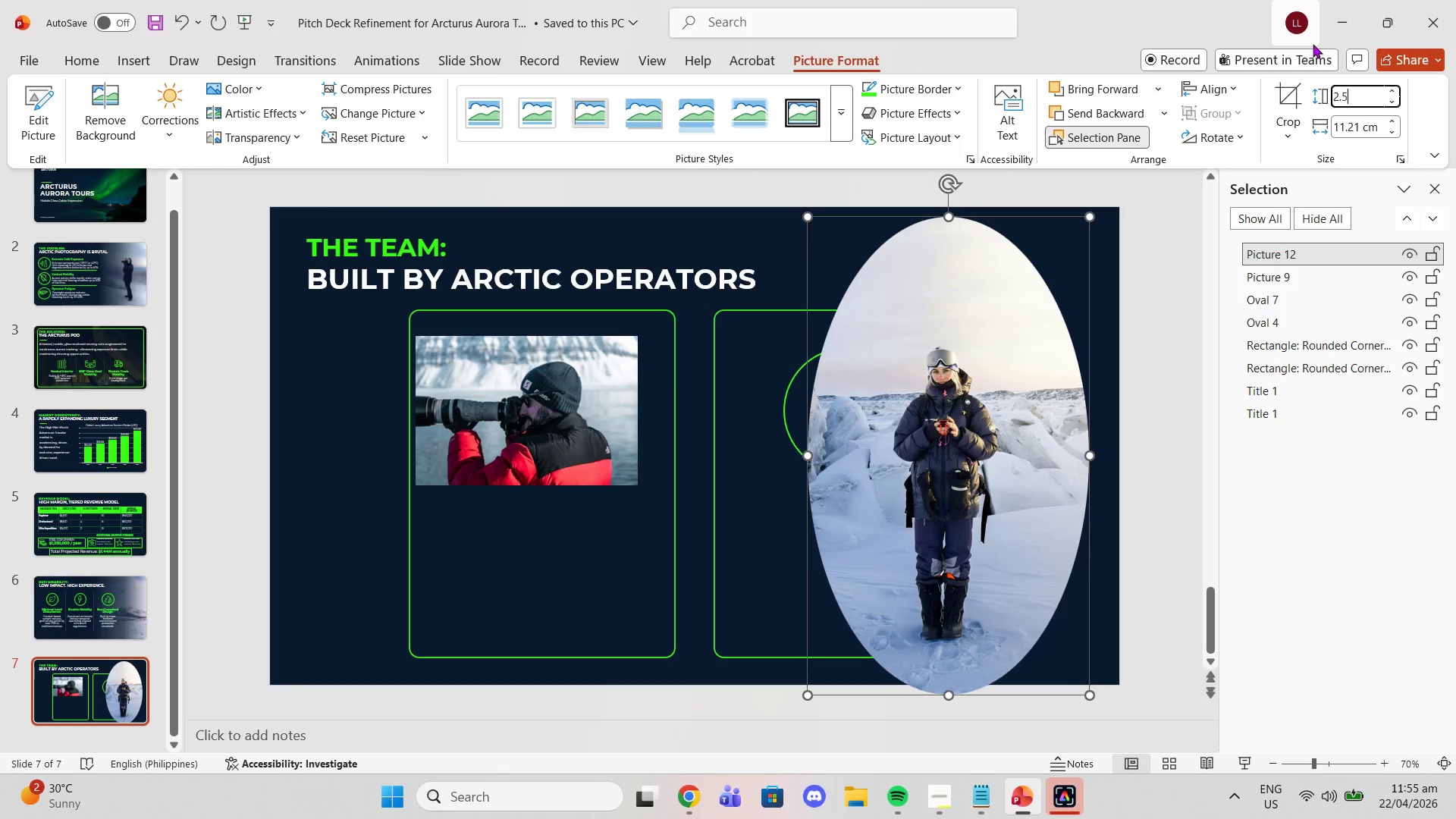 
key(5)
 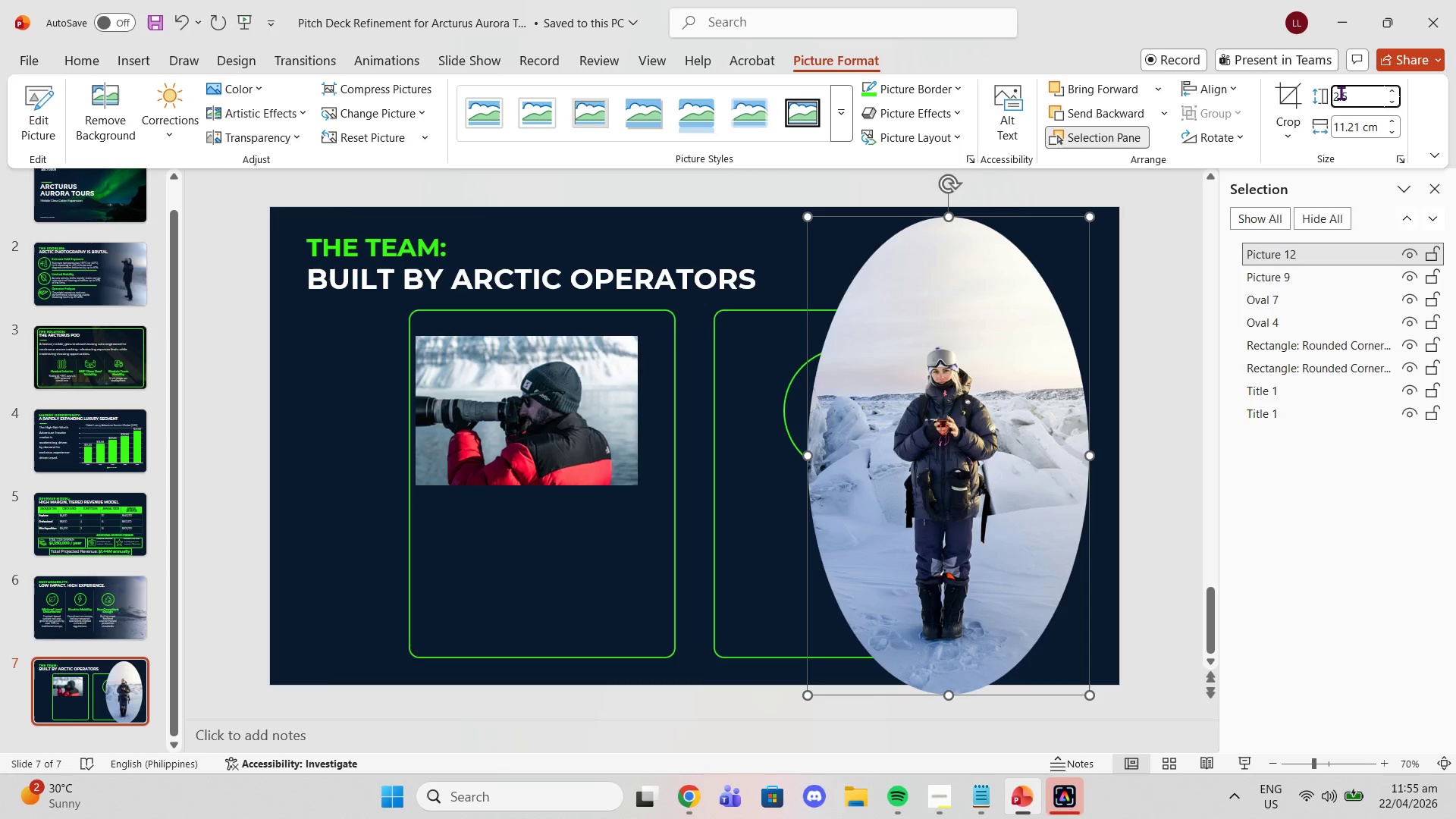 
key(Backspace)
 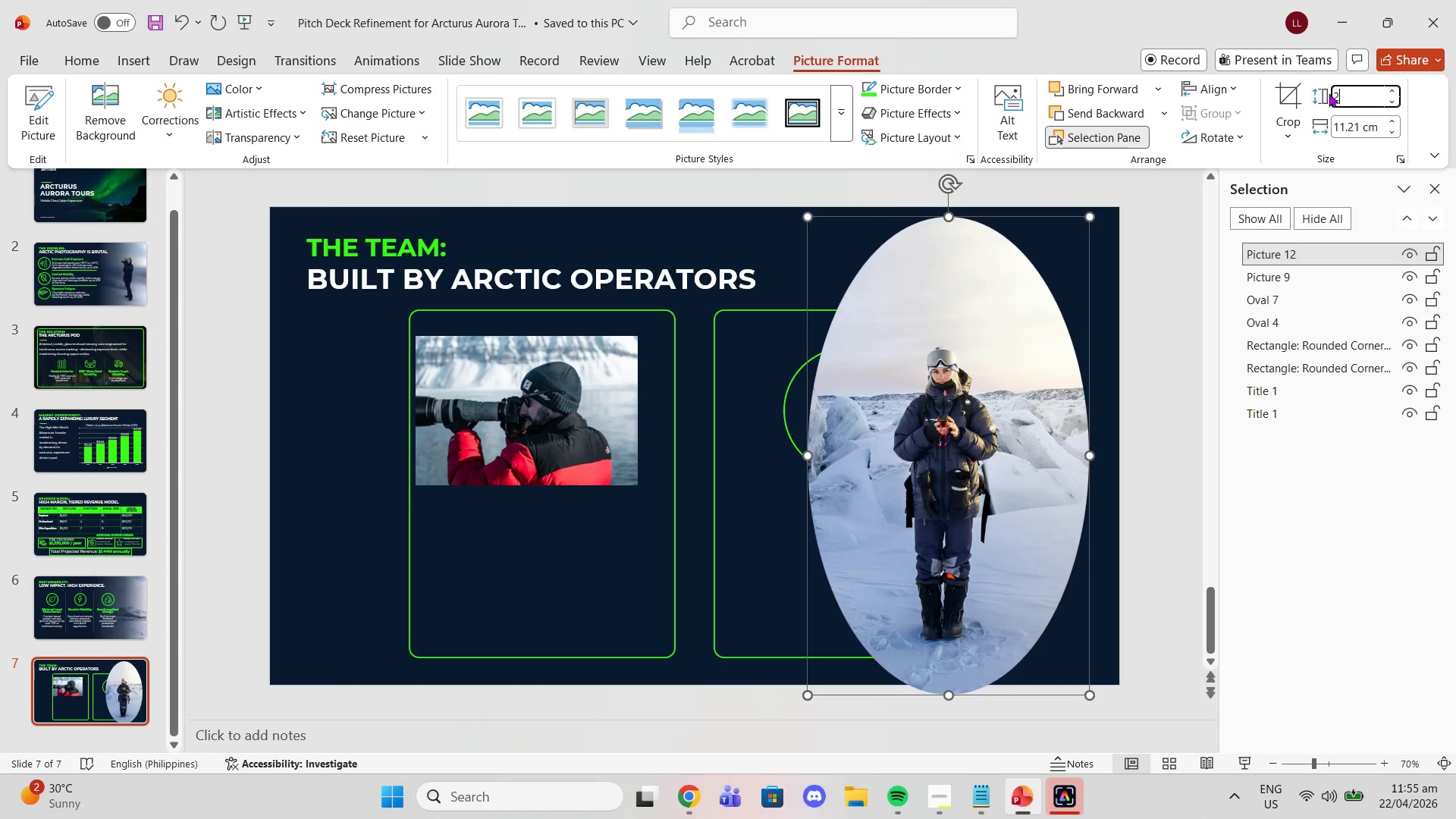 
key(Backspace)
 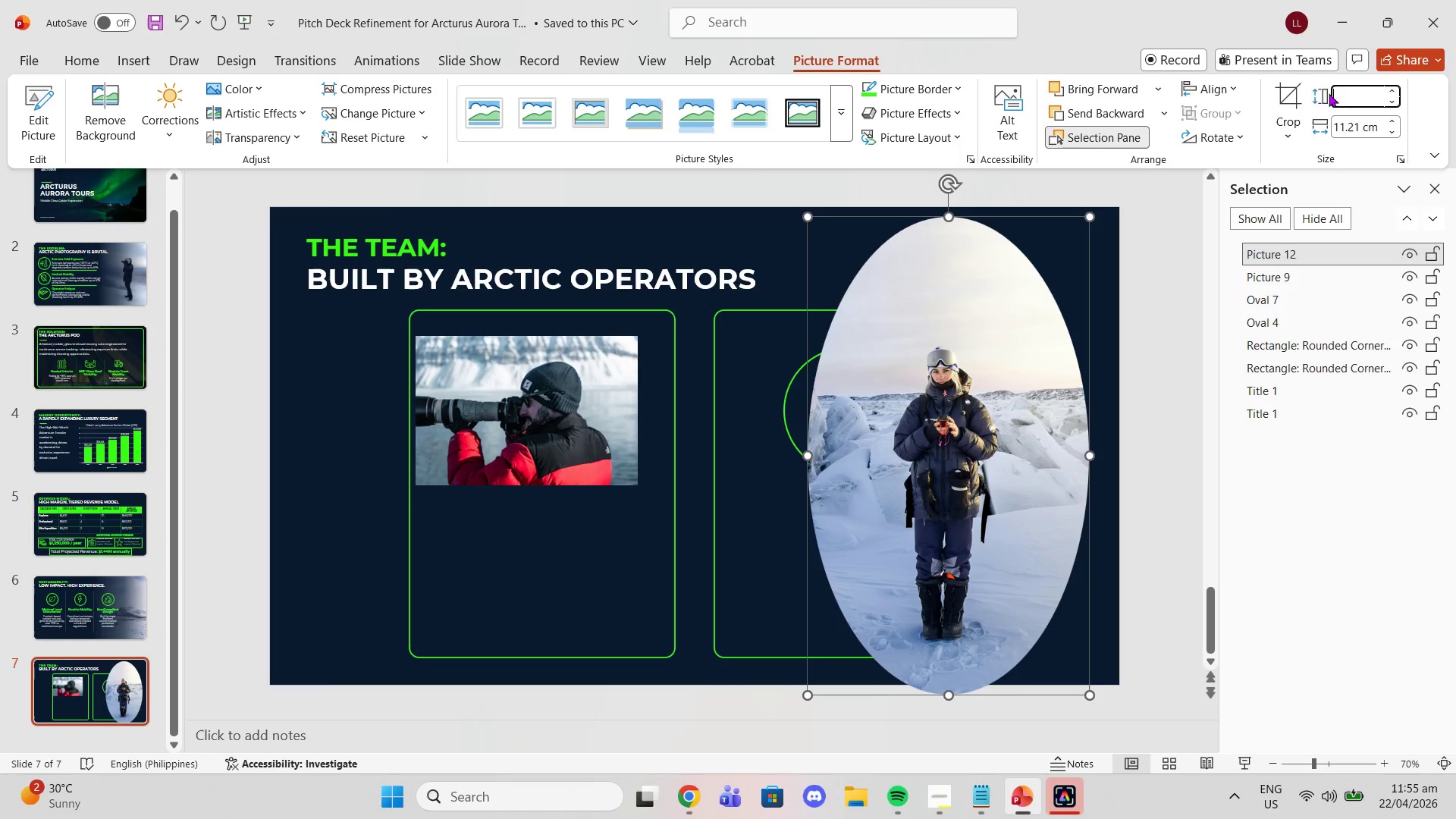 
key(Backspace)
 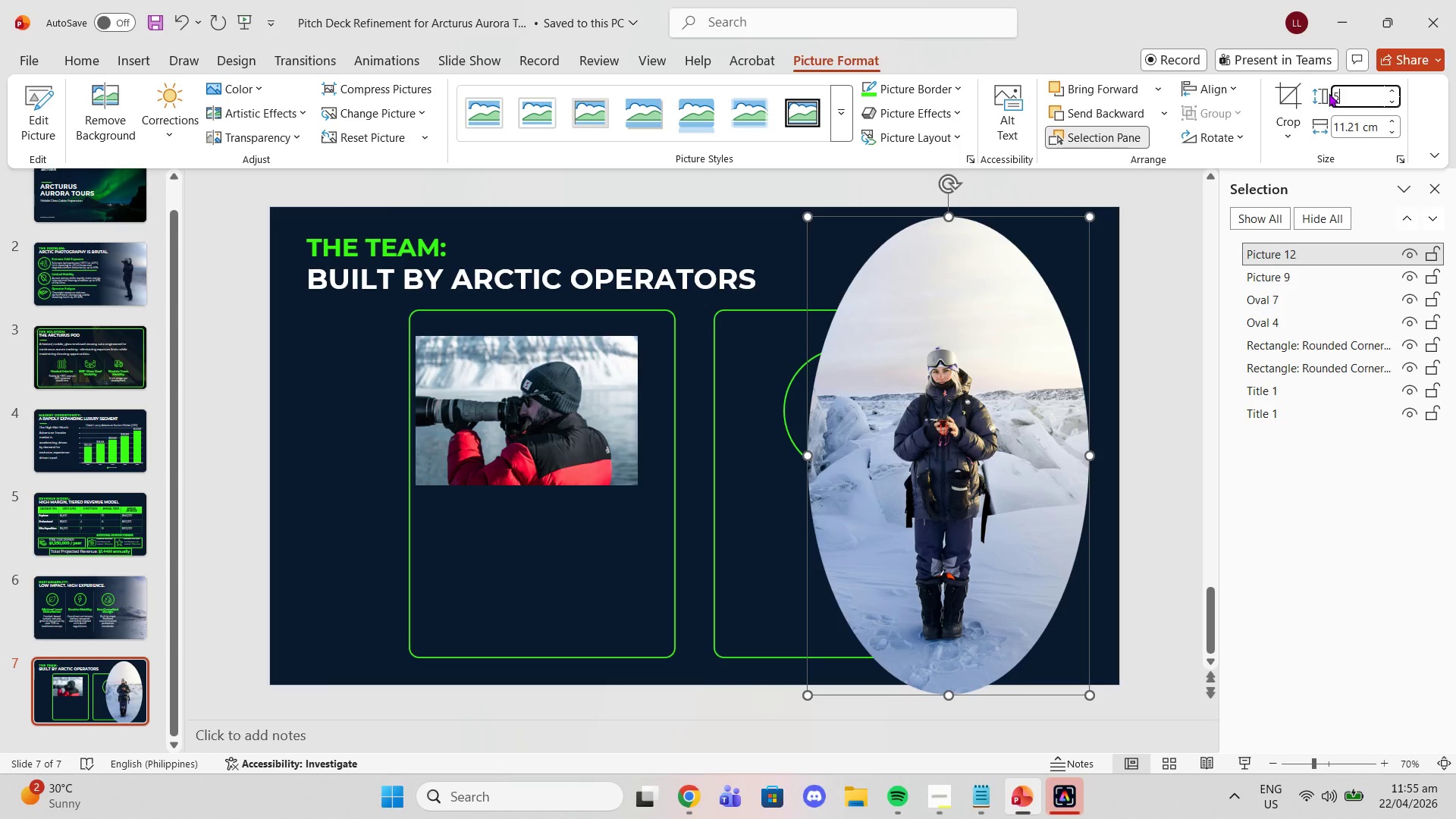 
key(5)
 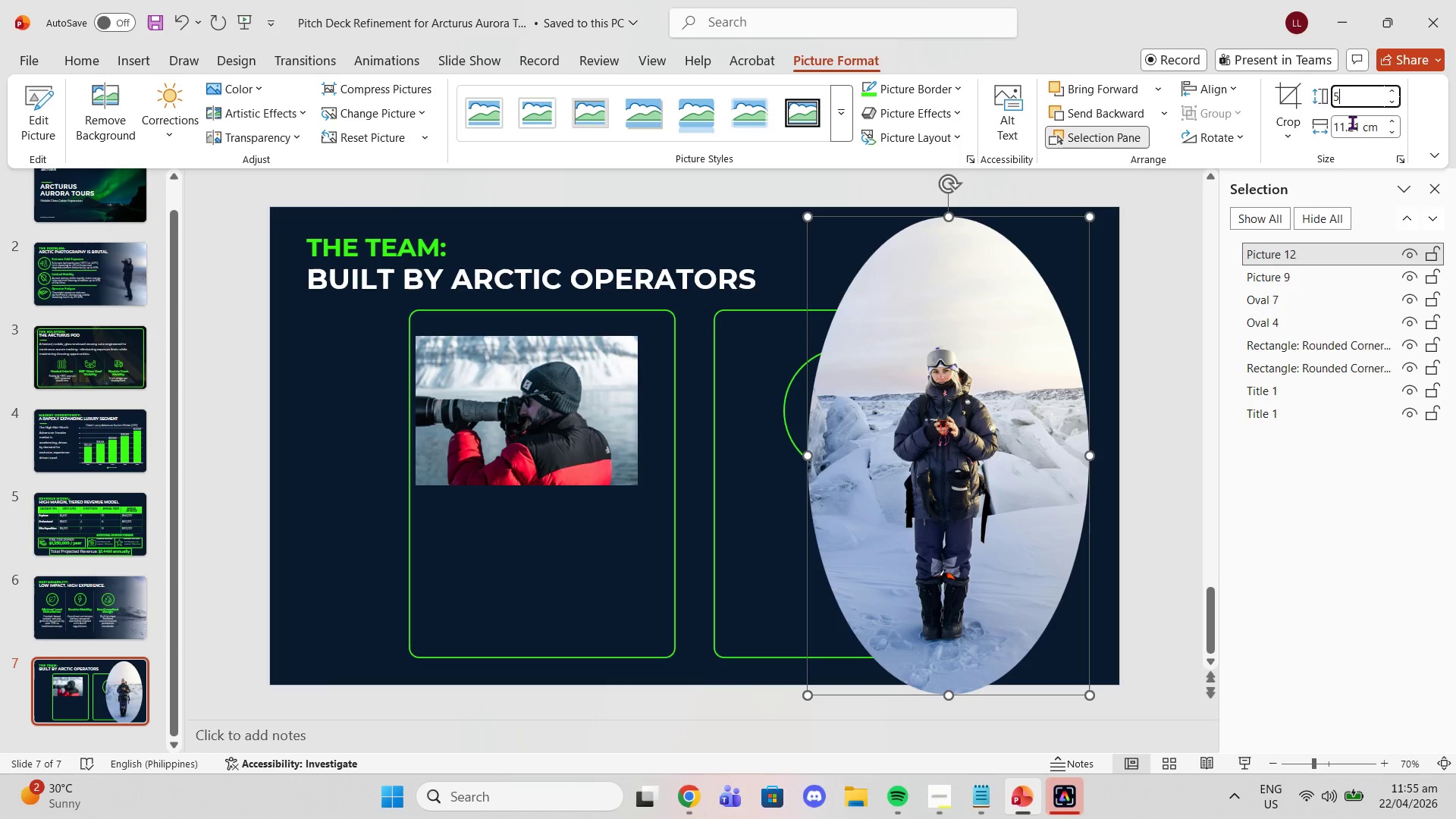 
double_click([1352, 122])
 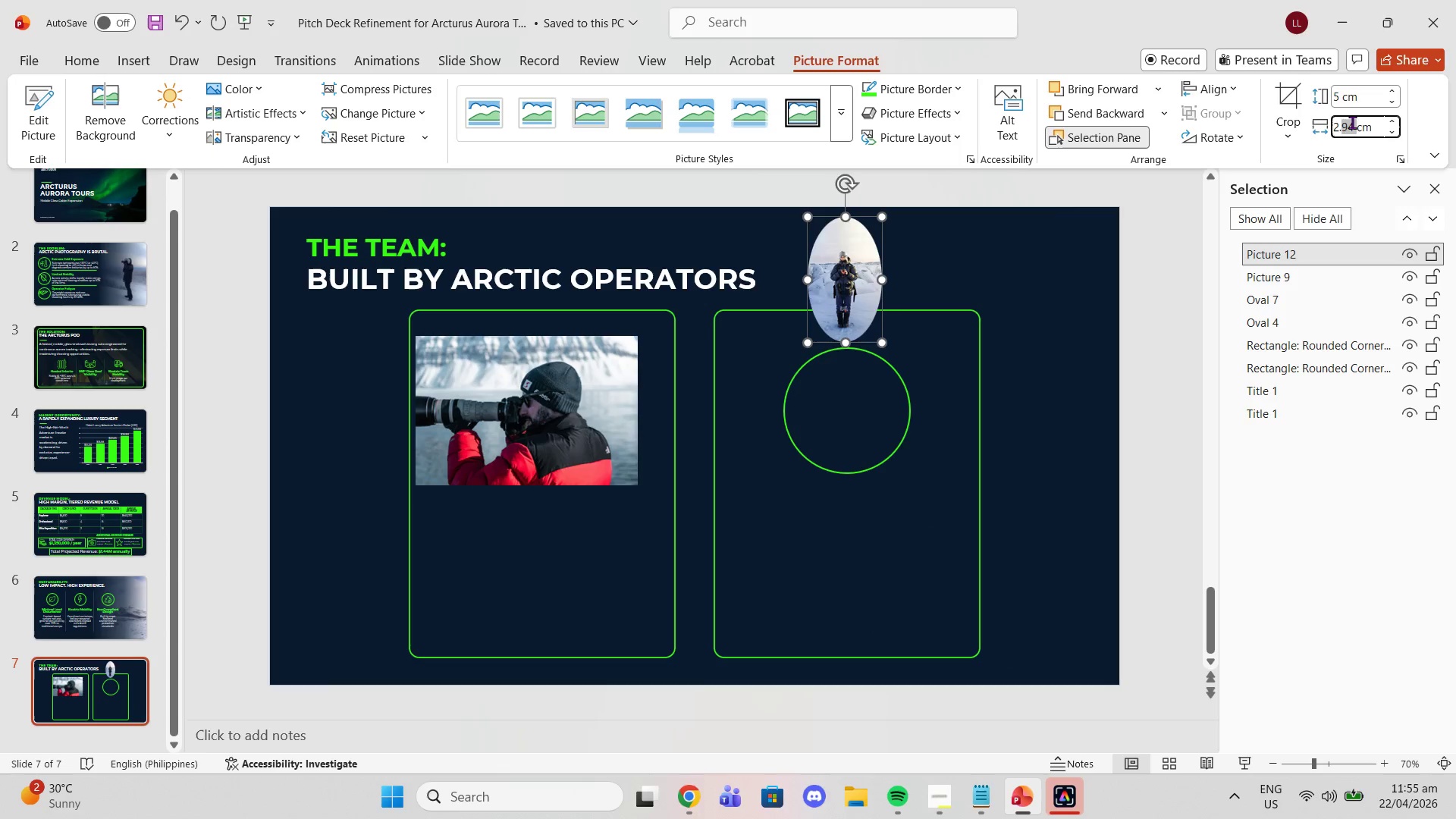 
left_click([1352, 122])
 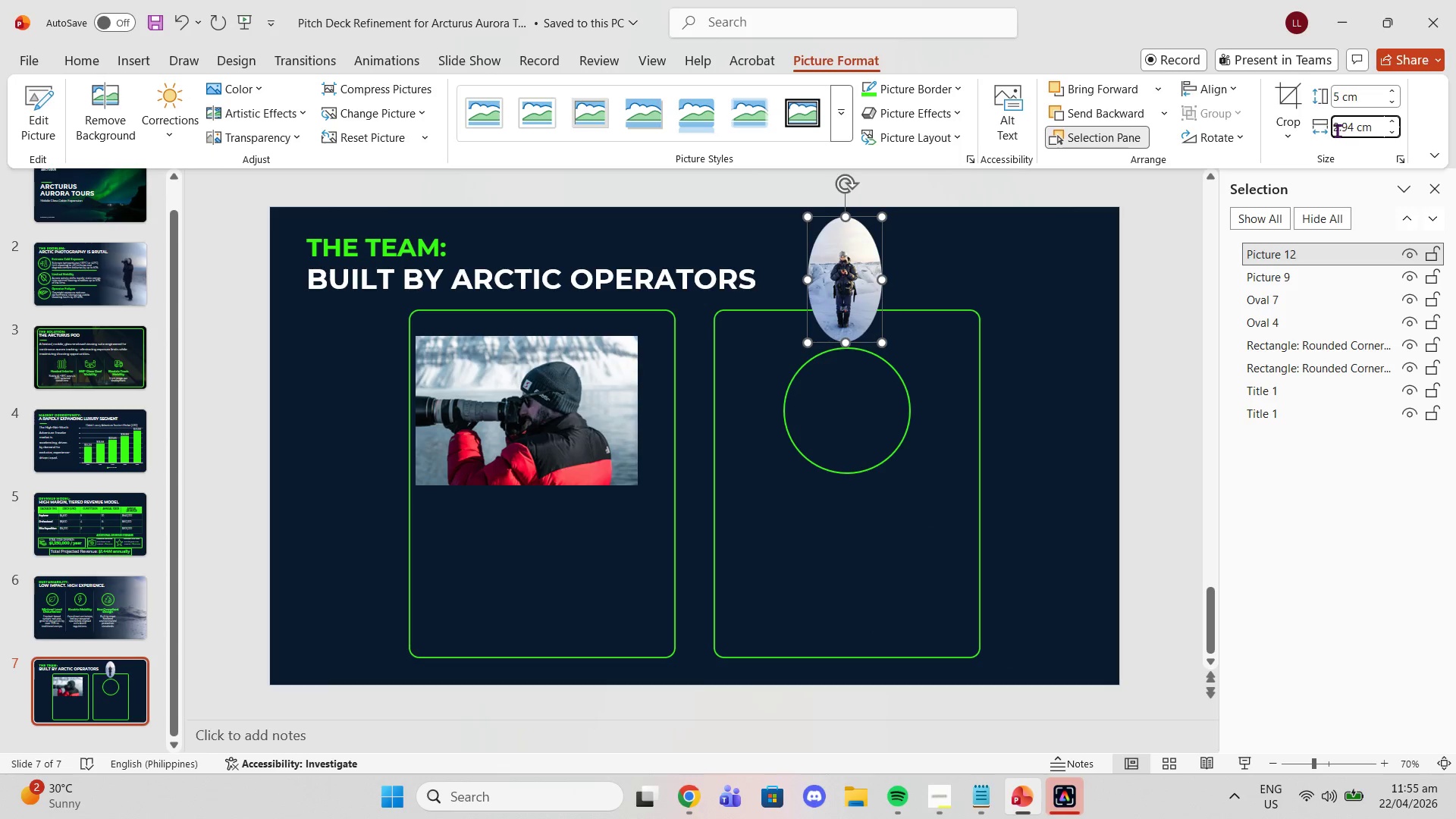 
left_click_drag(start_coordinate=[1335, 129], to_coordinate=[1358, 128])
 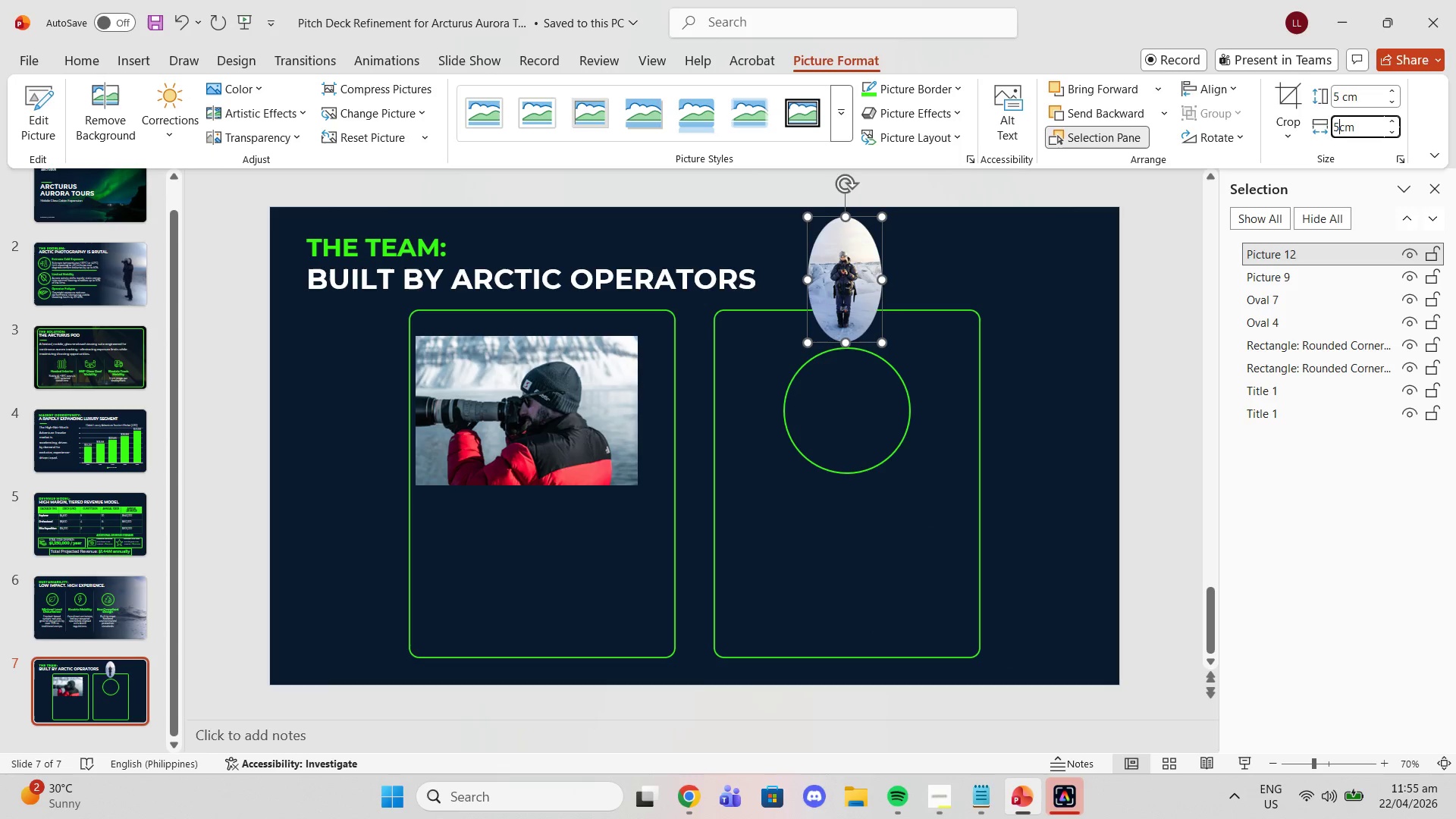 
key(5)
 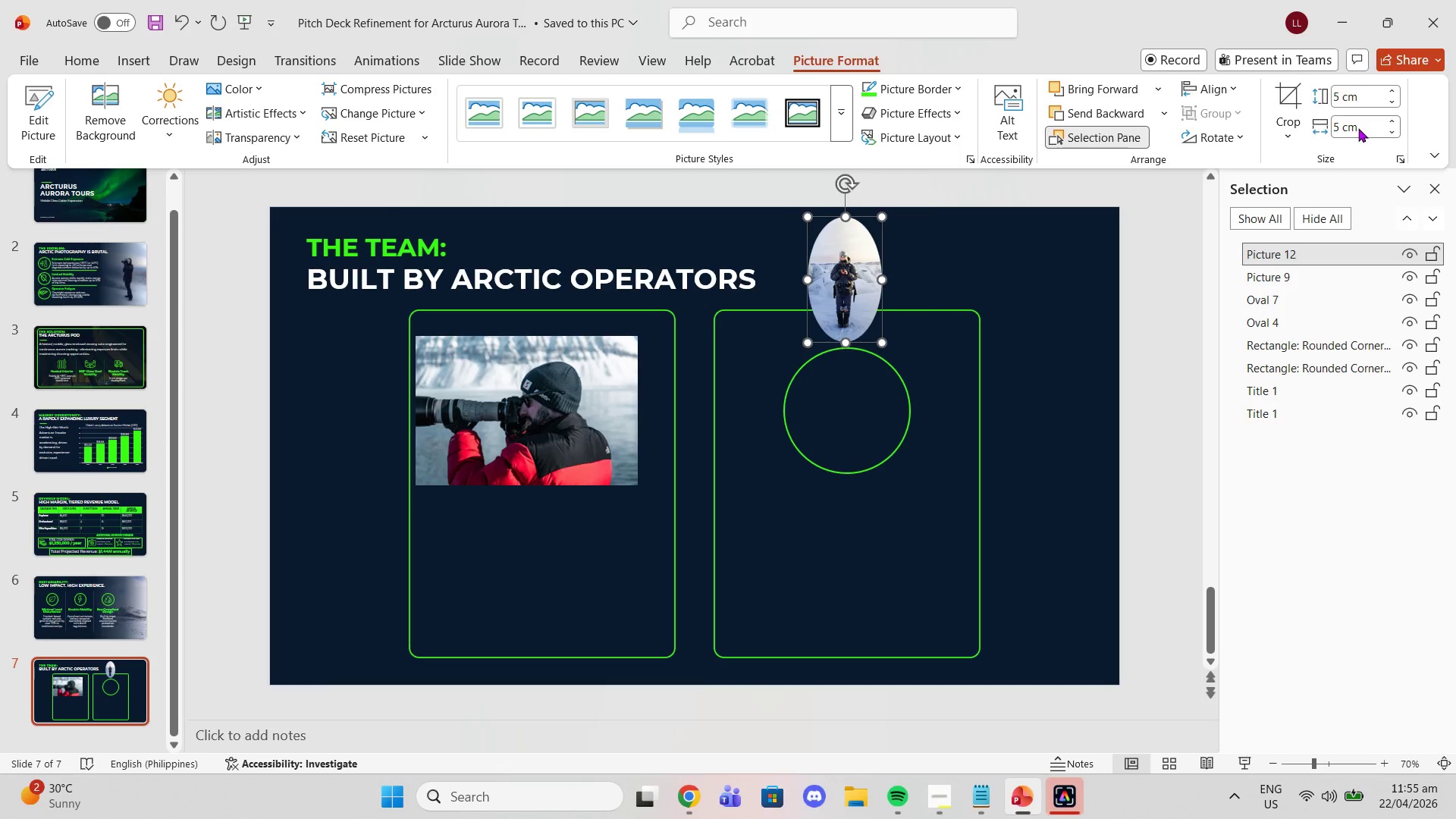 
key(Enter)
 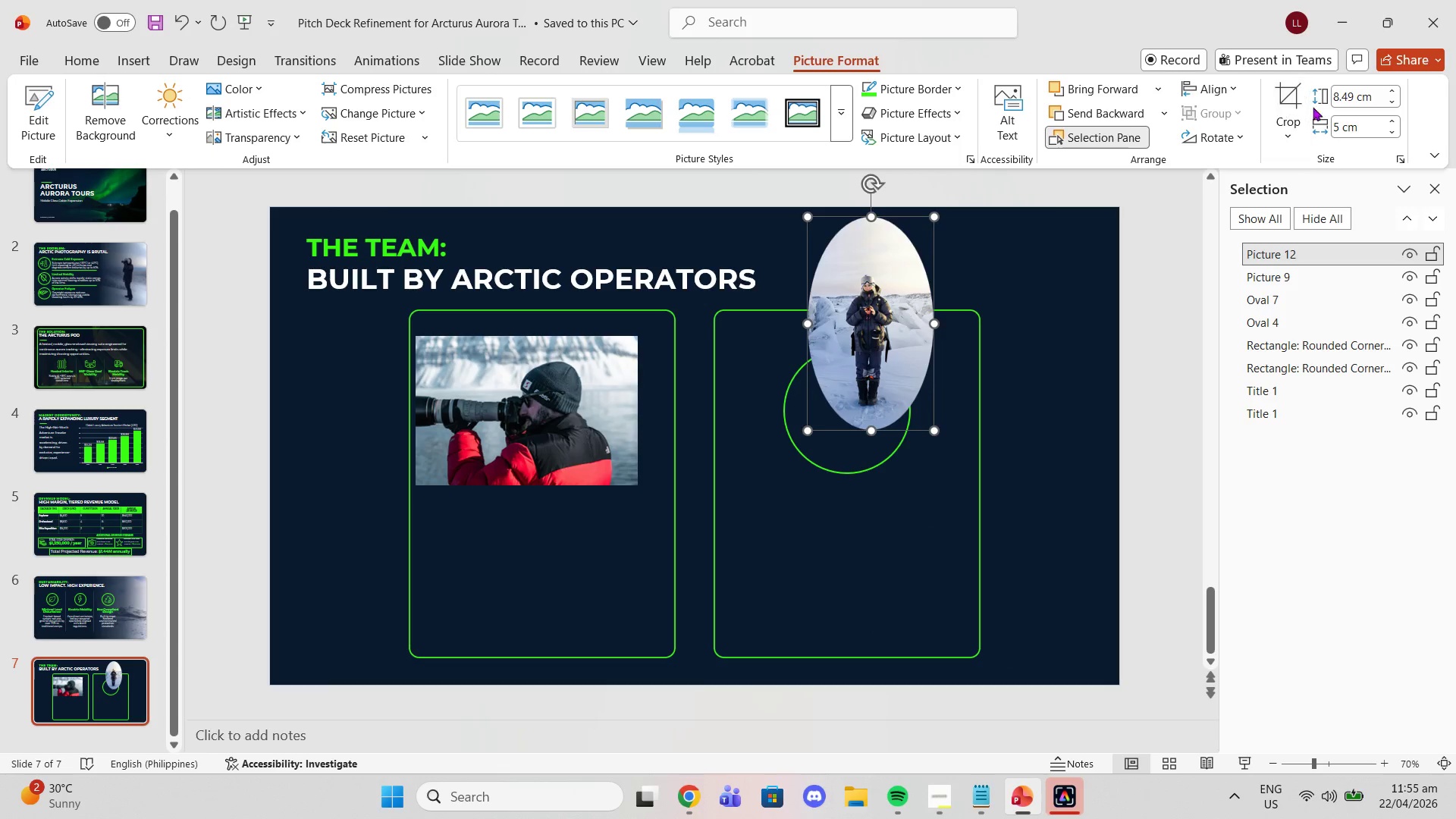 
left_click([1339, 98])
 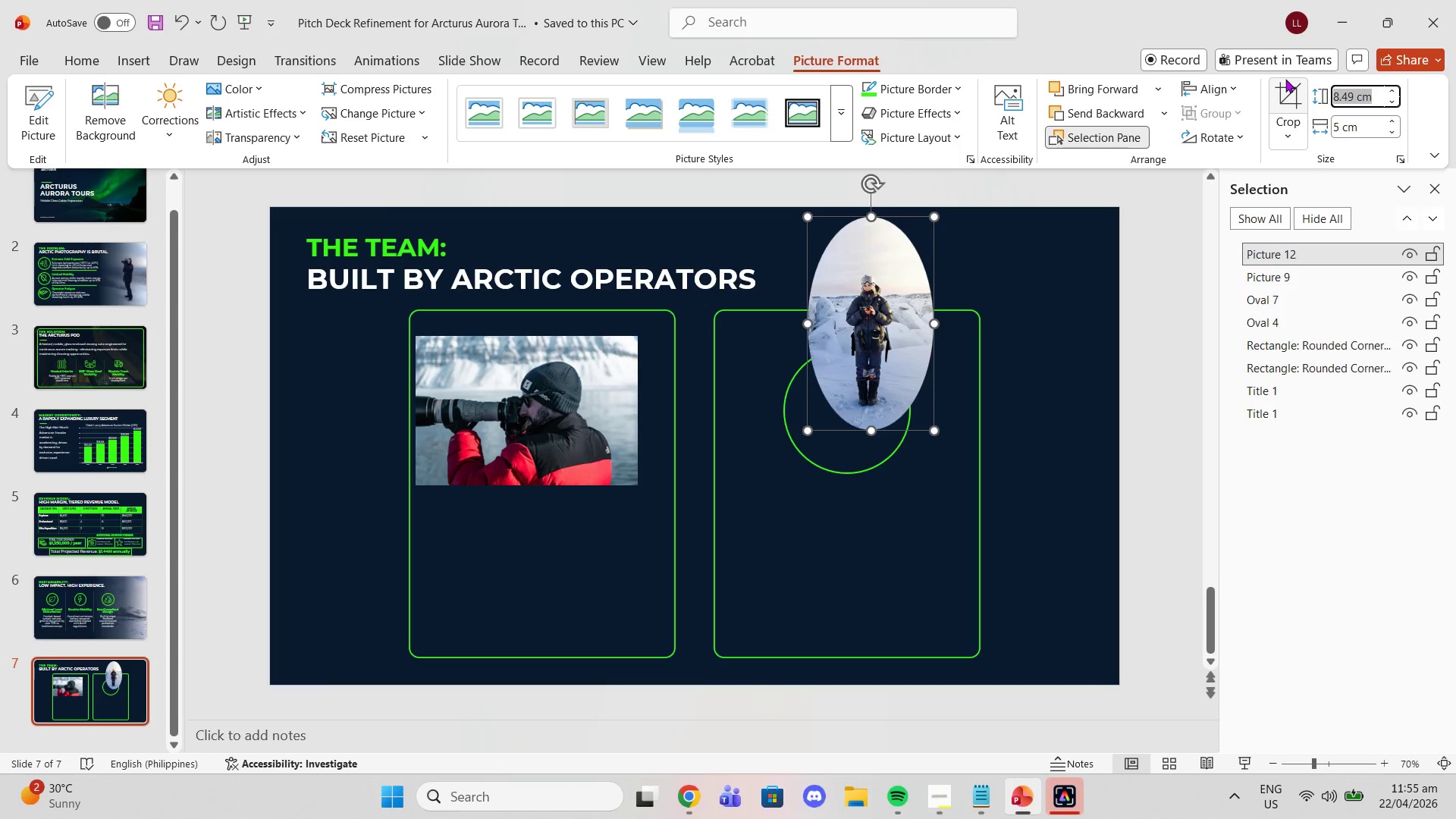 
key(5)
 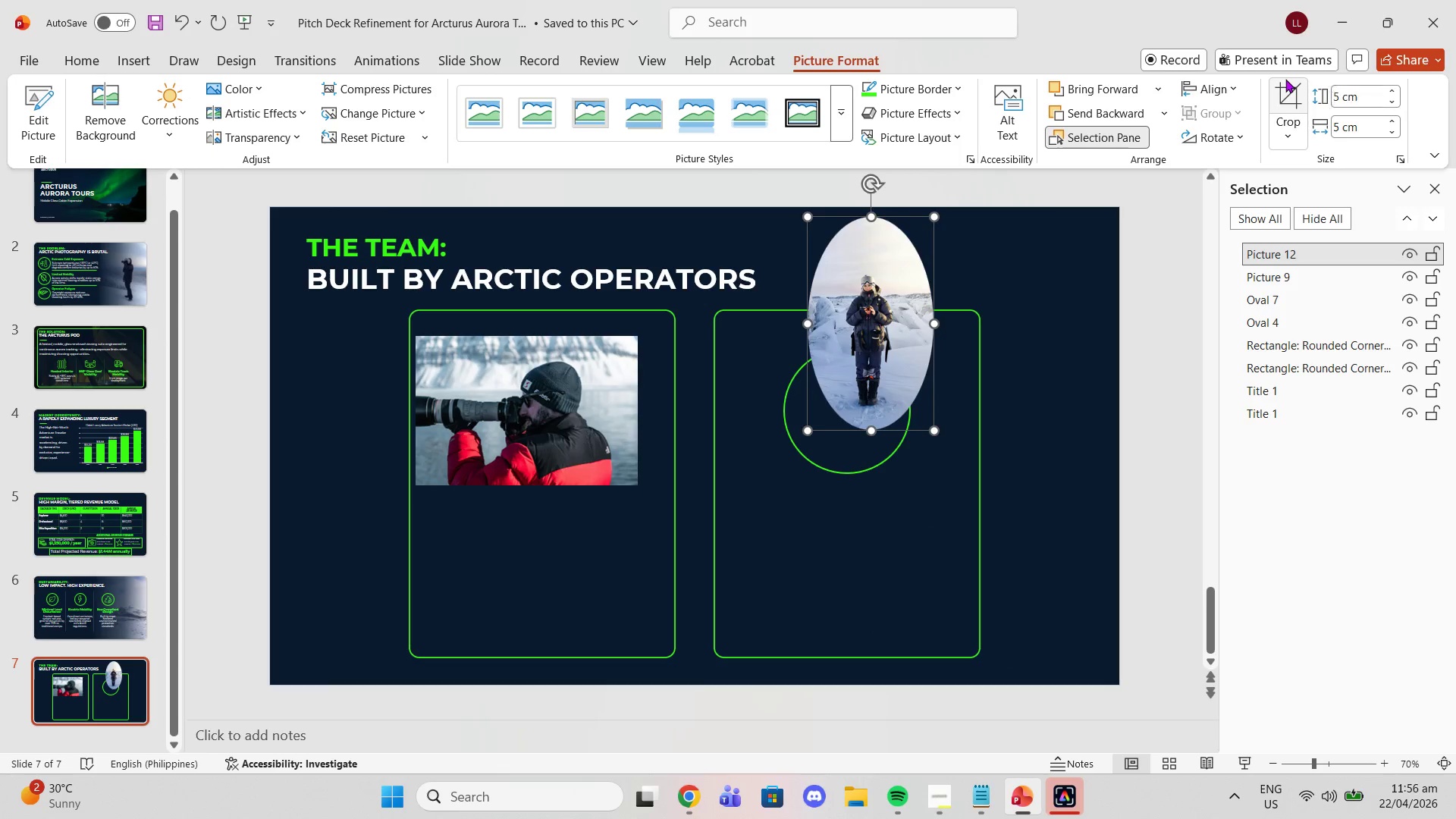 
key(Enter)
 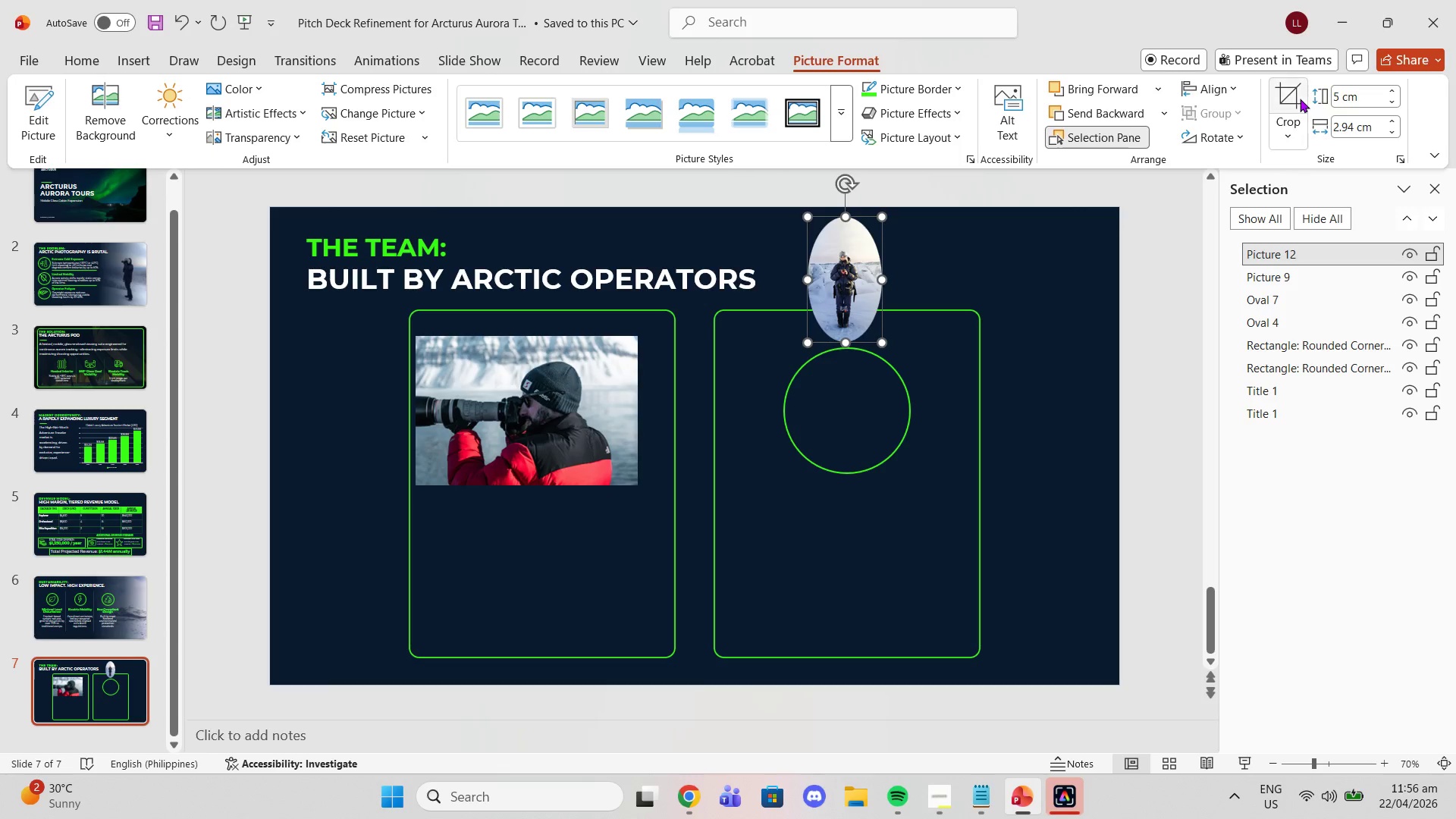 
left_click([1295, 99])
 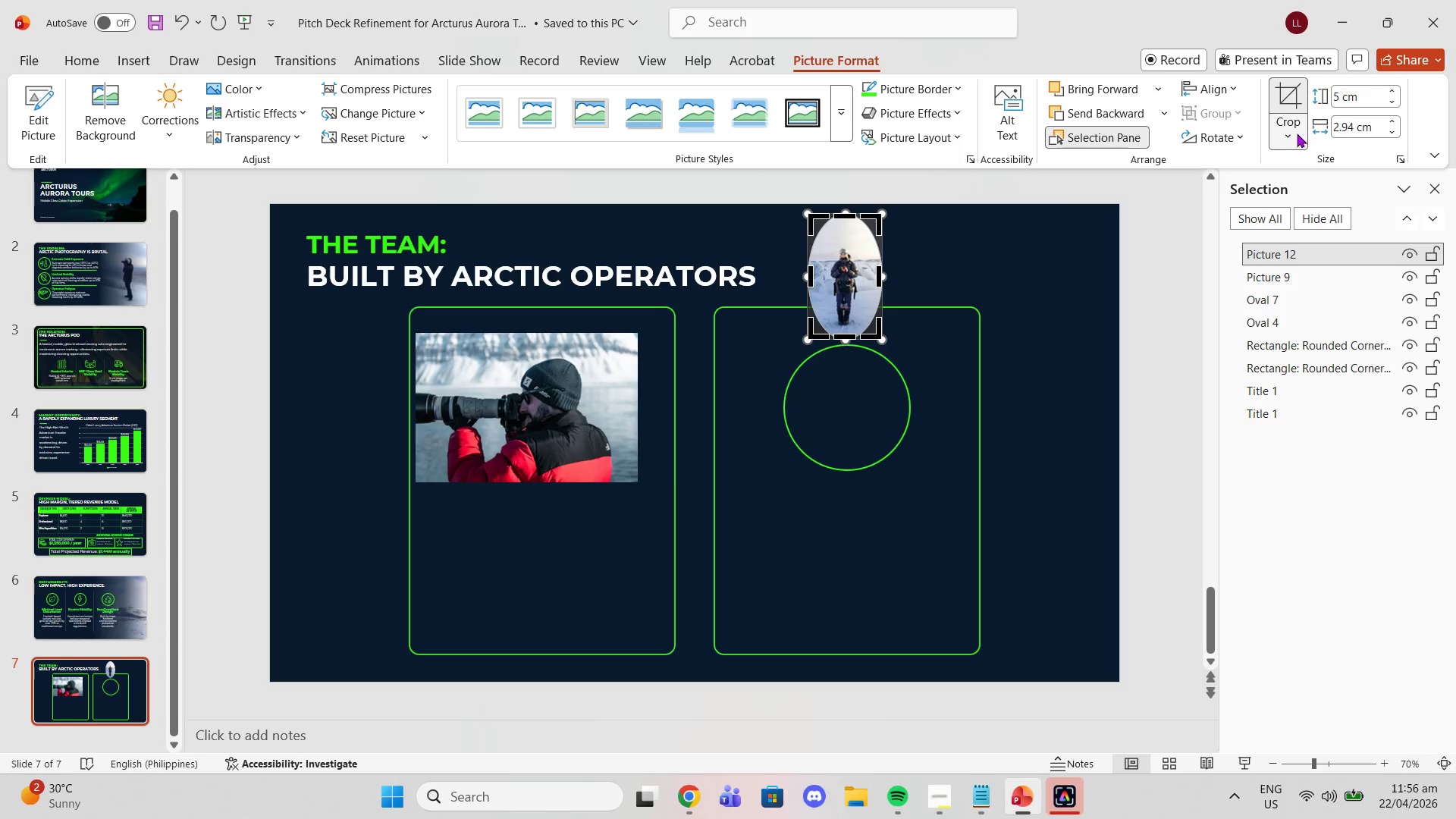 
left_click([1297, 133])
 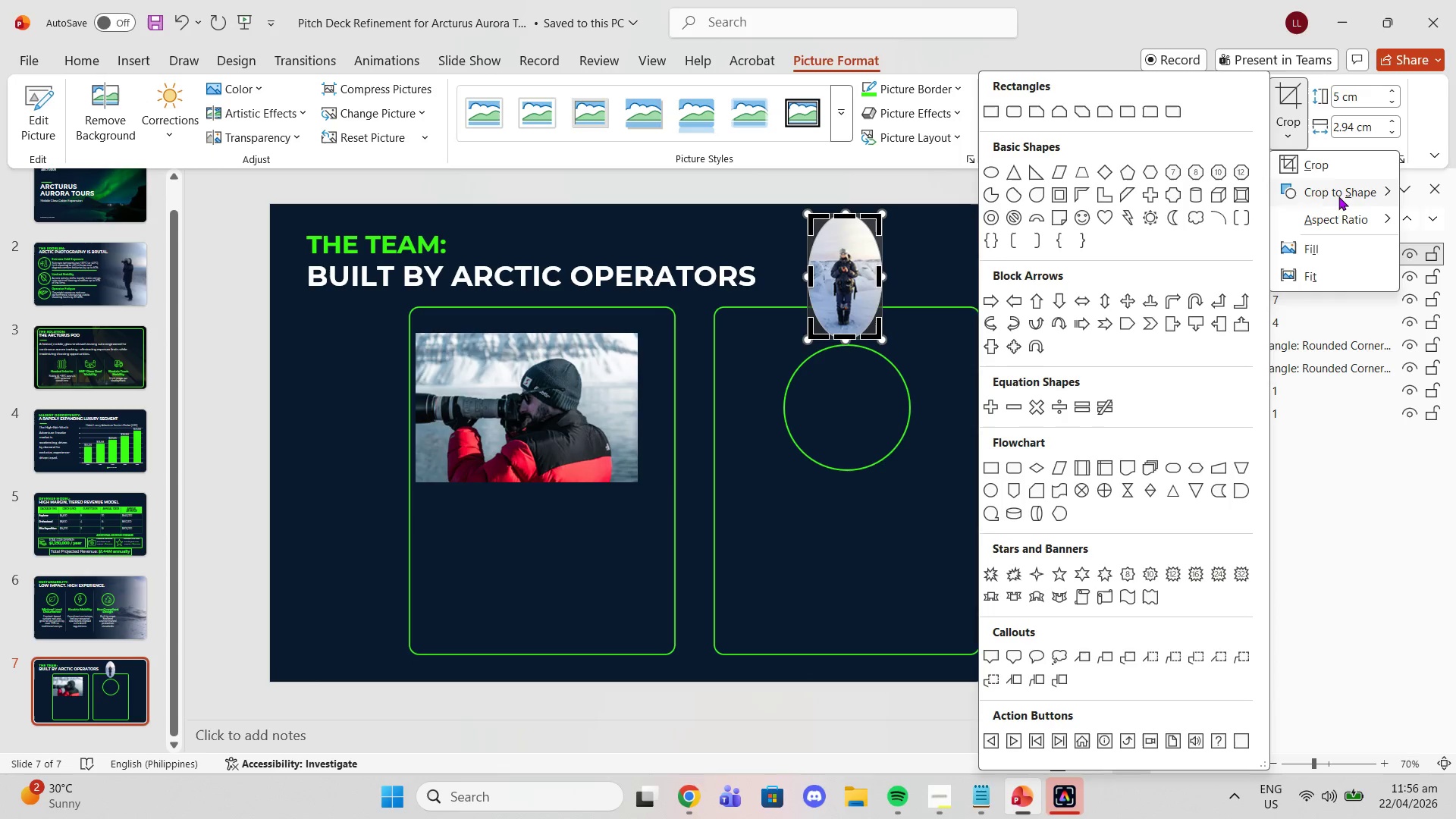 
mouse_move([1328, 229])
 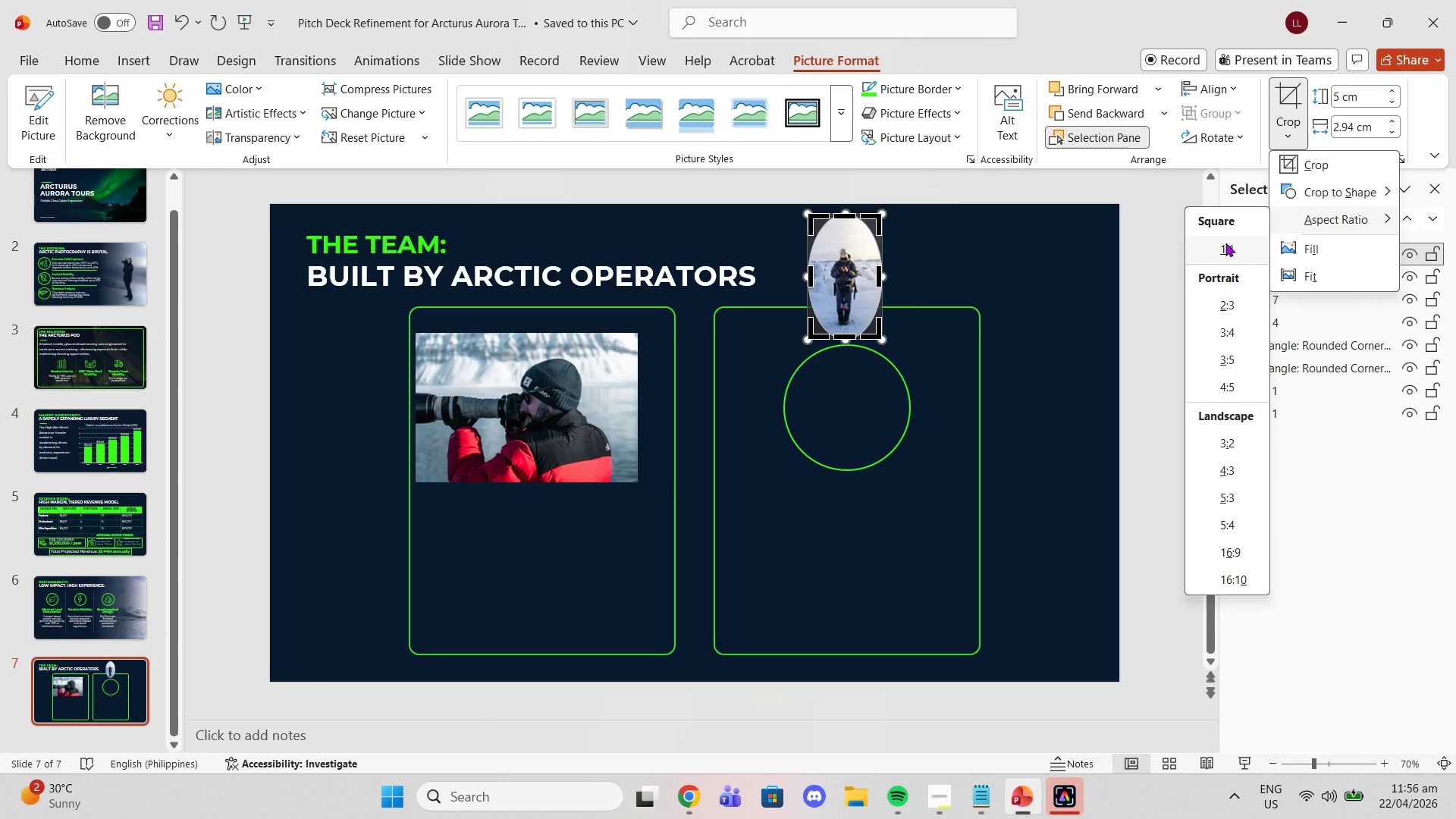 
left_click([1225, 243])
 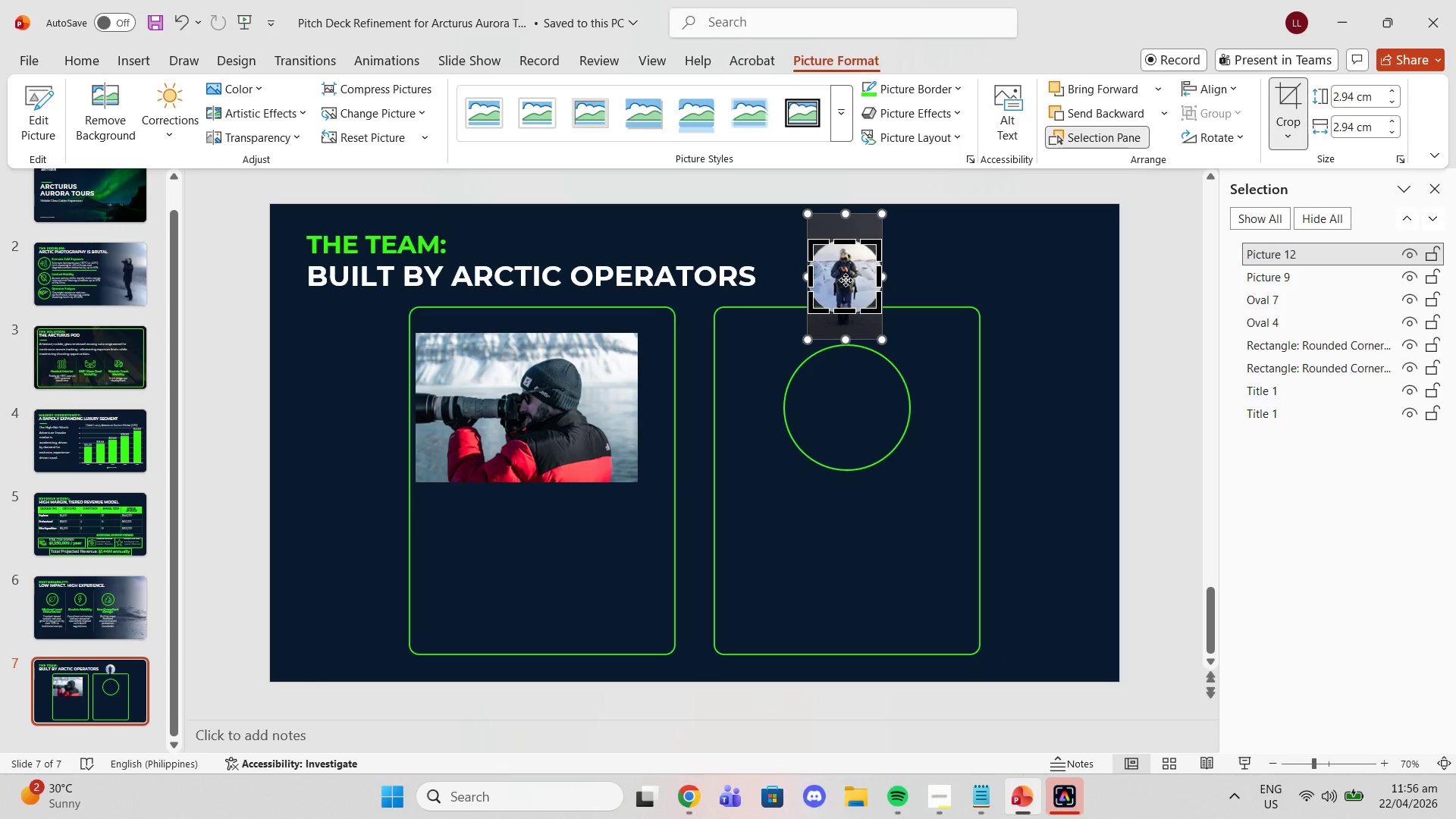 
left_click([846, 280])
 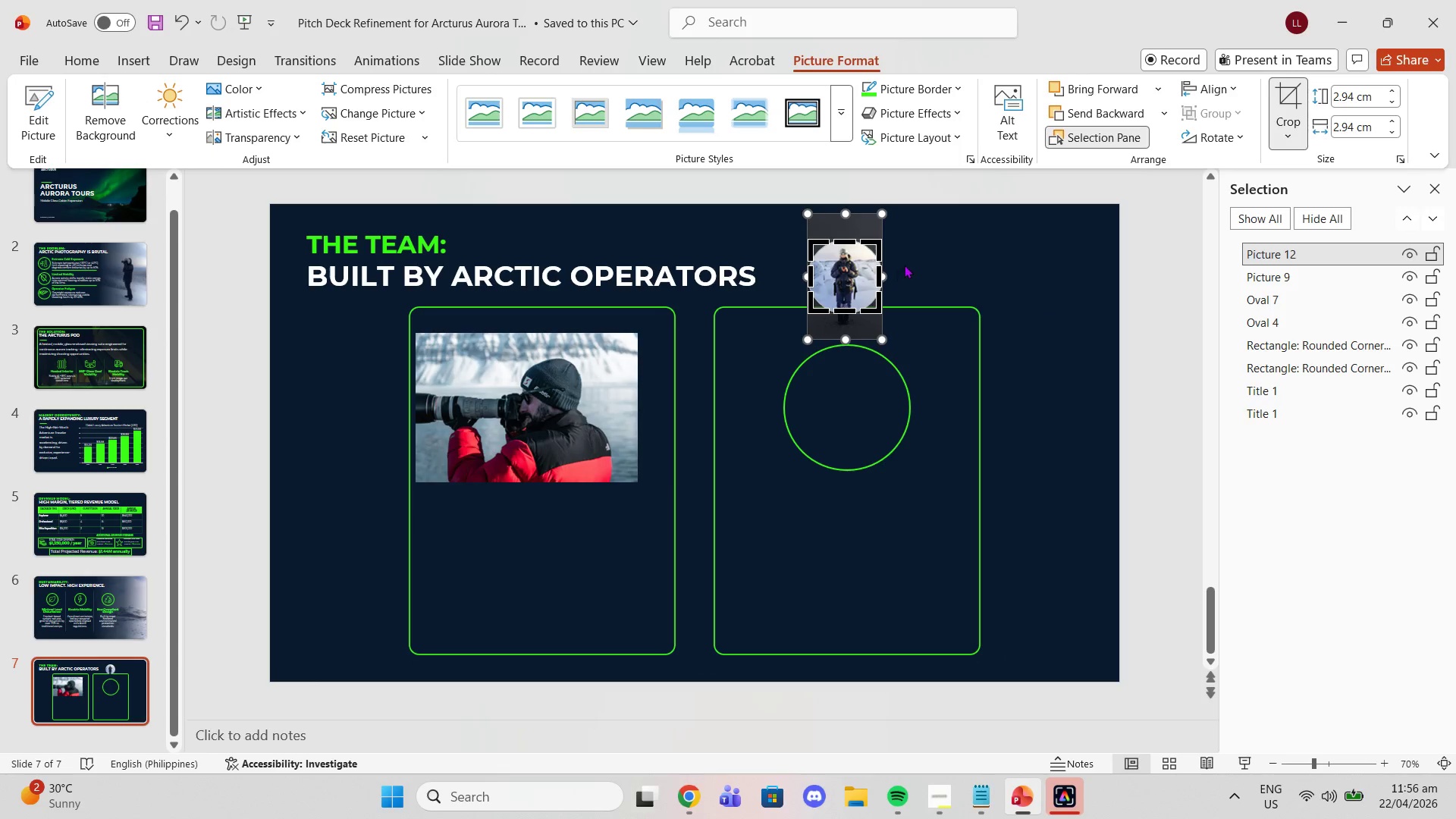 
left_click([904, 265])
 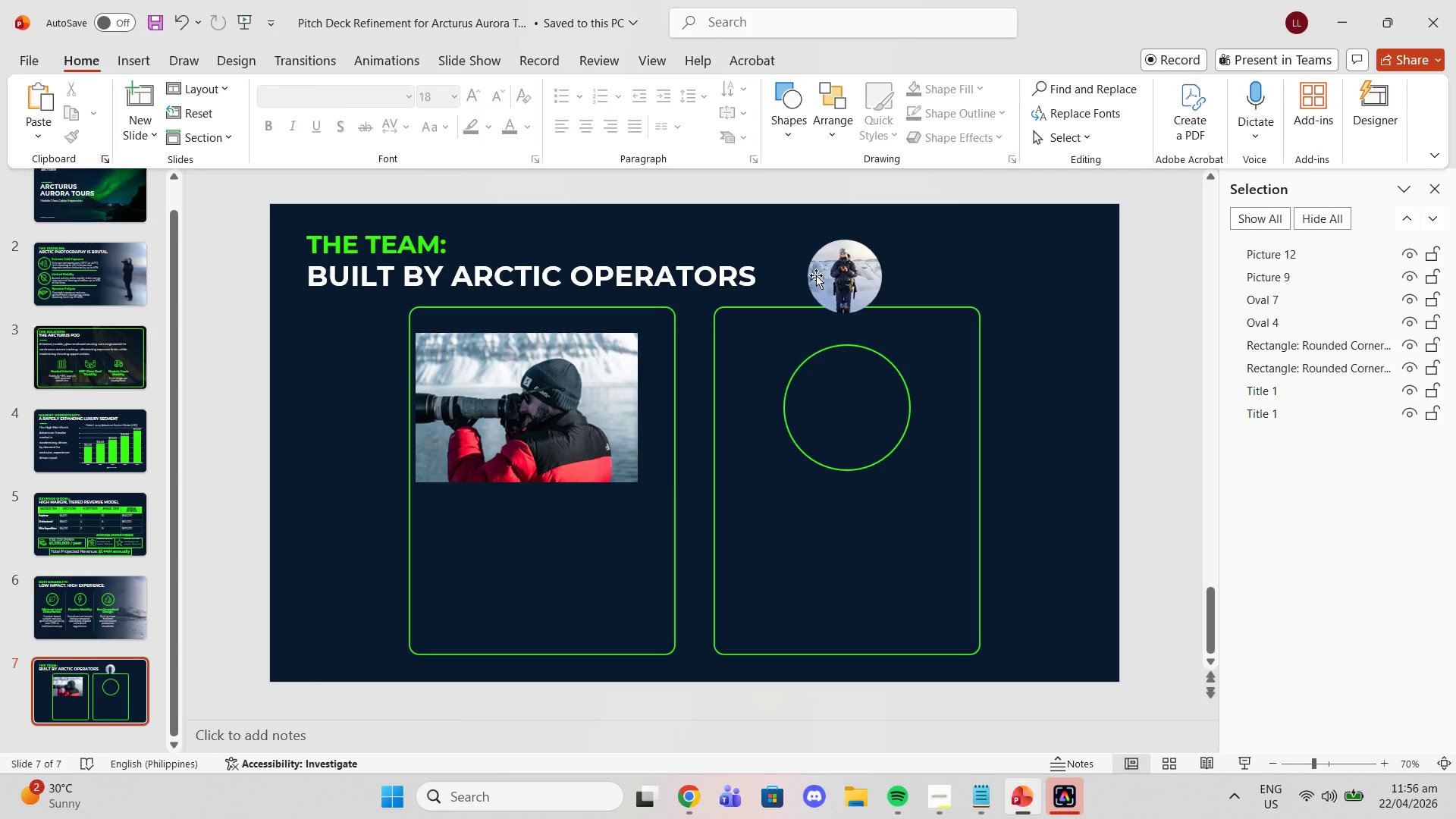 
left_click([816, 275])
 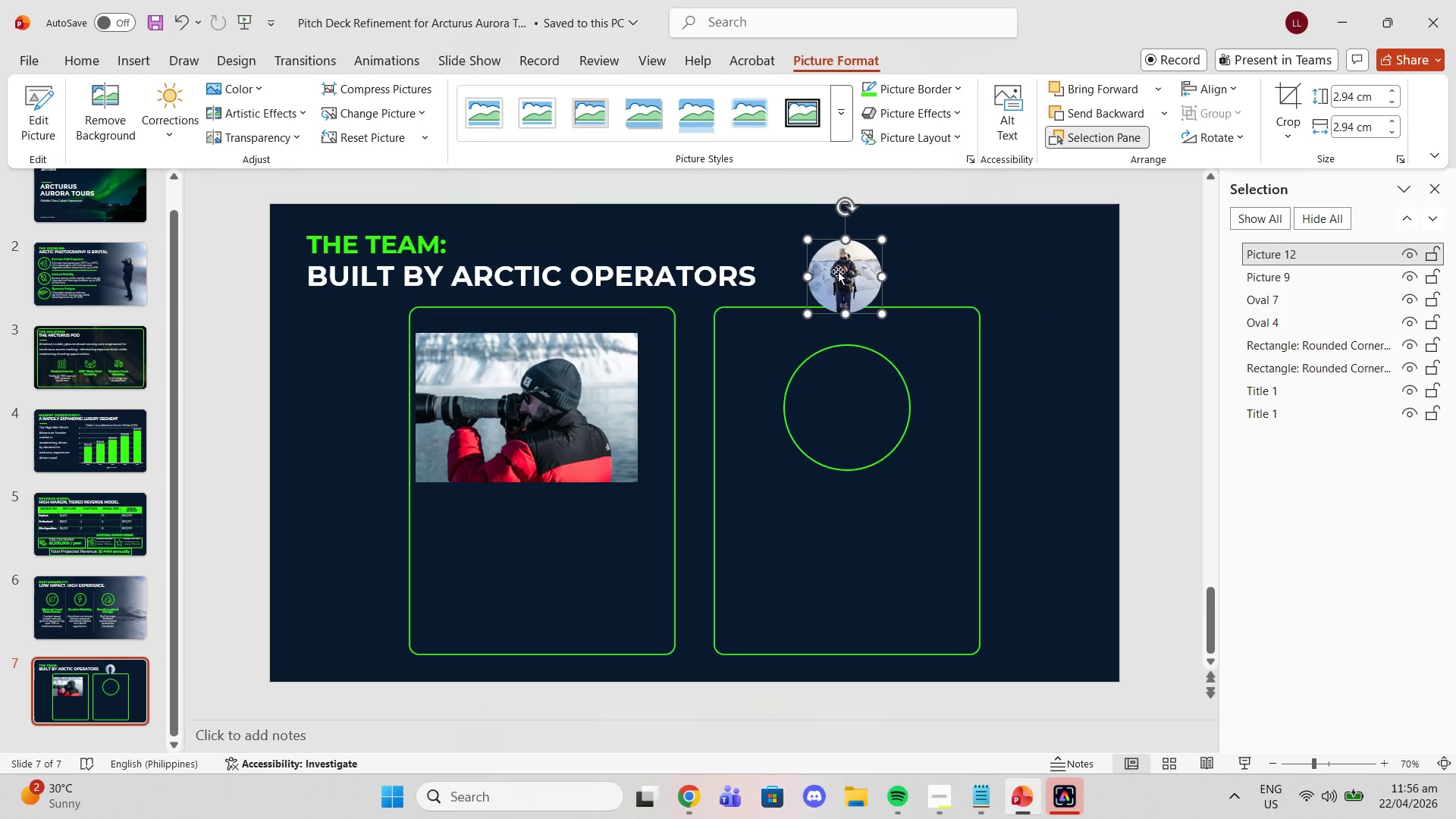 
left_click([838, 271])
 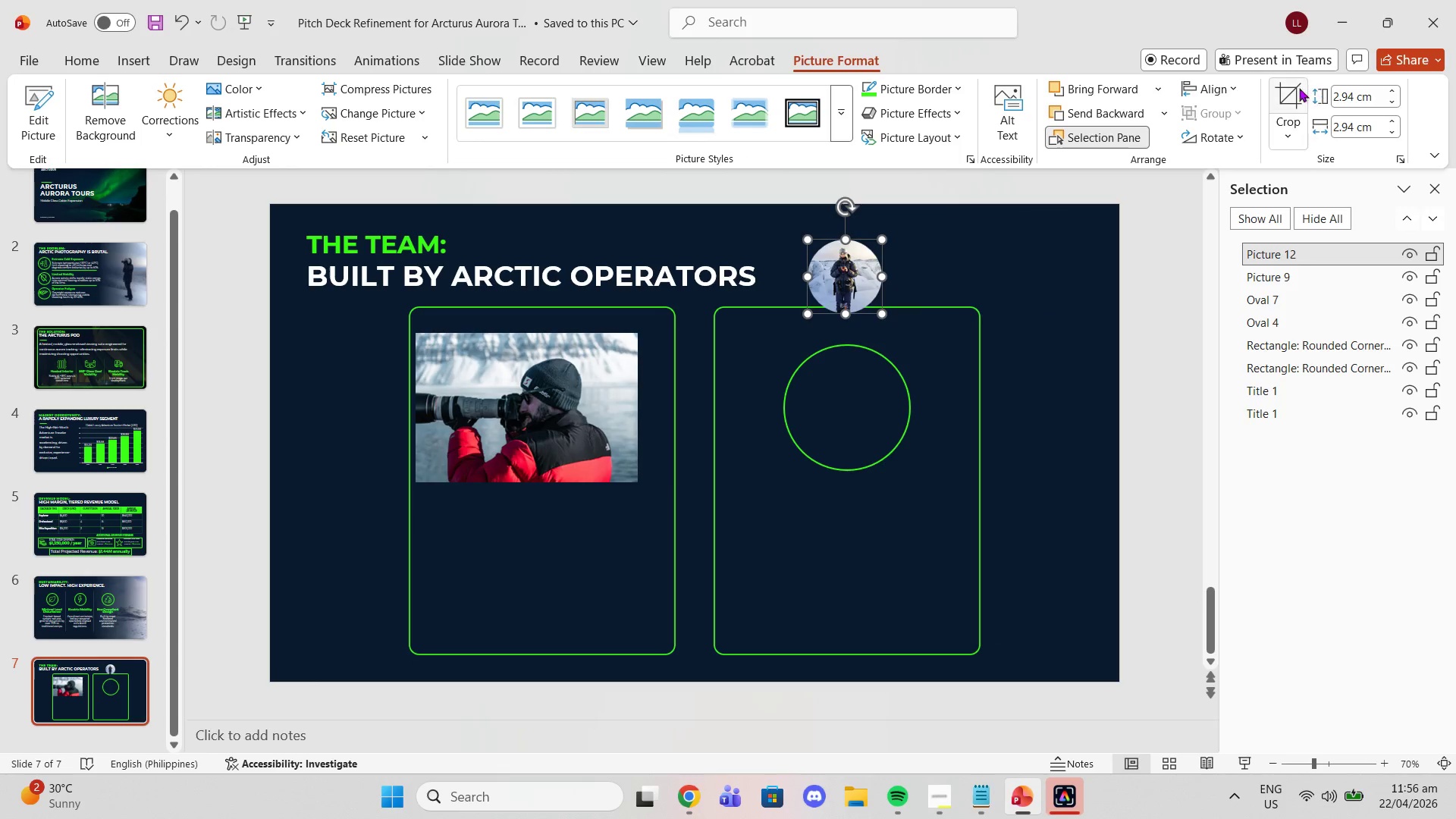 
left_click([1294, 89])
 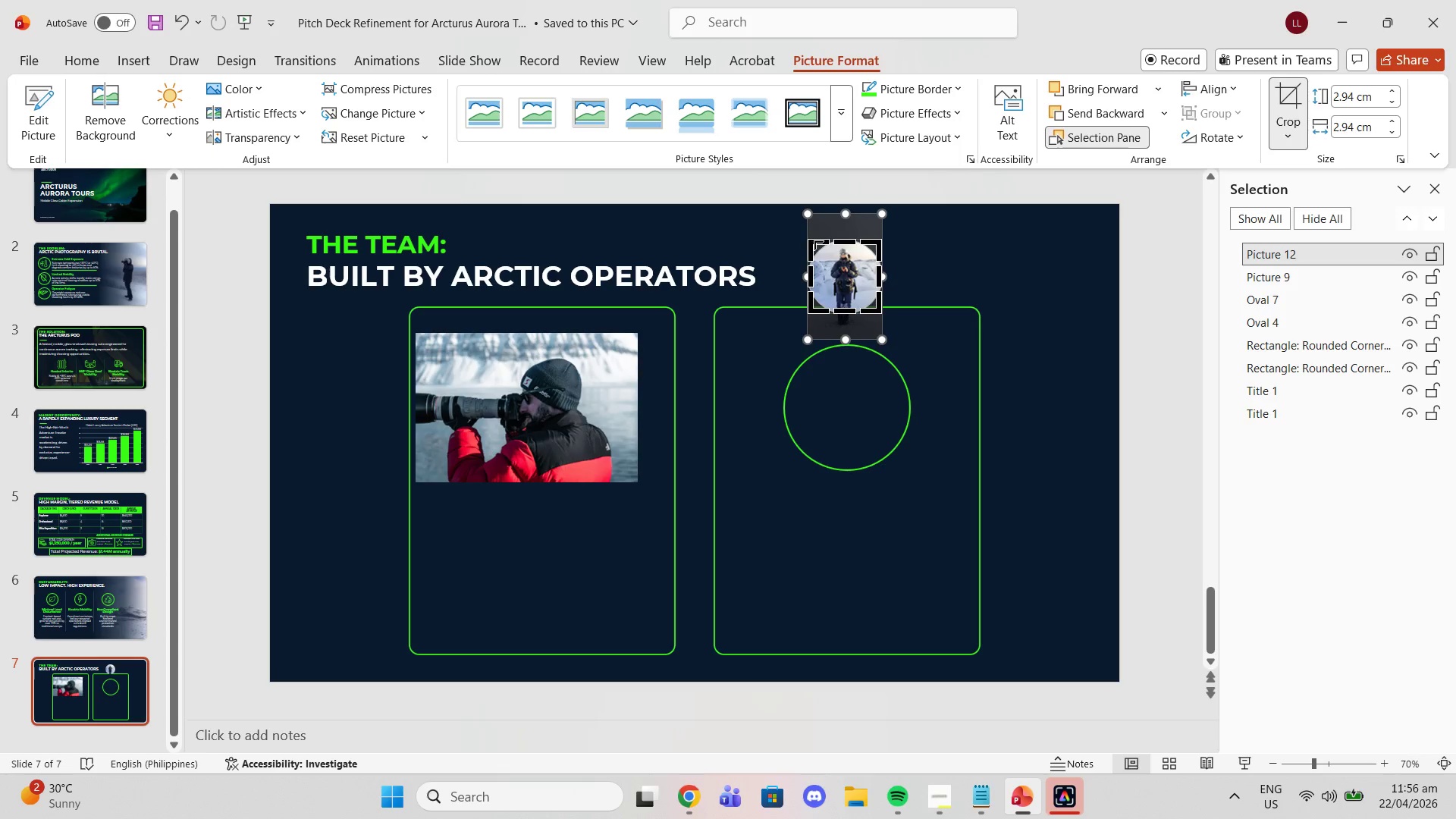 
left_click_drag(start_coordinate=[808, 217], to_coordinate=[726, 108])
 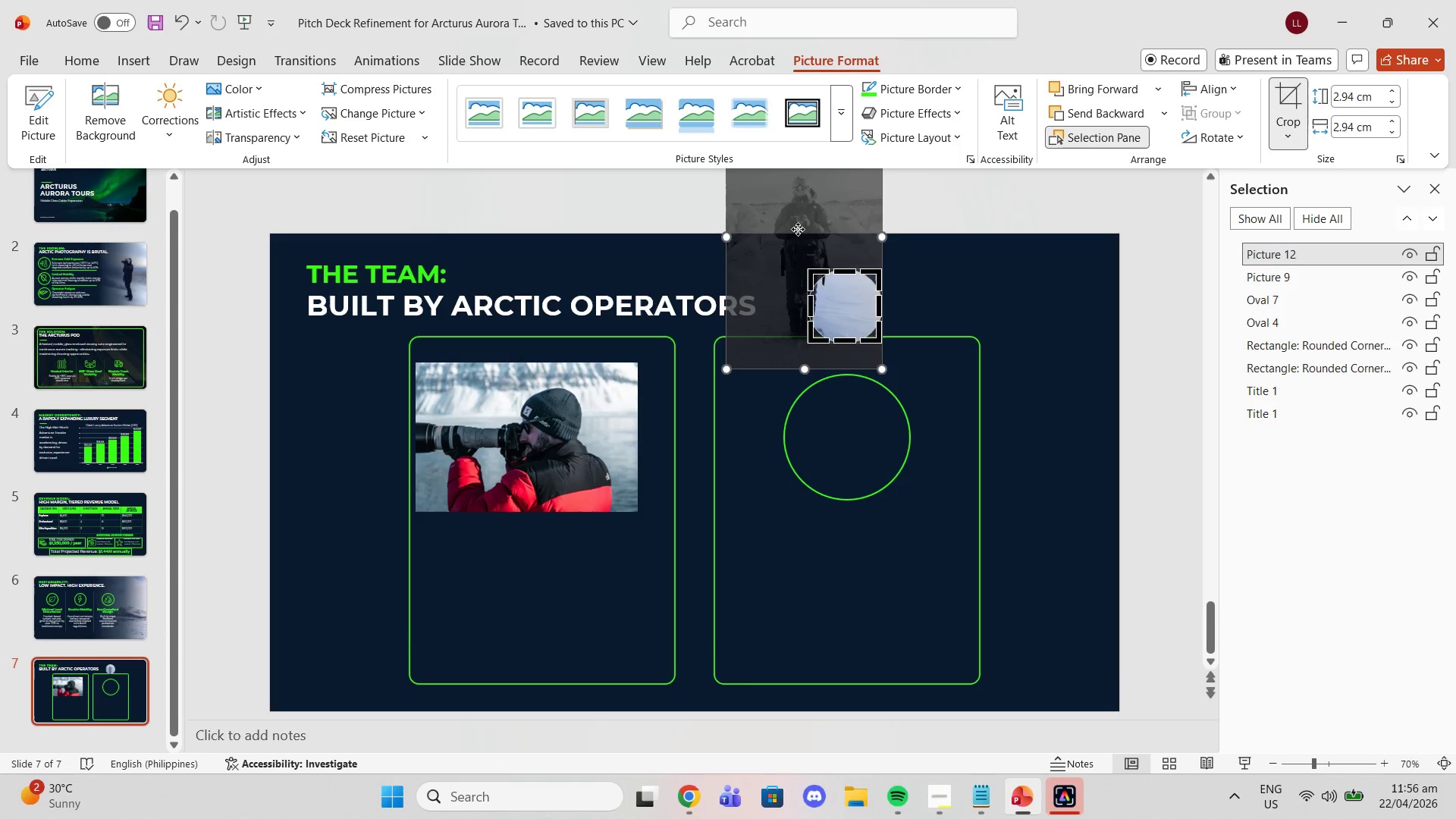 
left_click_drag(start_coordinate=[798, 229], to_coordinate=[843, 338])
 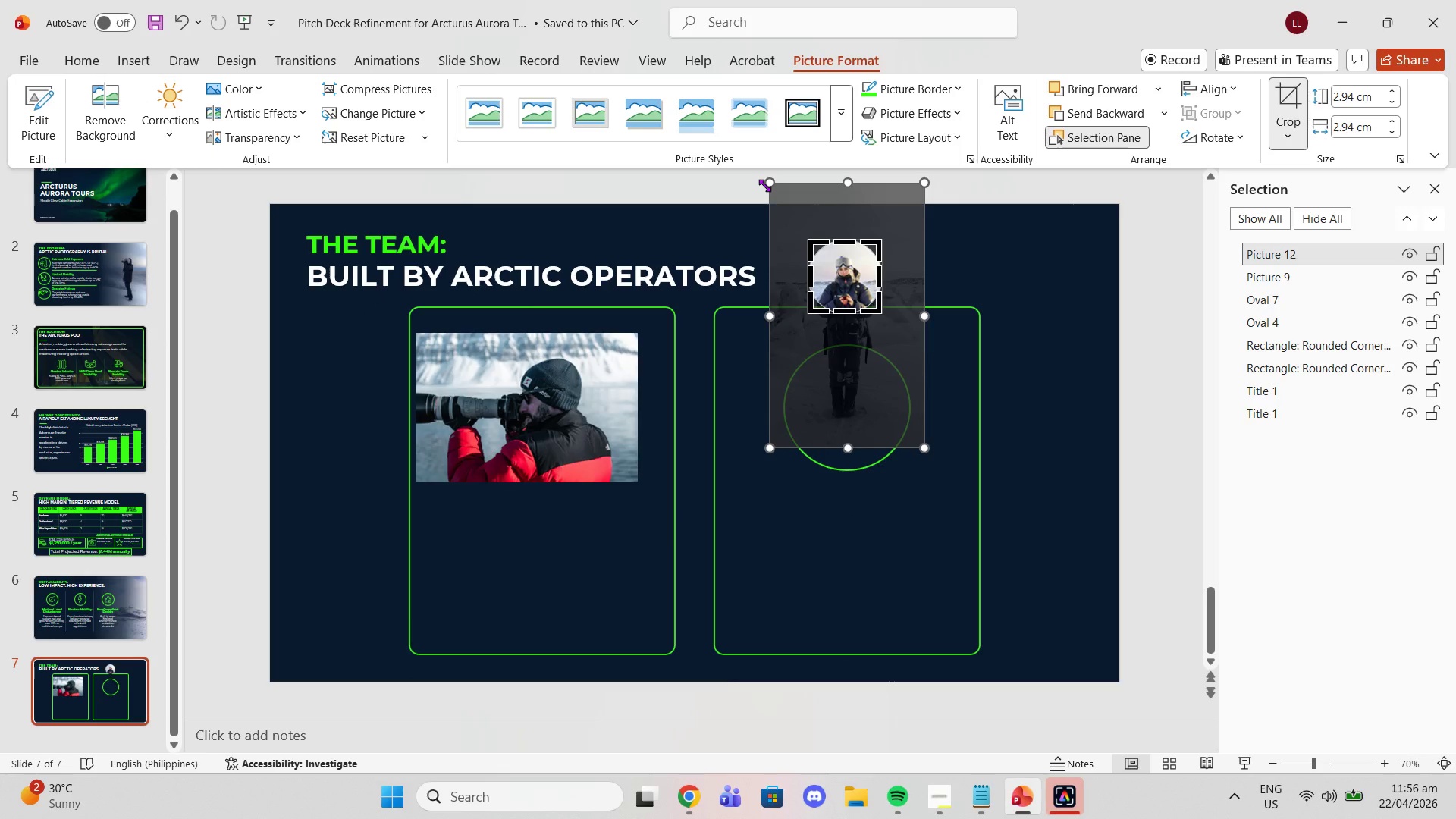 
left_click_drag(start_coordinate=[764, 185], to_coordinate=[692, 125])
 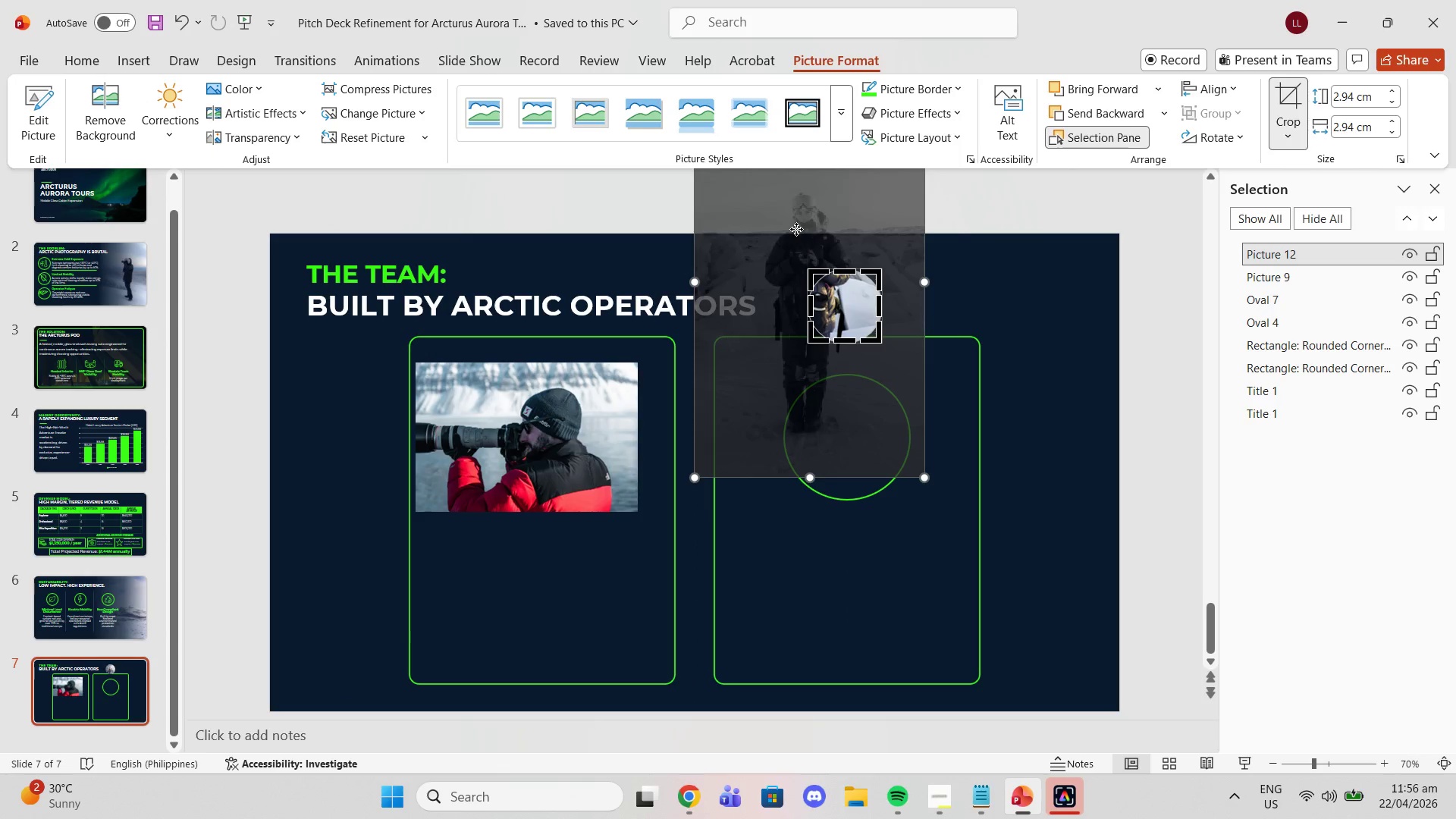 
left_click_drag(start_coordinate=[796, 229], to_coordinate=[832, 310])
 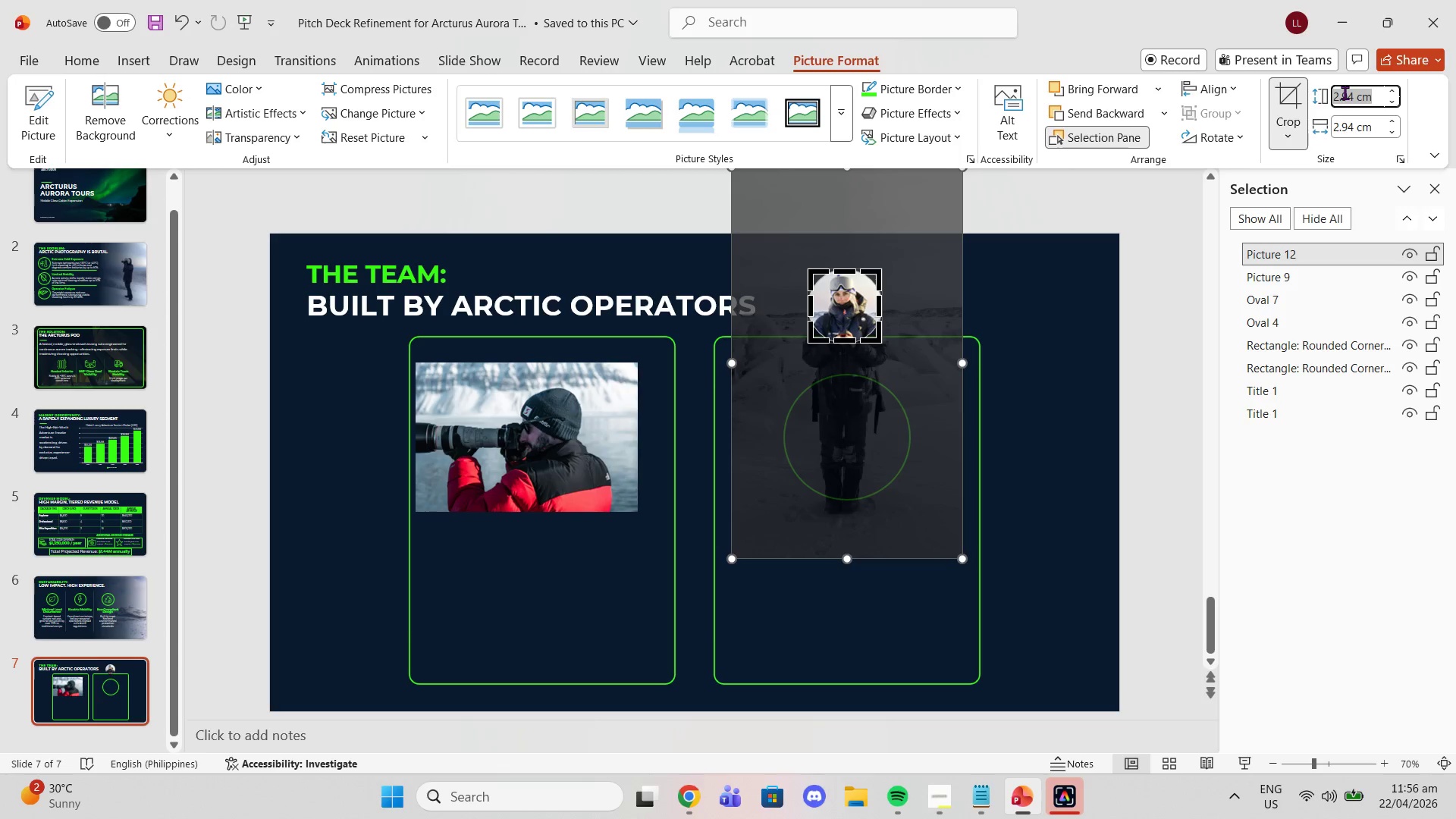 
key(5)
 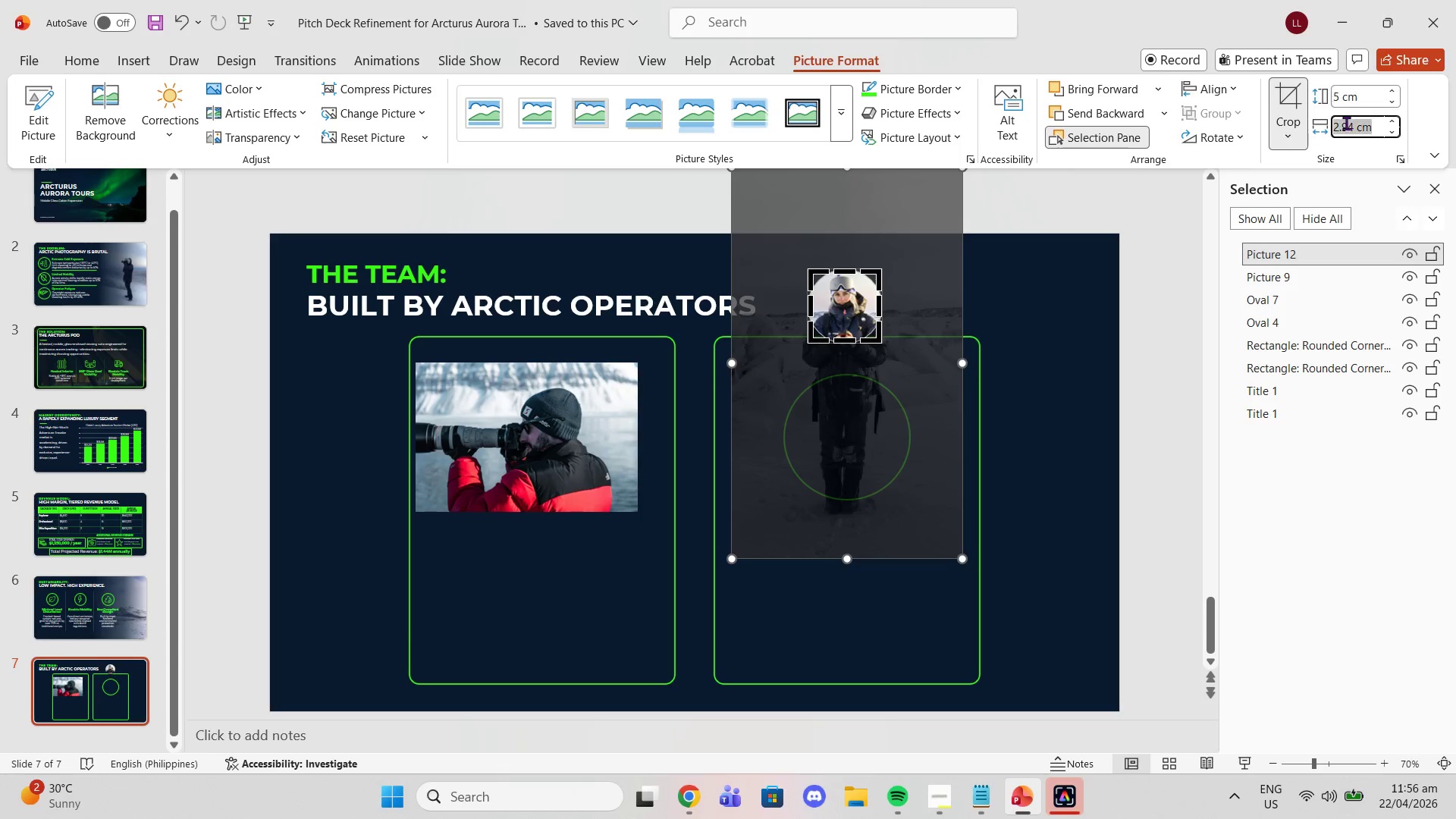 
left_click([1346, 123])
 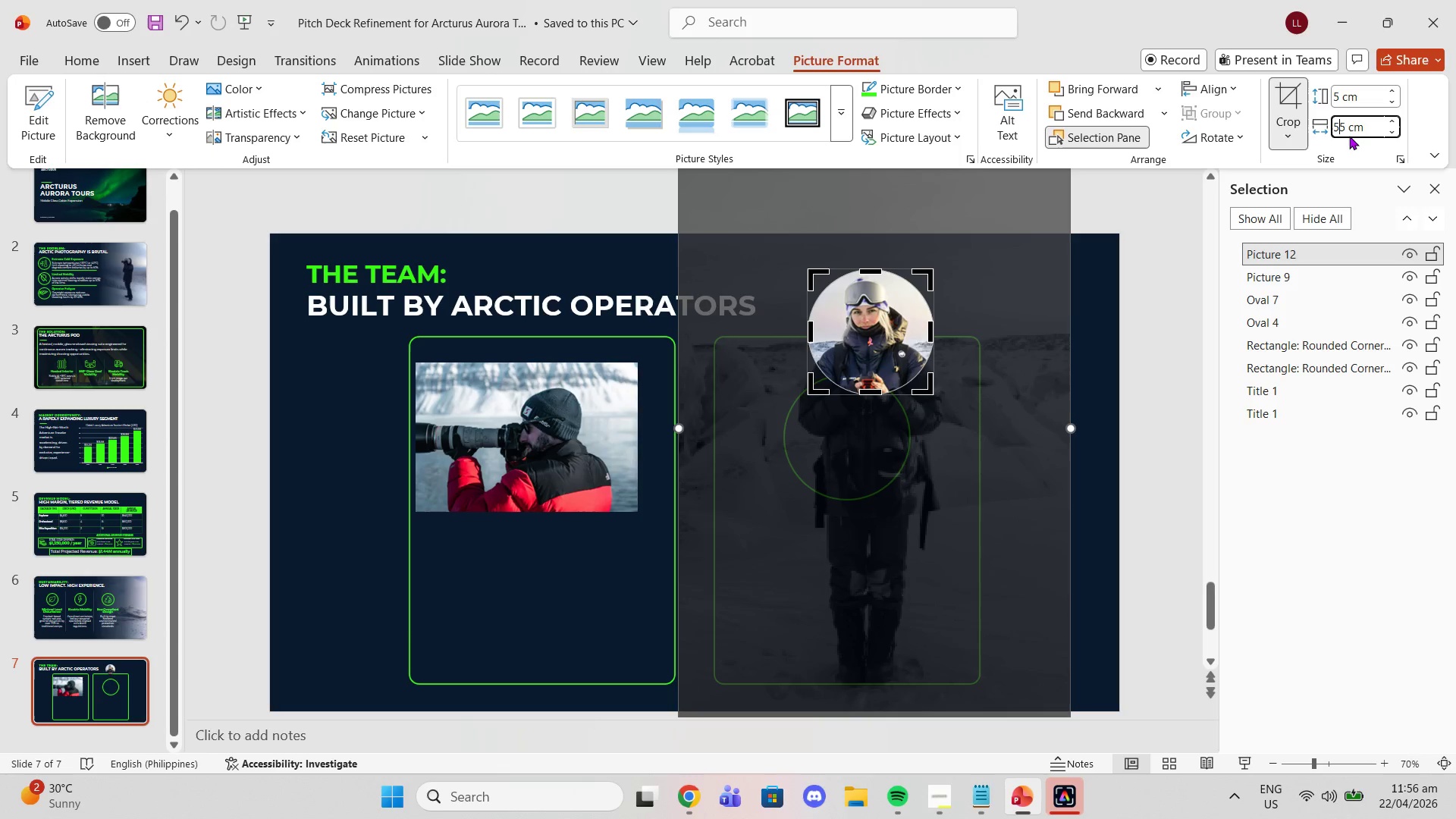 
key(5)
 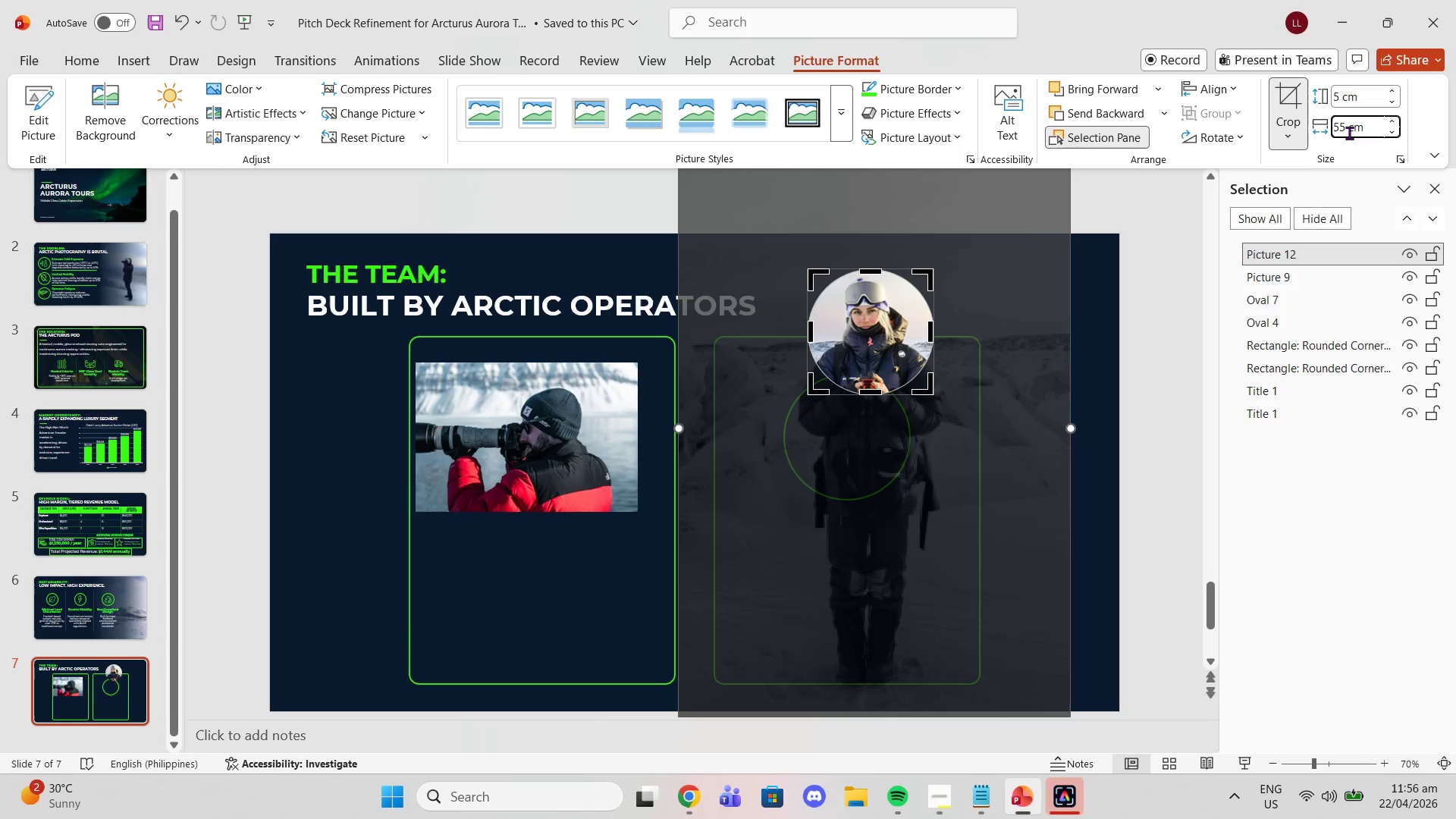 
left_click([1346, 118])
 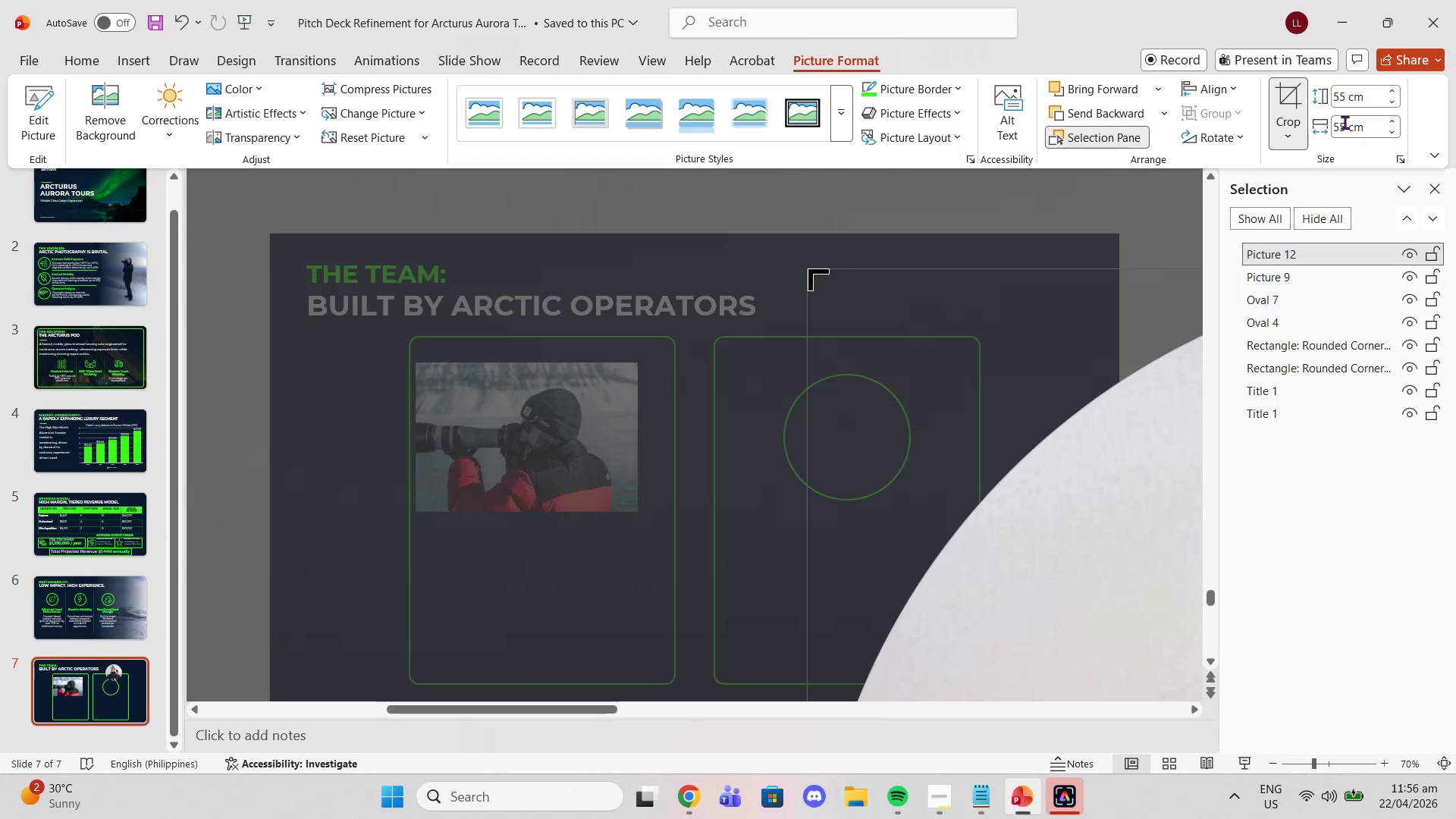 
left_click([1345, 122])
 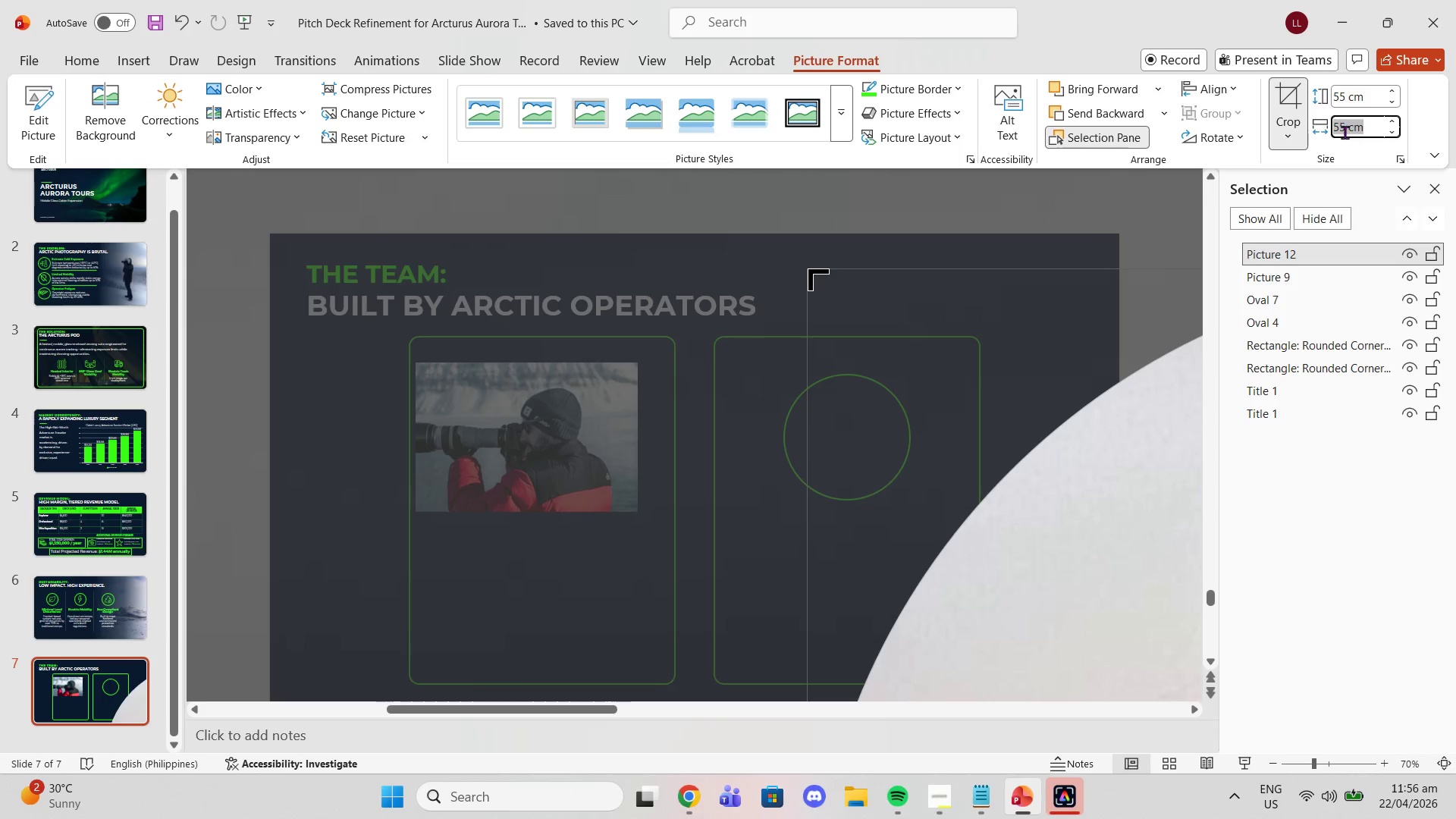 
left_click([1345, 129])
 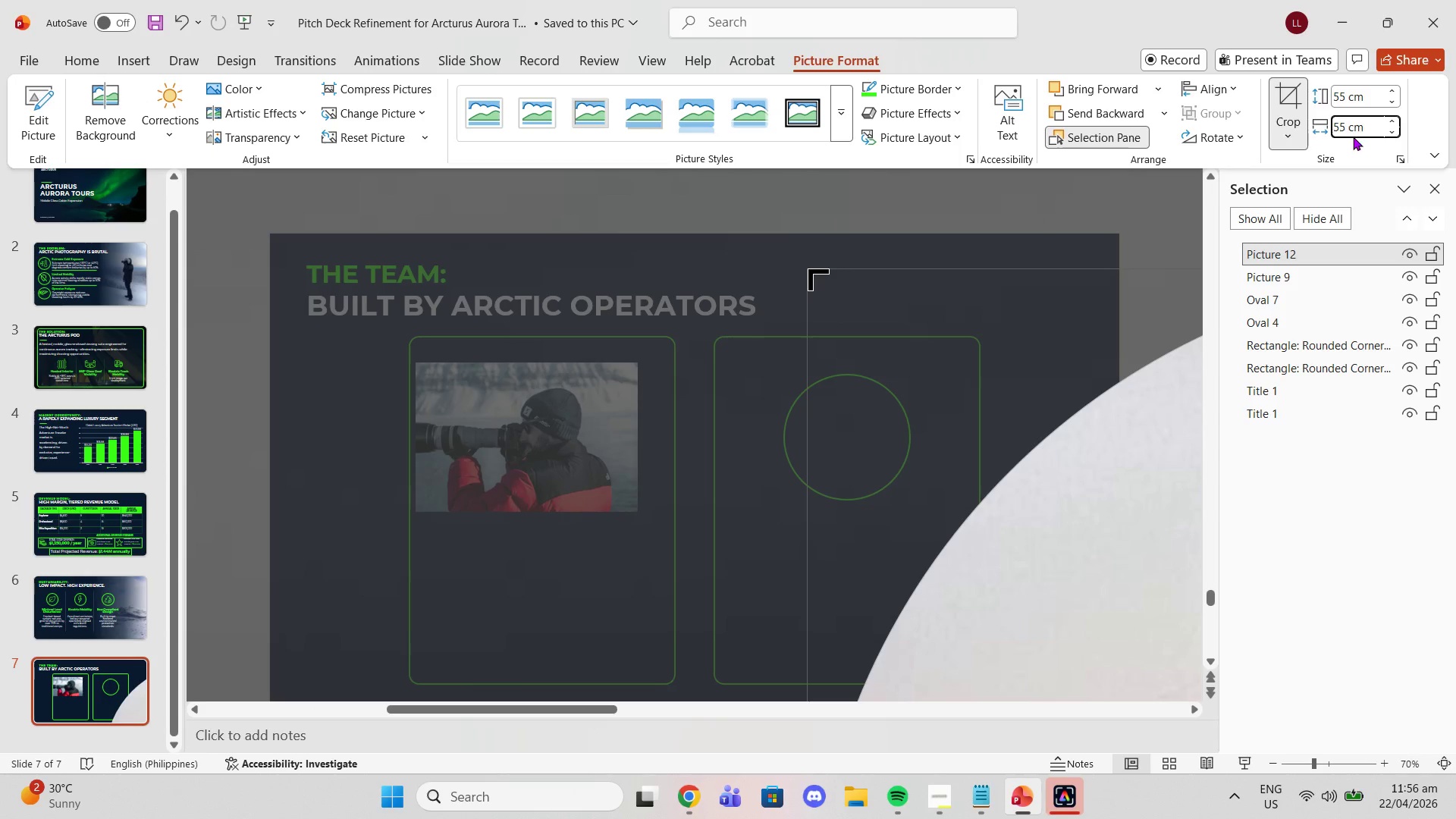 
key(Backspace)
 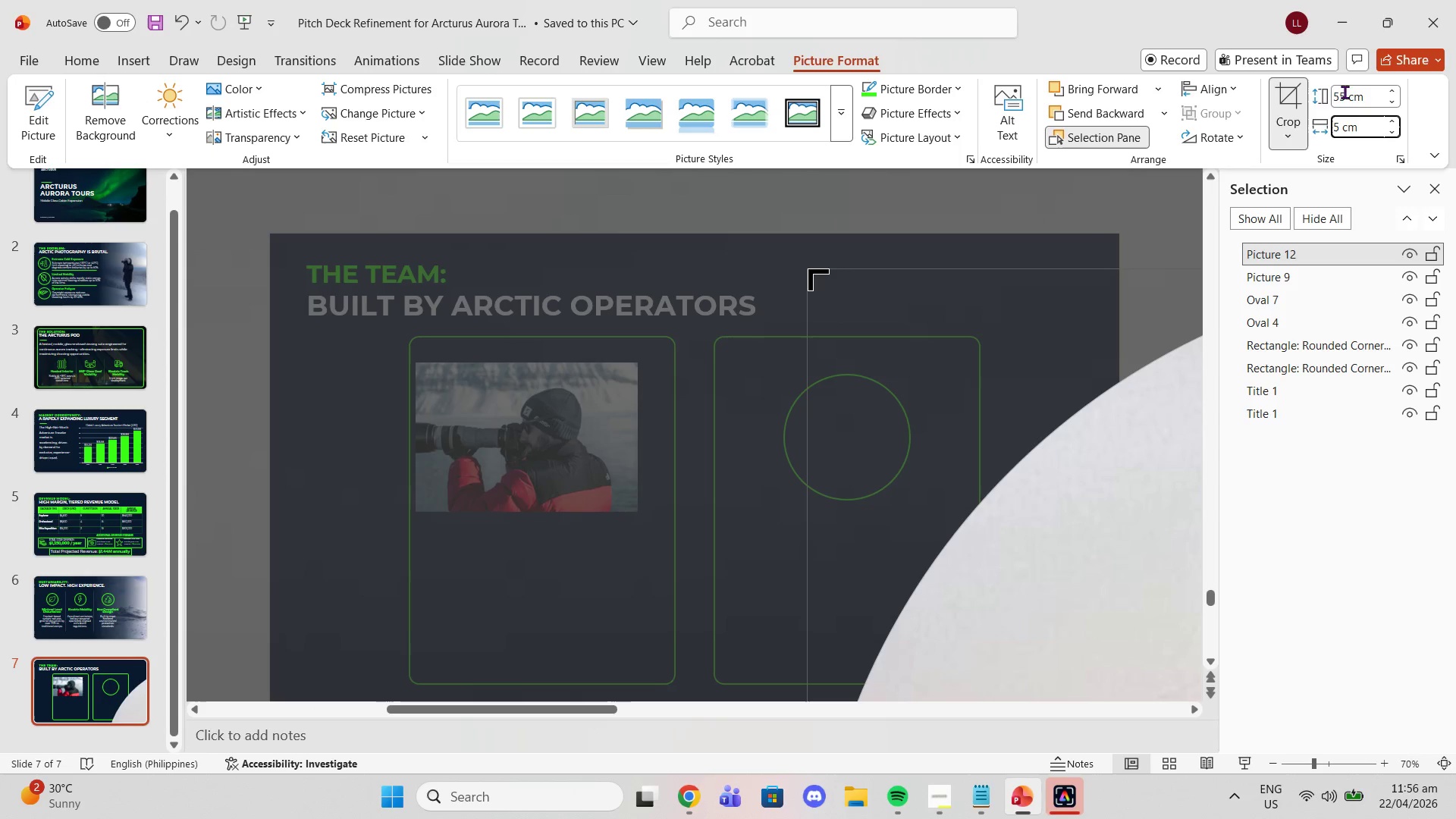 
left_click([1344, 92])
 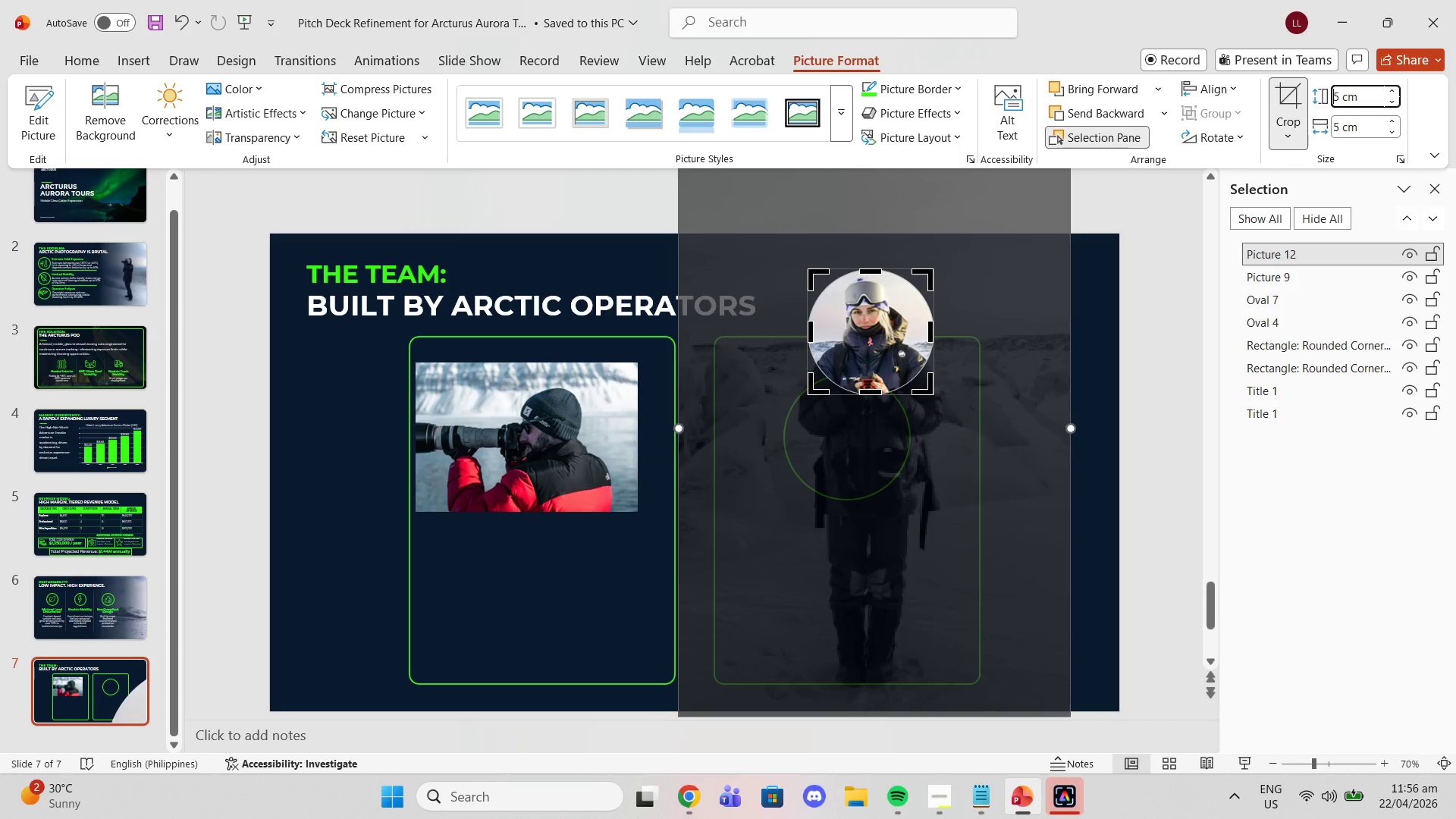 
key(Backspace)
 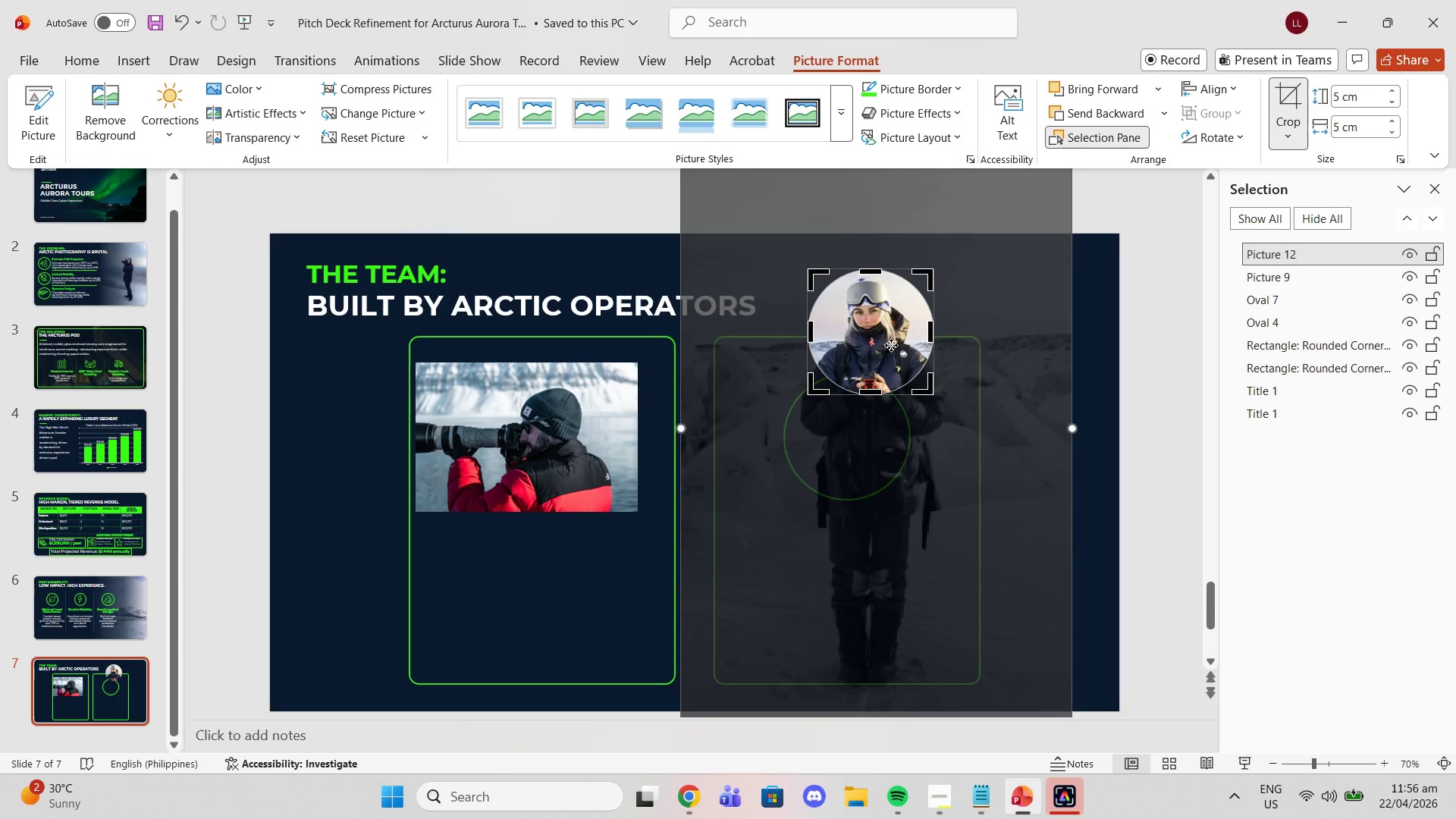 
wait(6.28)
 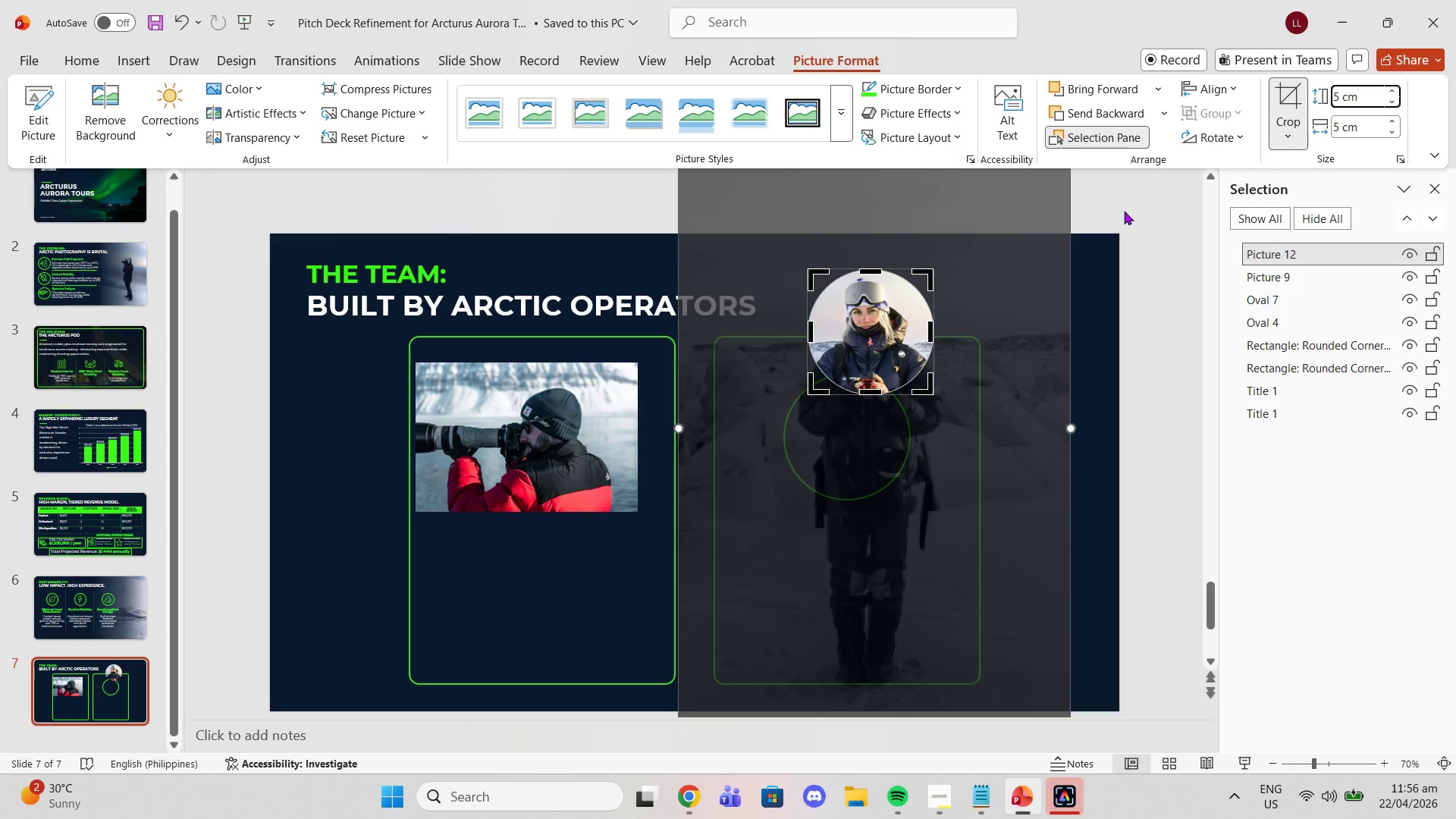 
left_click_drag(start_coordinate=[870, 312], to_coordinate=[845, 419])
 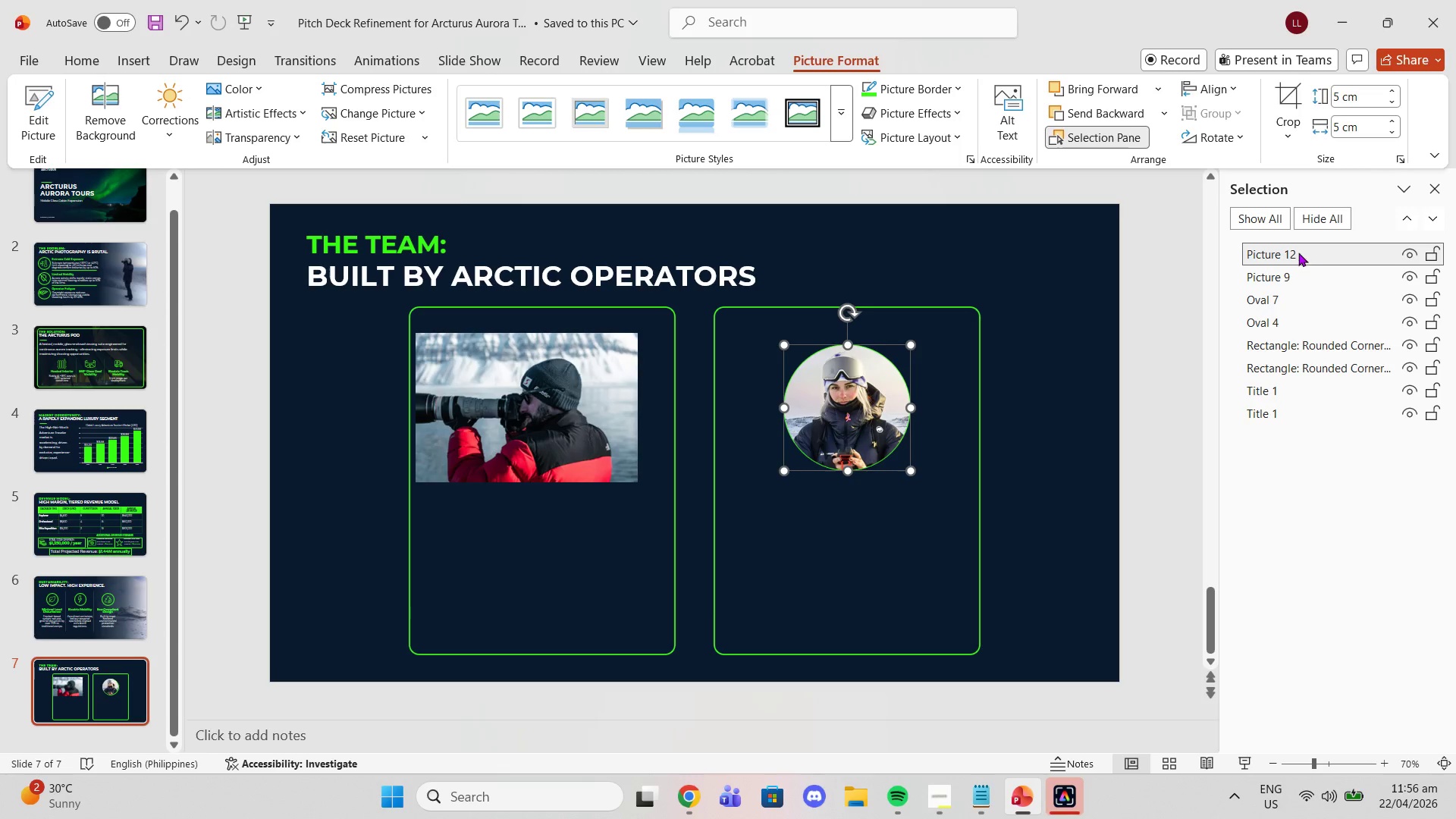 
left_click_drag(start_coordinate=[1295, 244], to_coordinate=[1285, 336])
 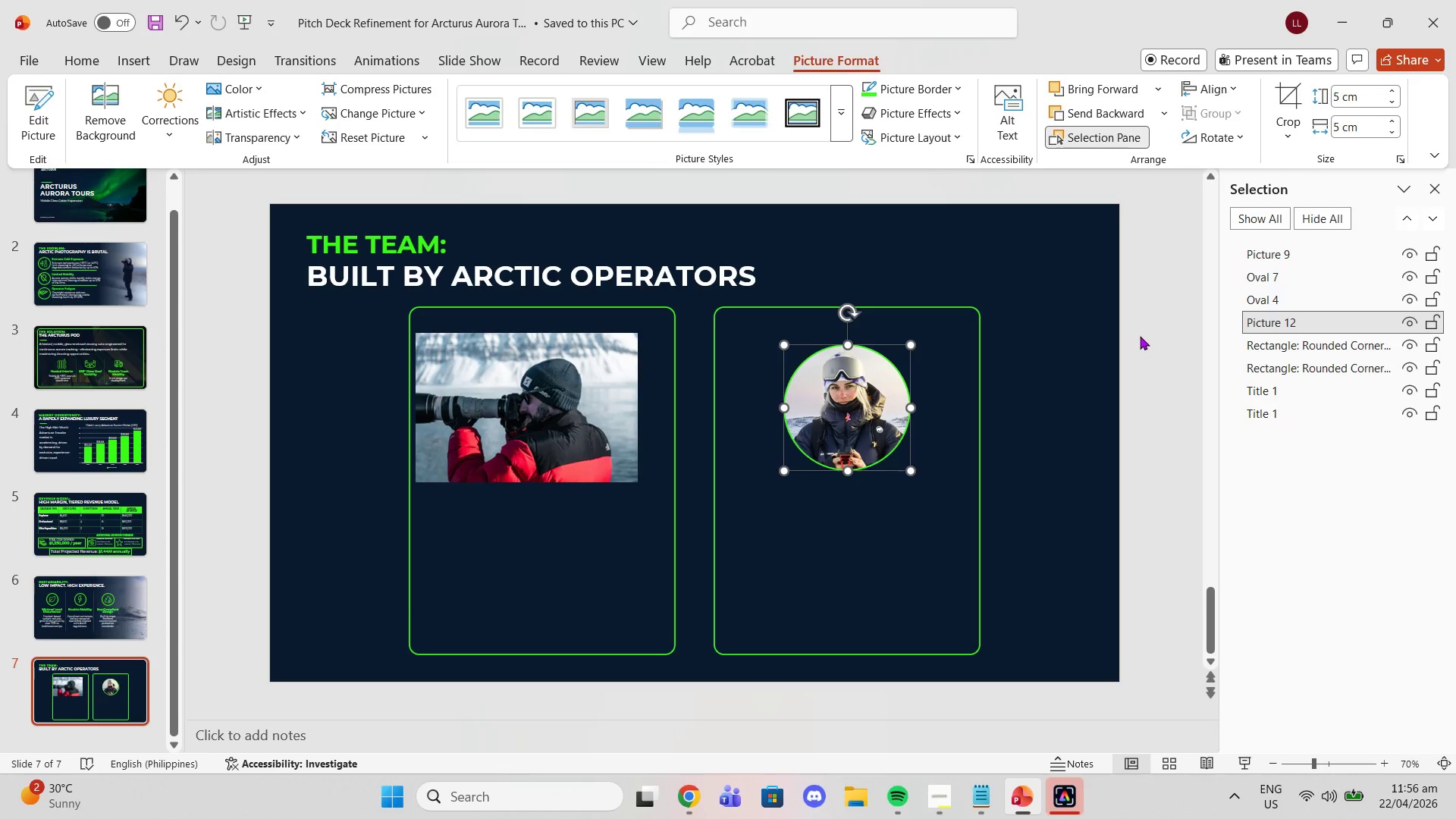 
left_click([1140, 335])
 